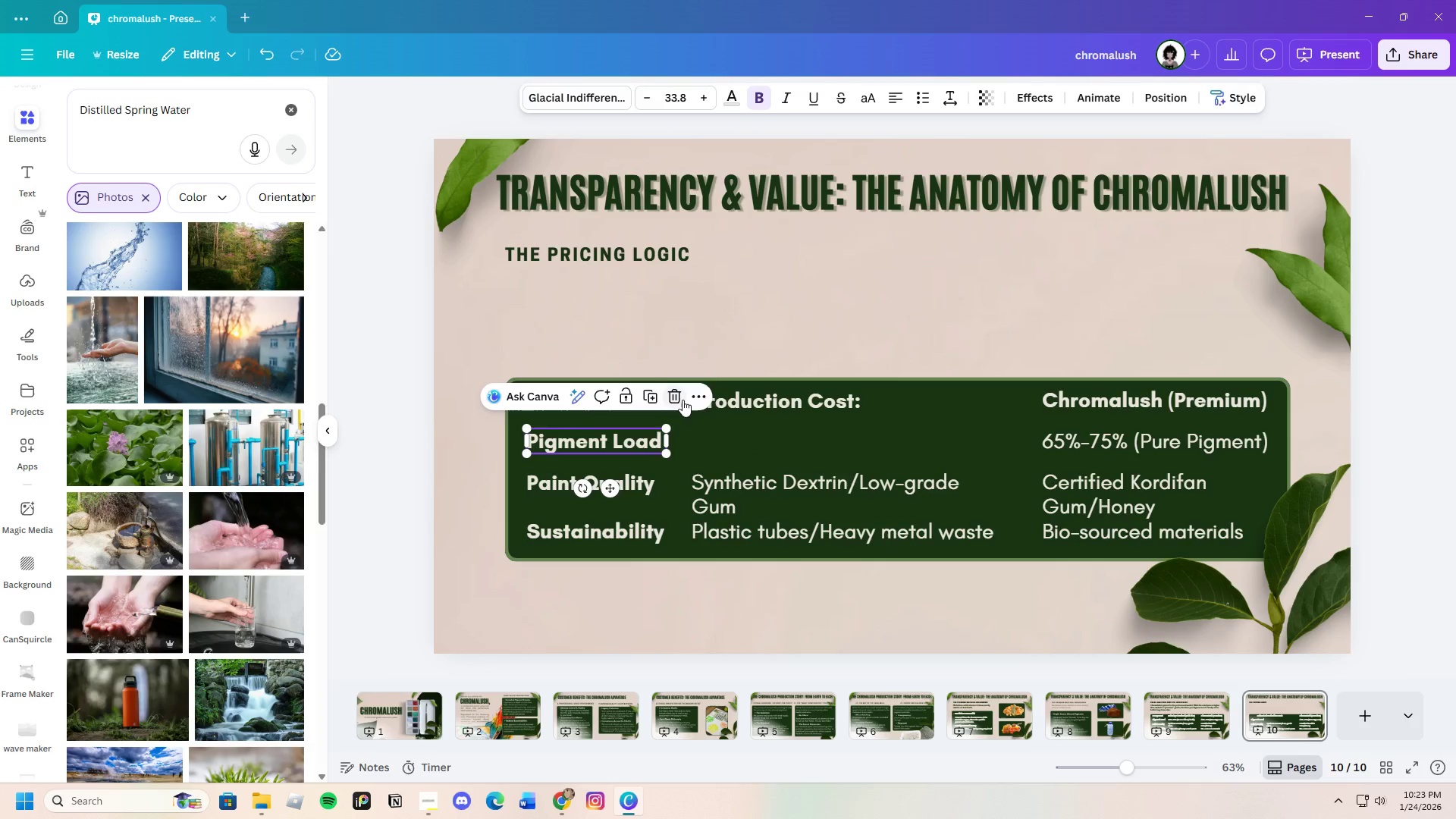 
left_click([682, 400])
 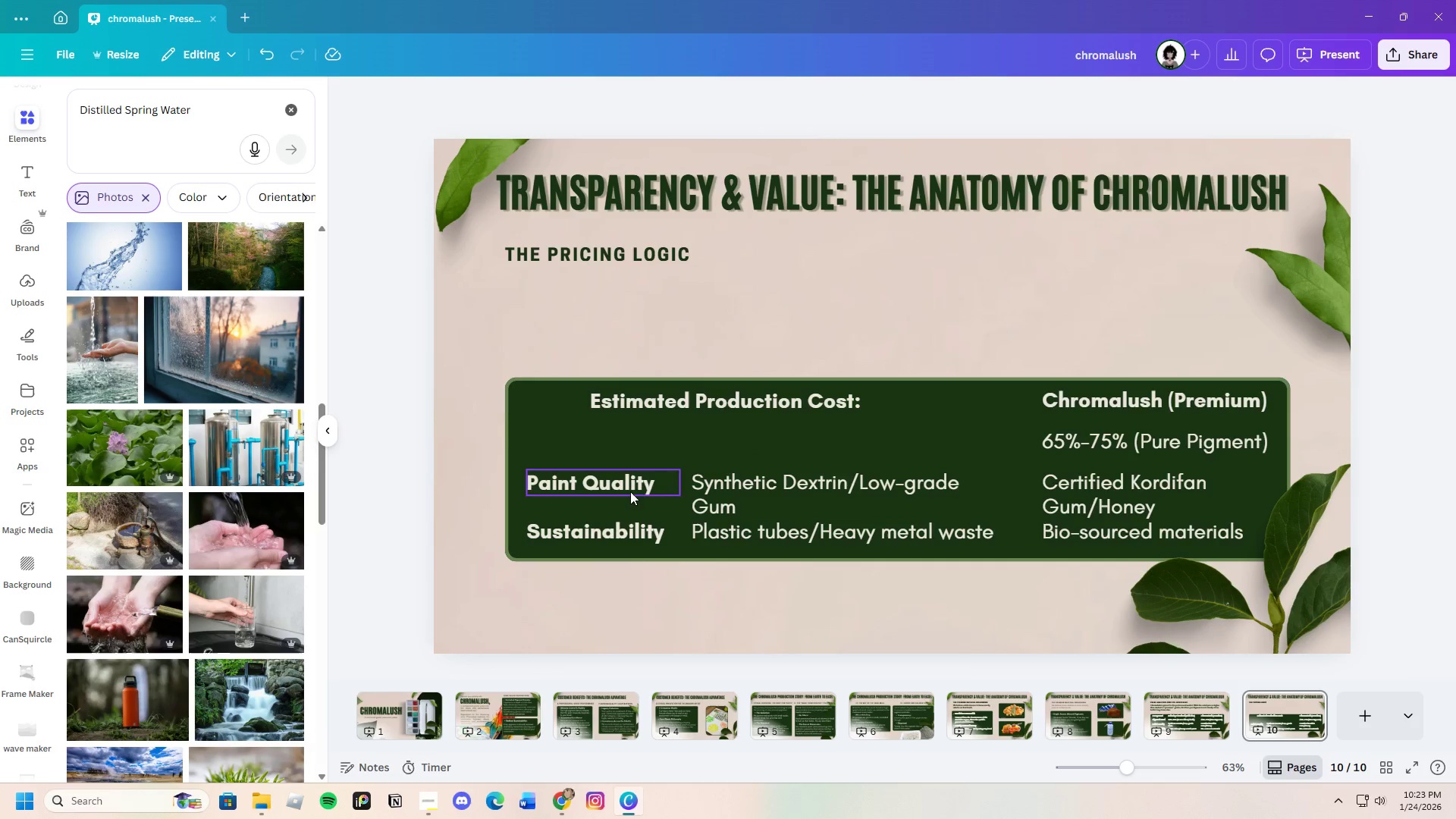 
left_click([630, 492])
 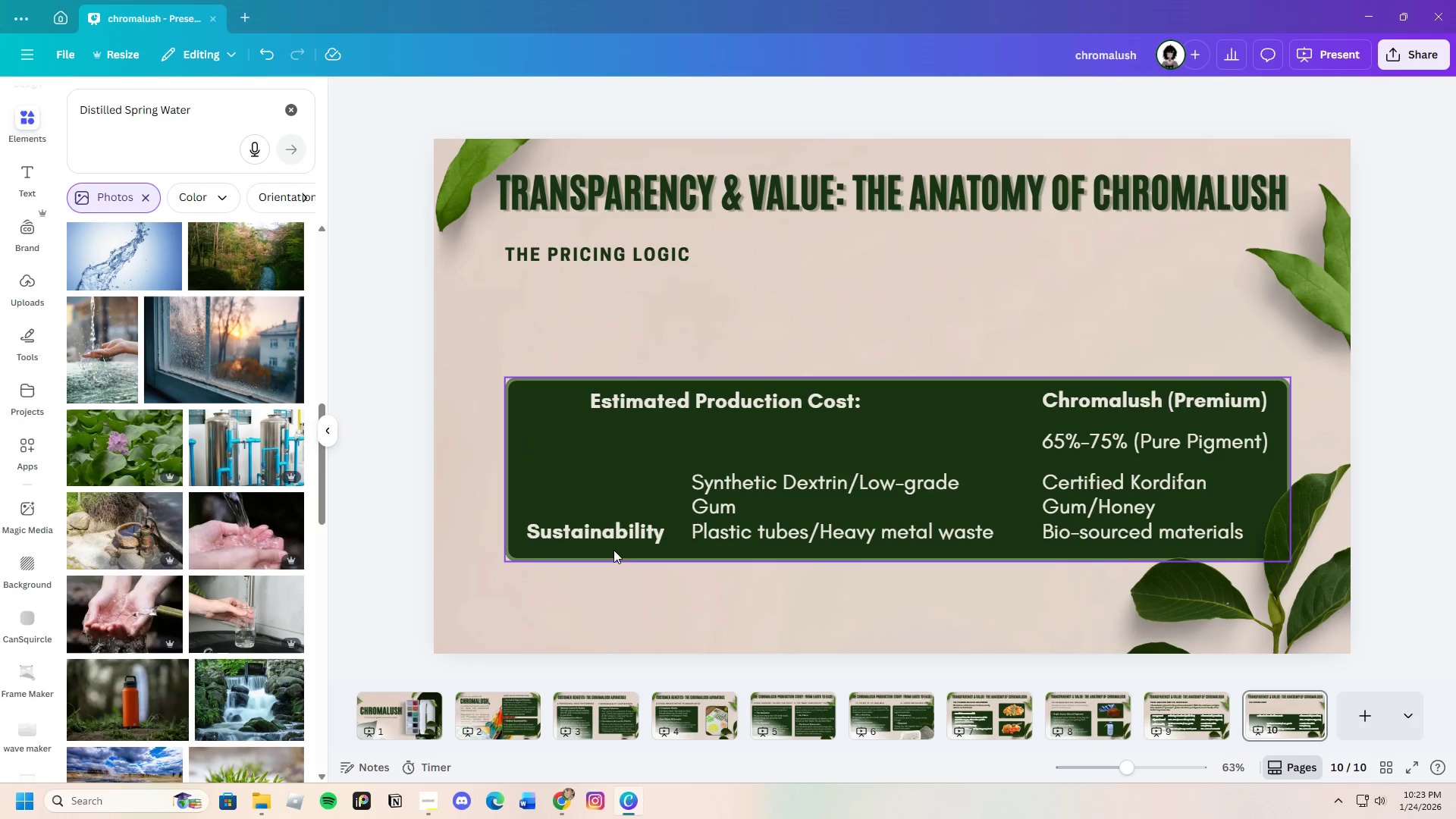 
double_click([618, 532])
 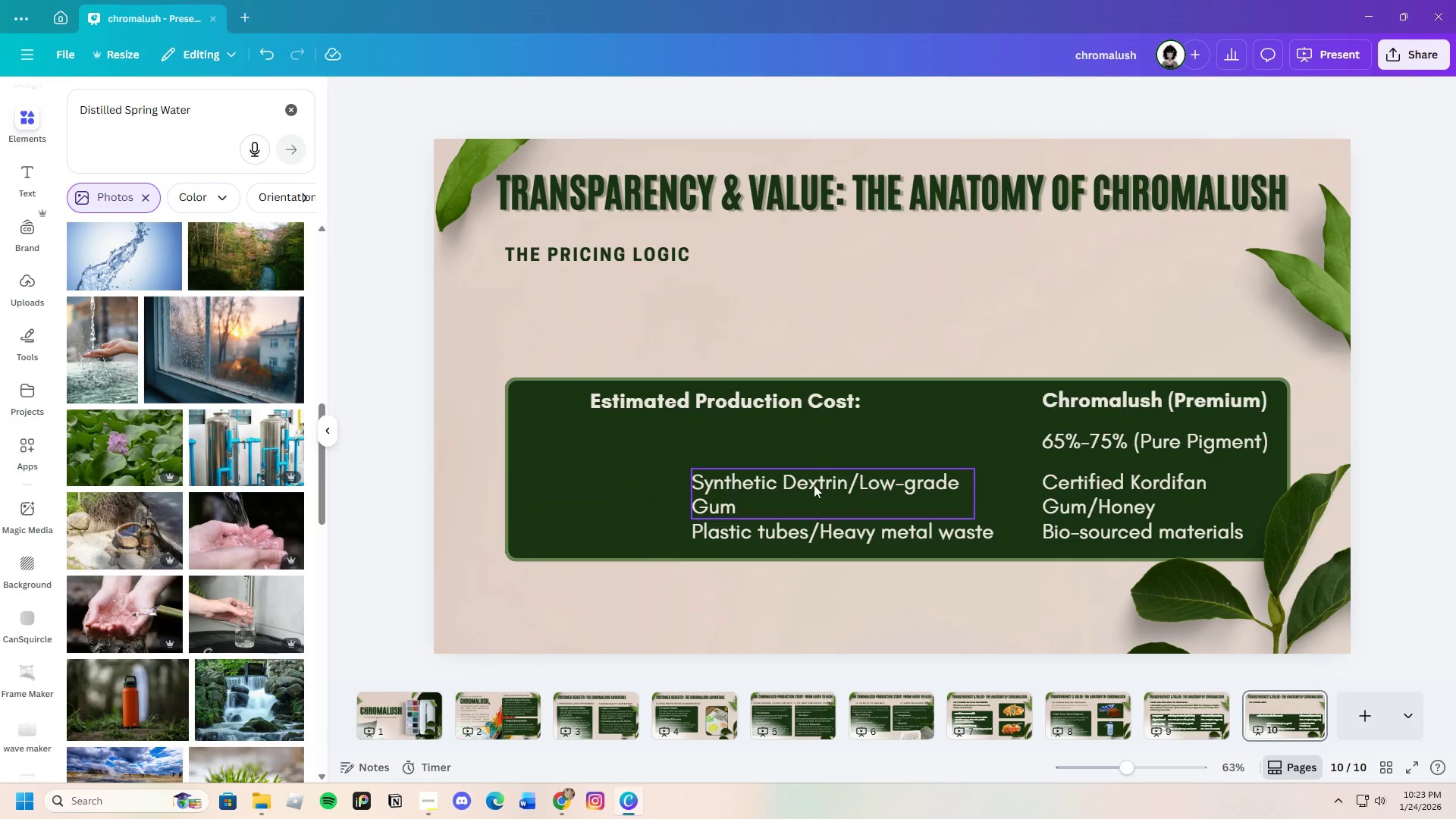 
double_click([823, 484])
 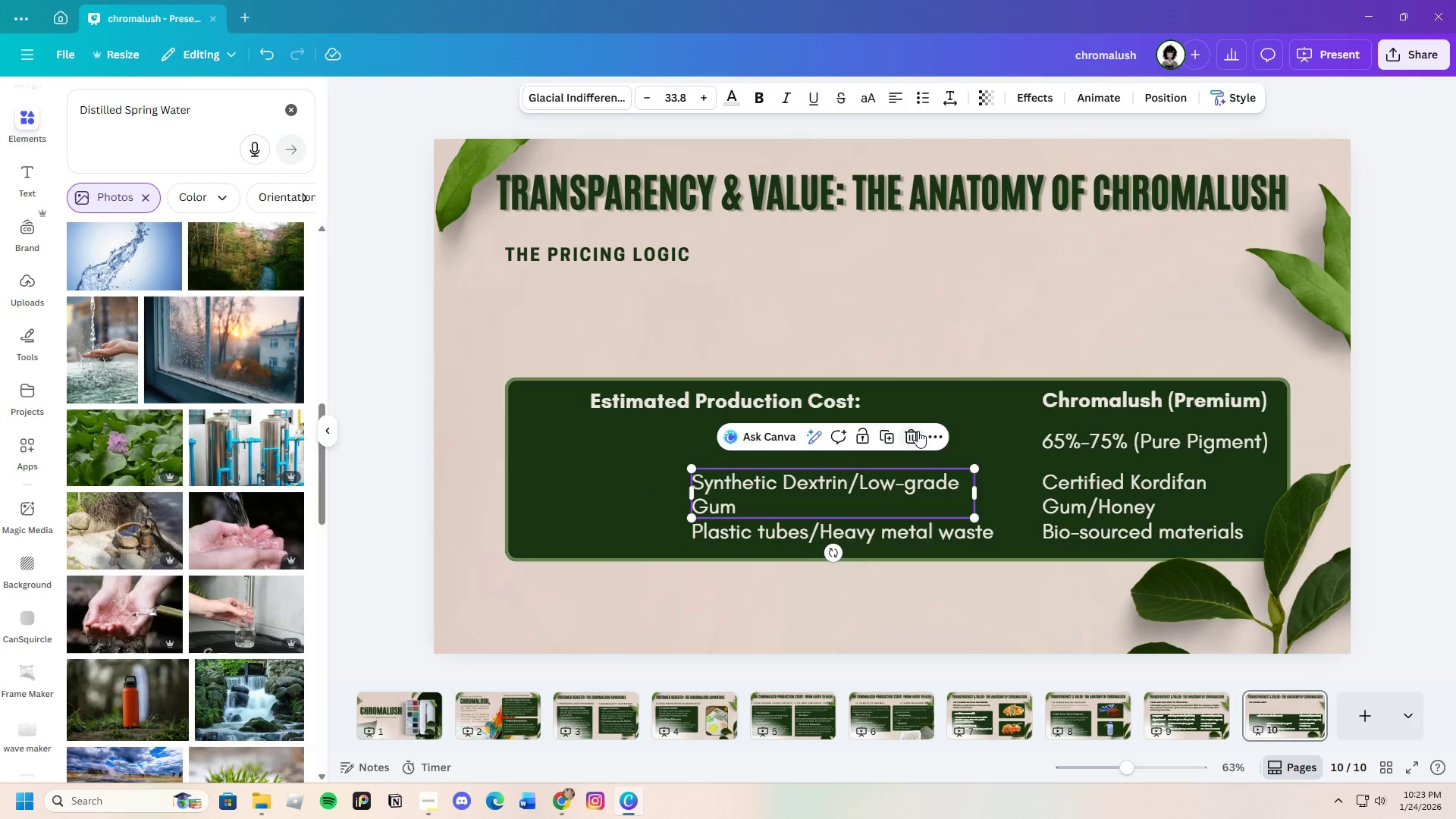 
left_click([915, 431])
 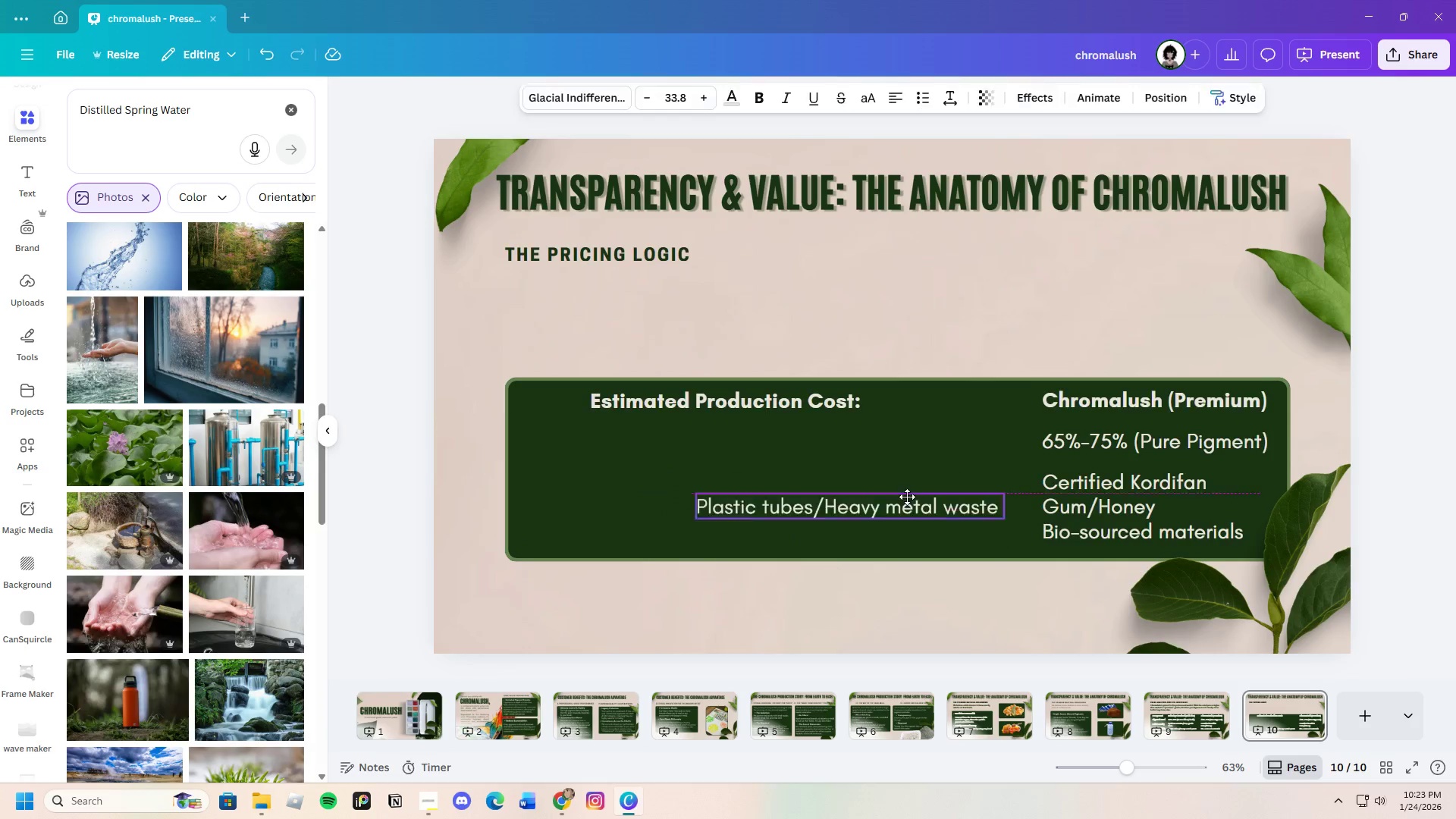 
left_click_drag(start_coordinate=[899, 535], to_coordinate=[917, 439])
 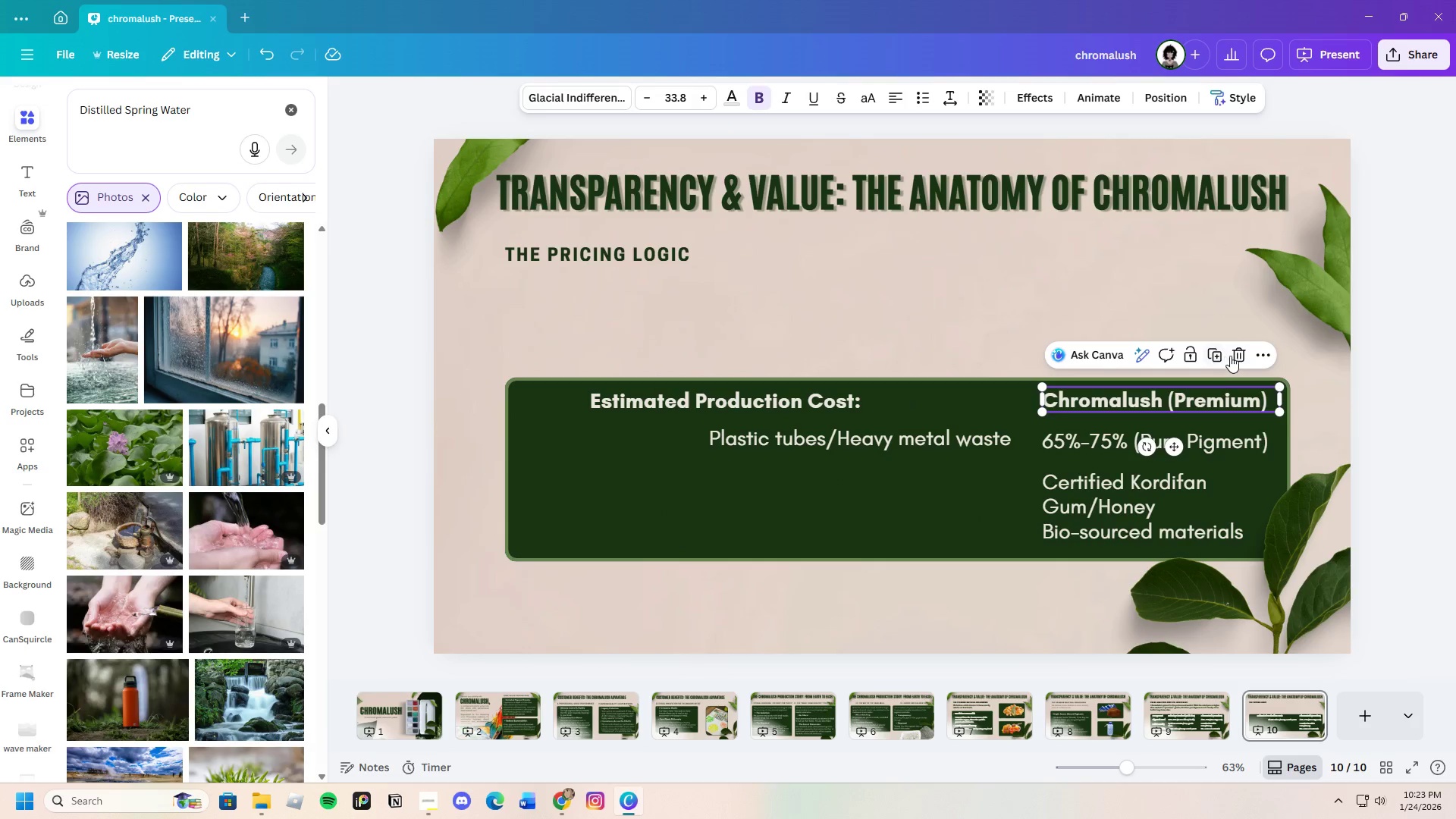 
left_click([1235, 353])
 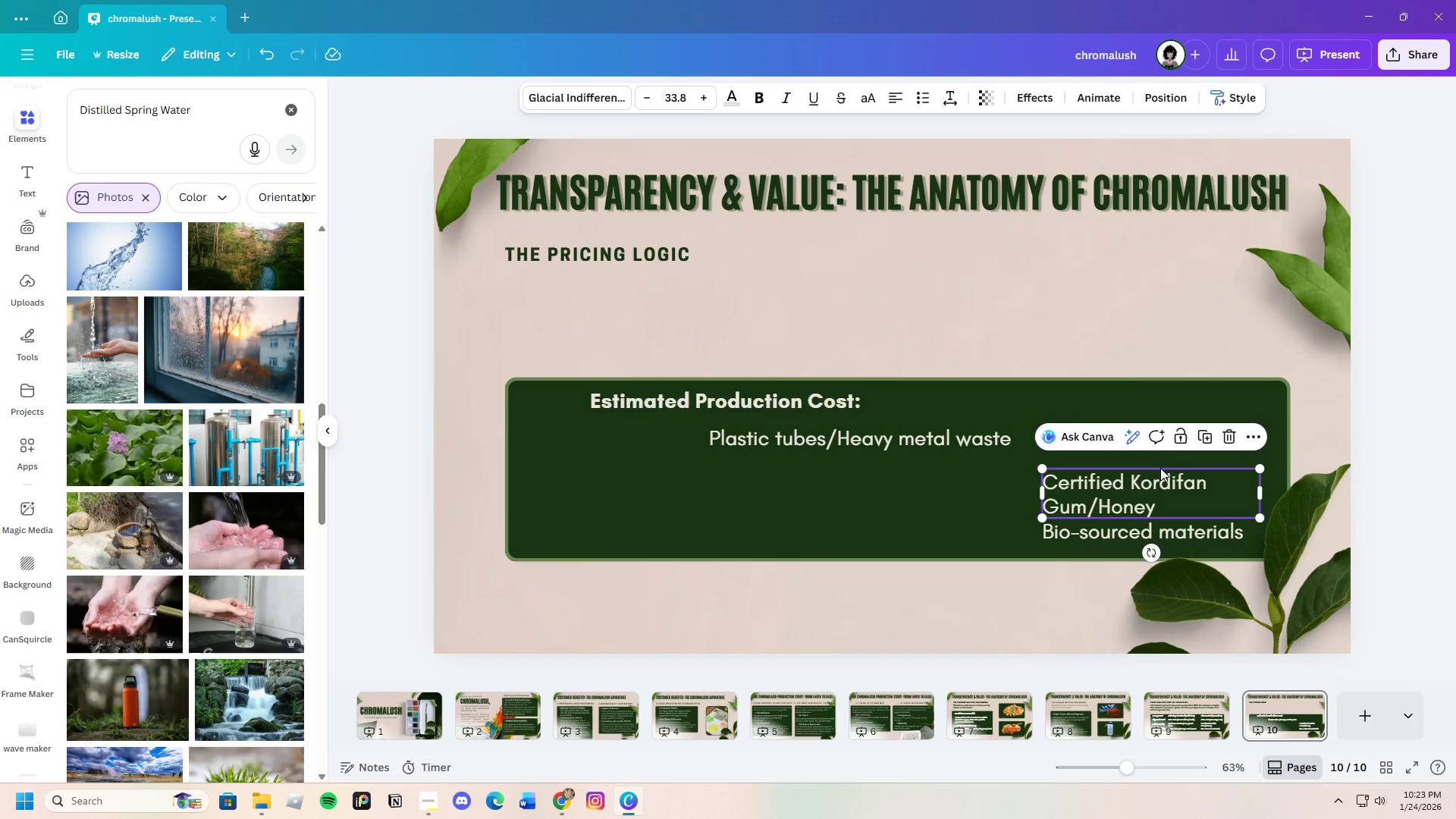 
left_click([1233, 434])
 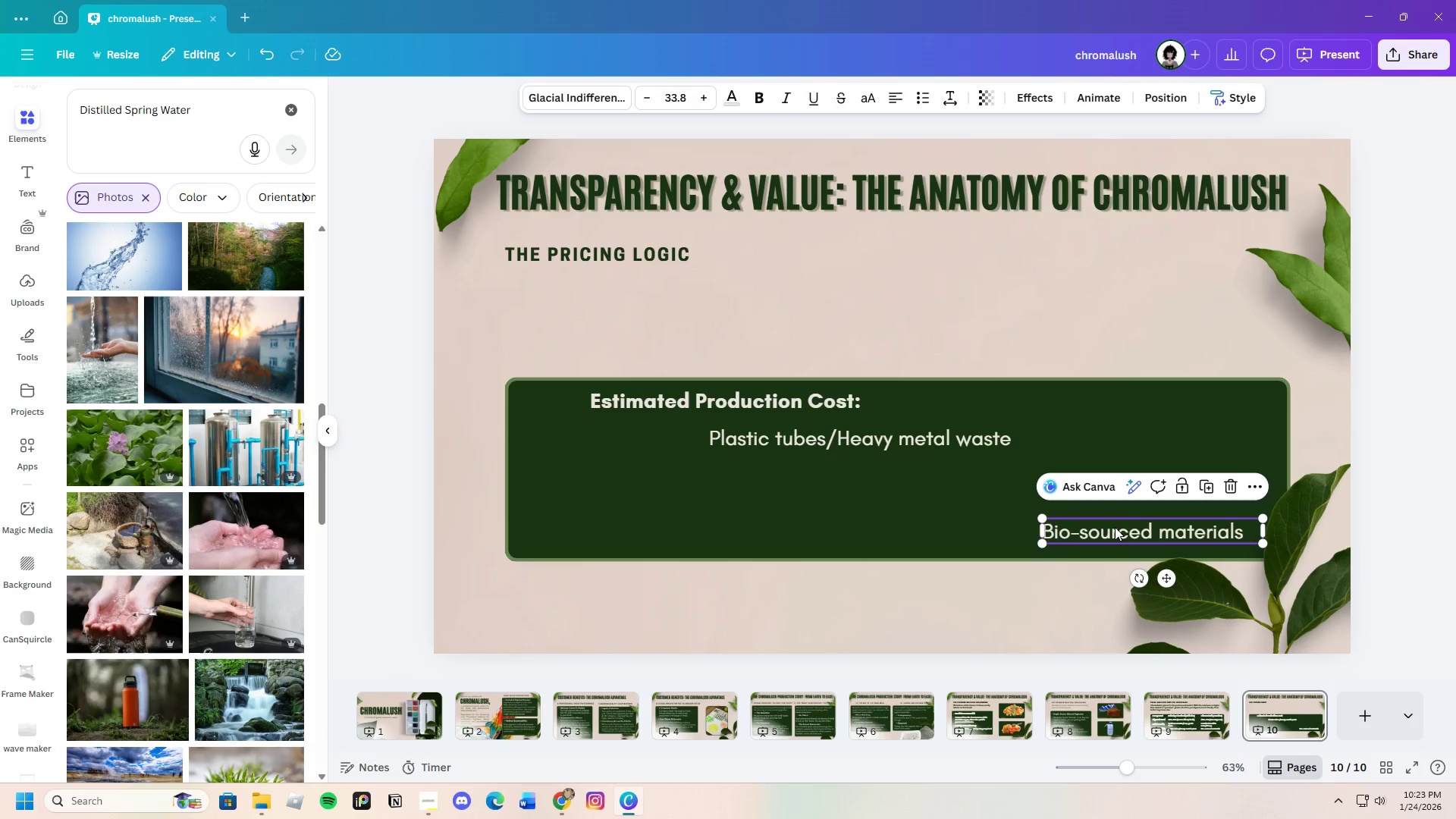 
left_click([1115, 527])
 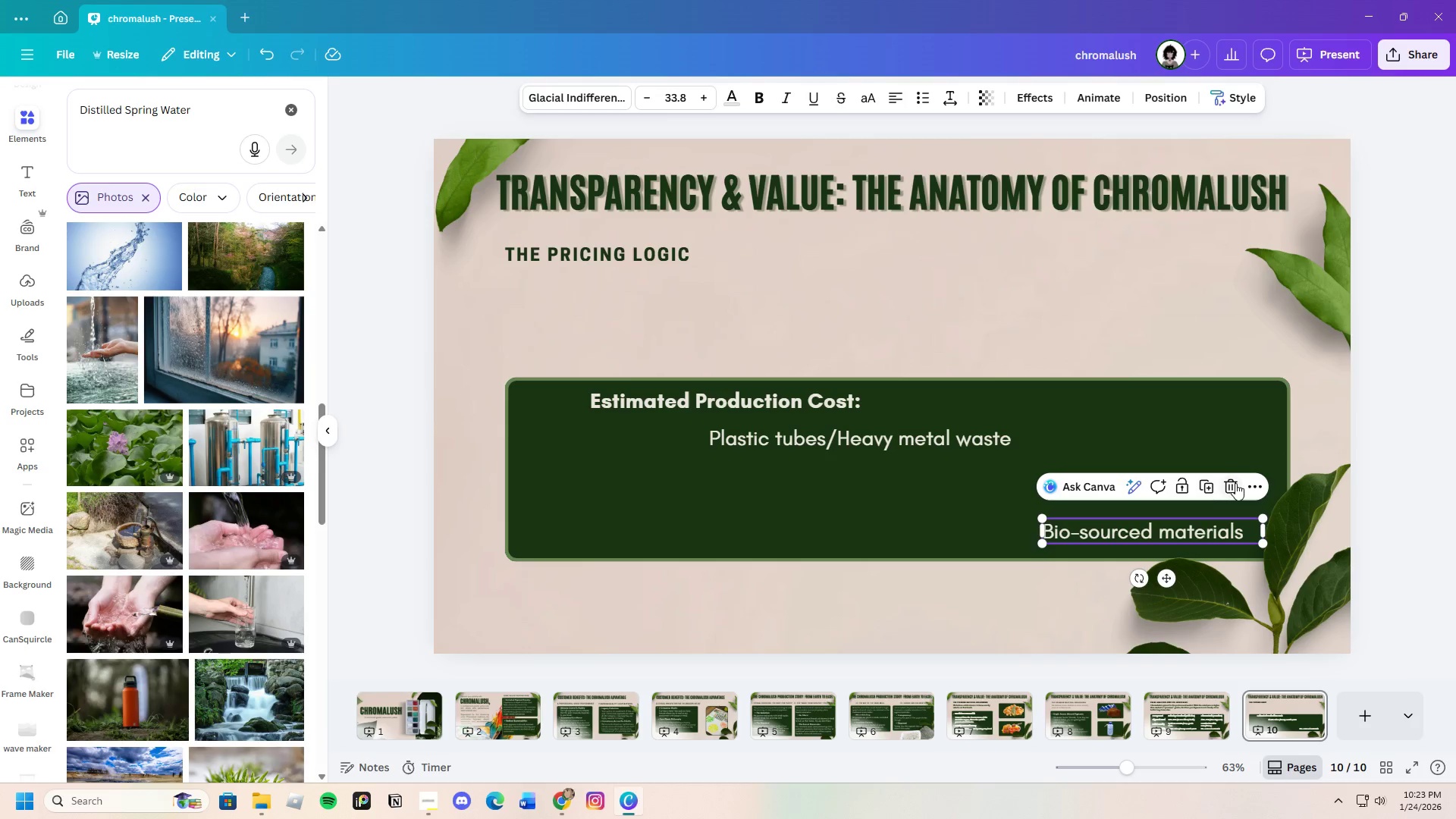 
left_click([1235, 483])
 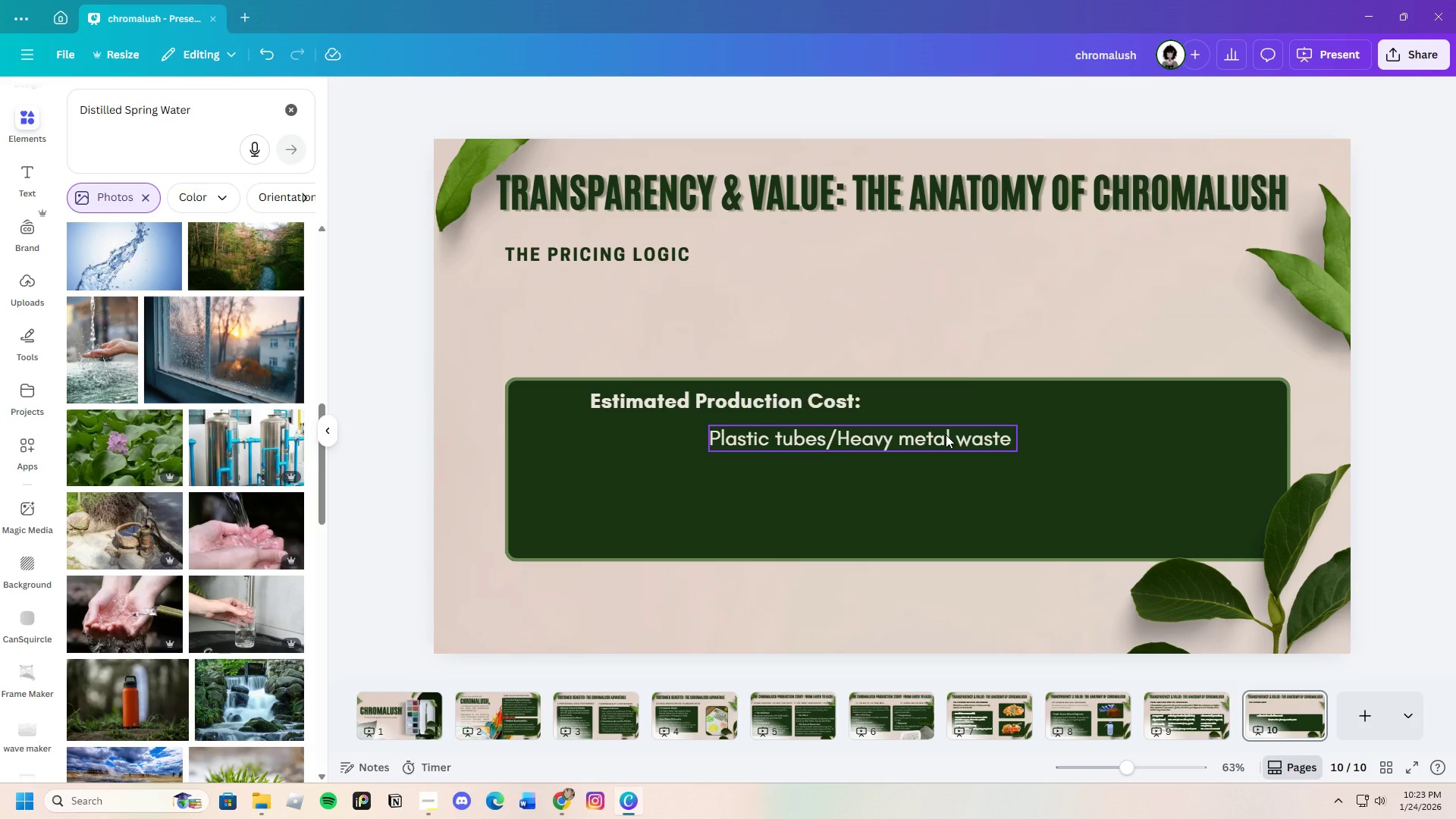 
left_click([946, 435])
 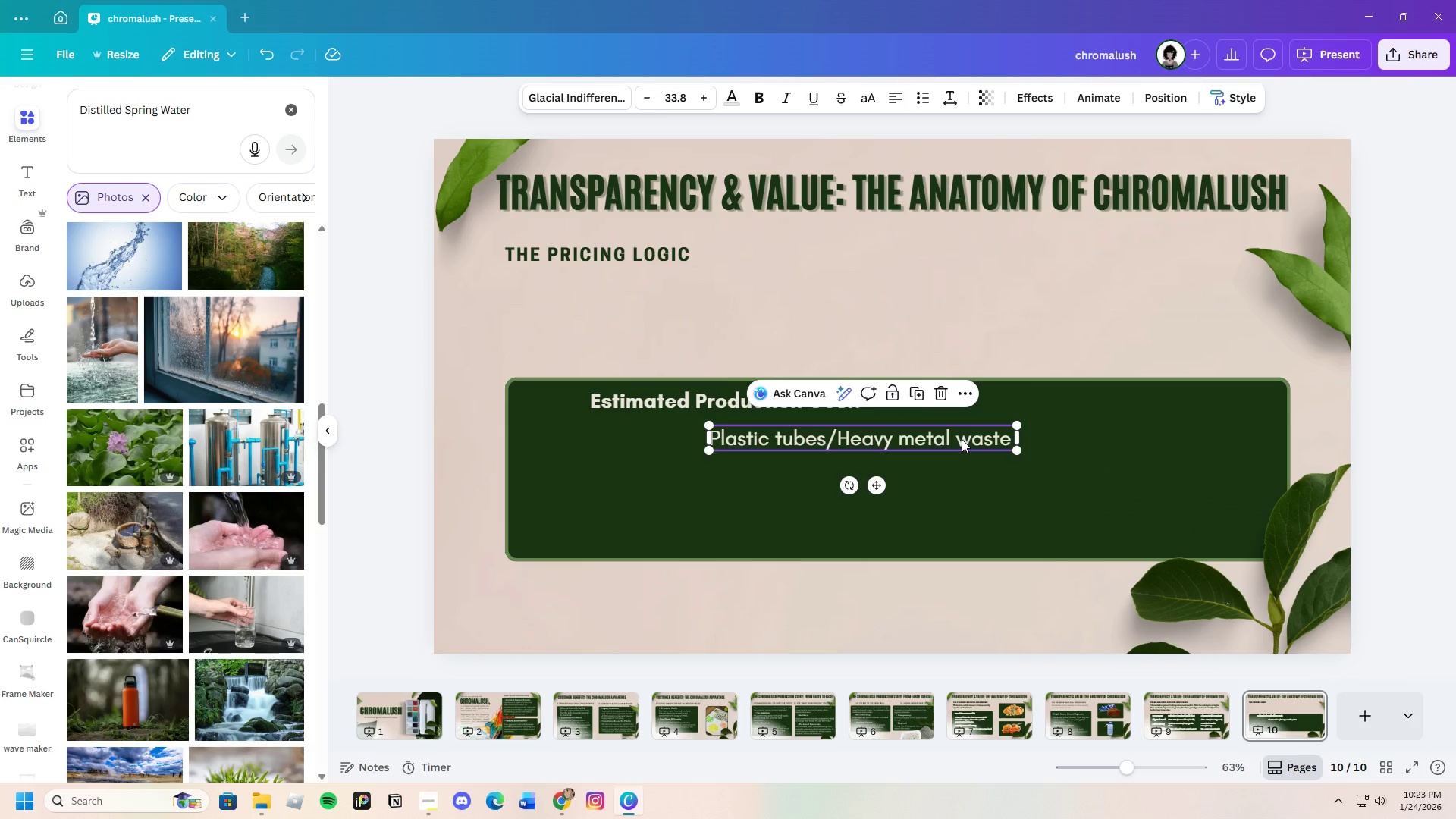 
double_click([962, 439])
 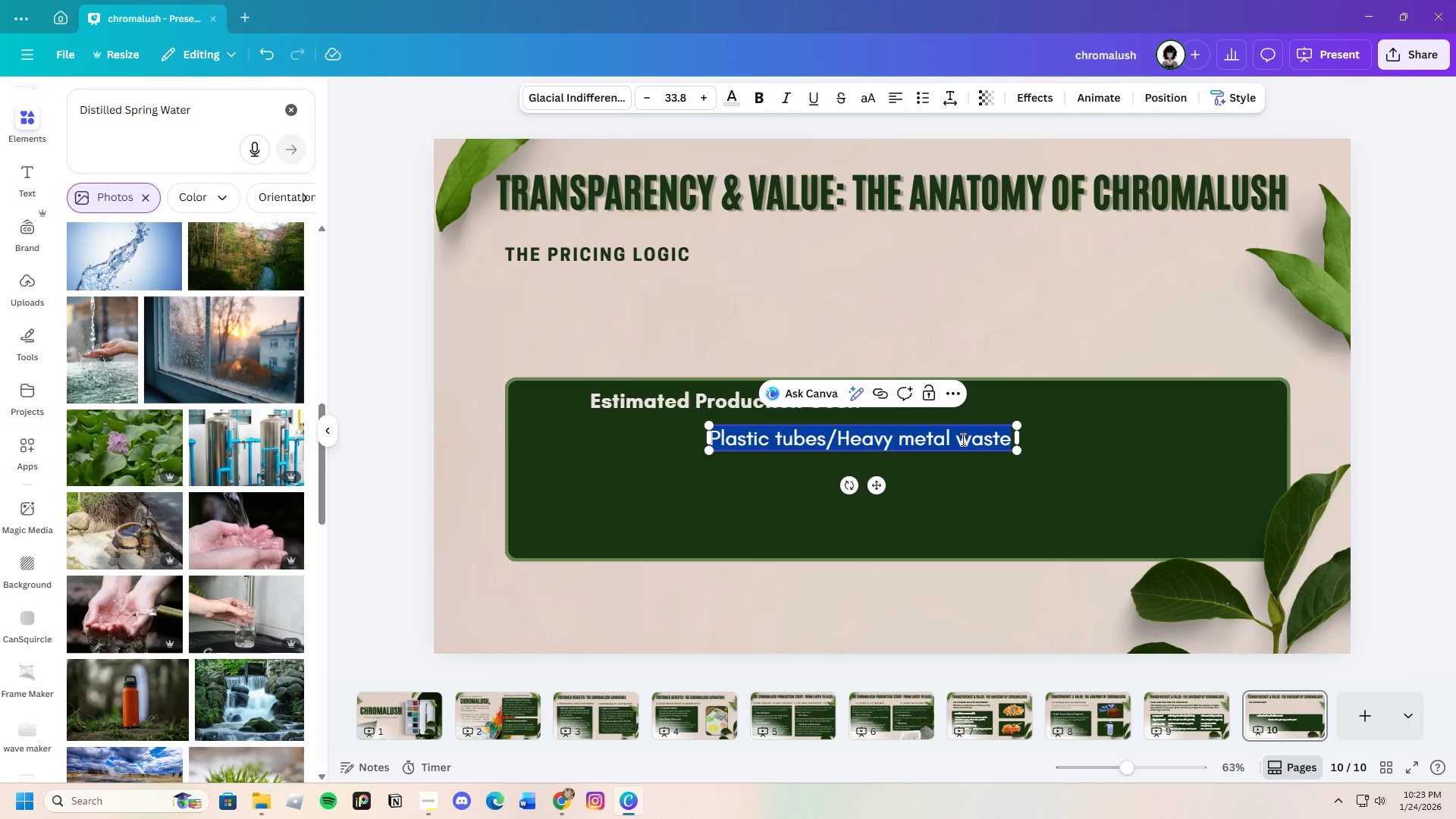 
key(Backspace)
 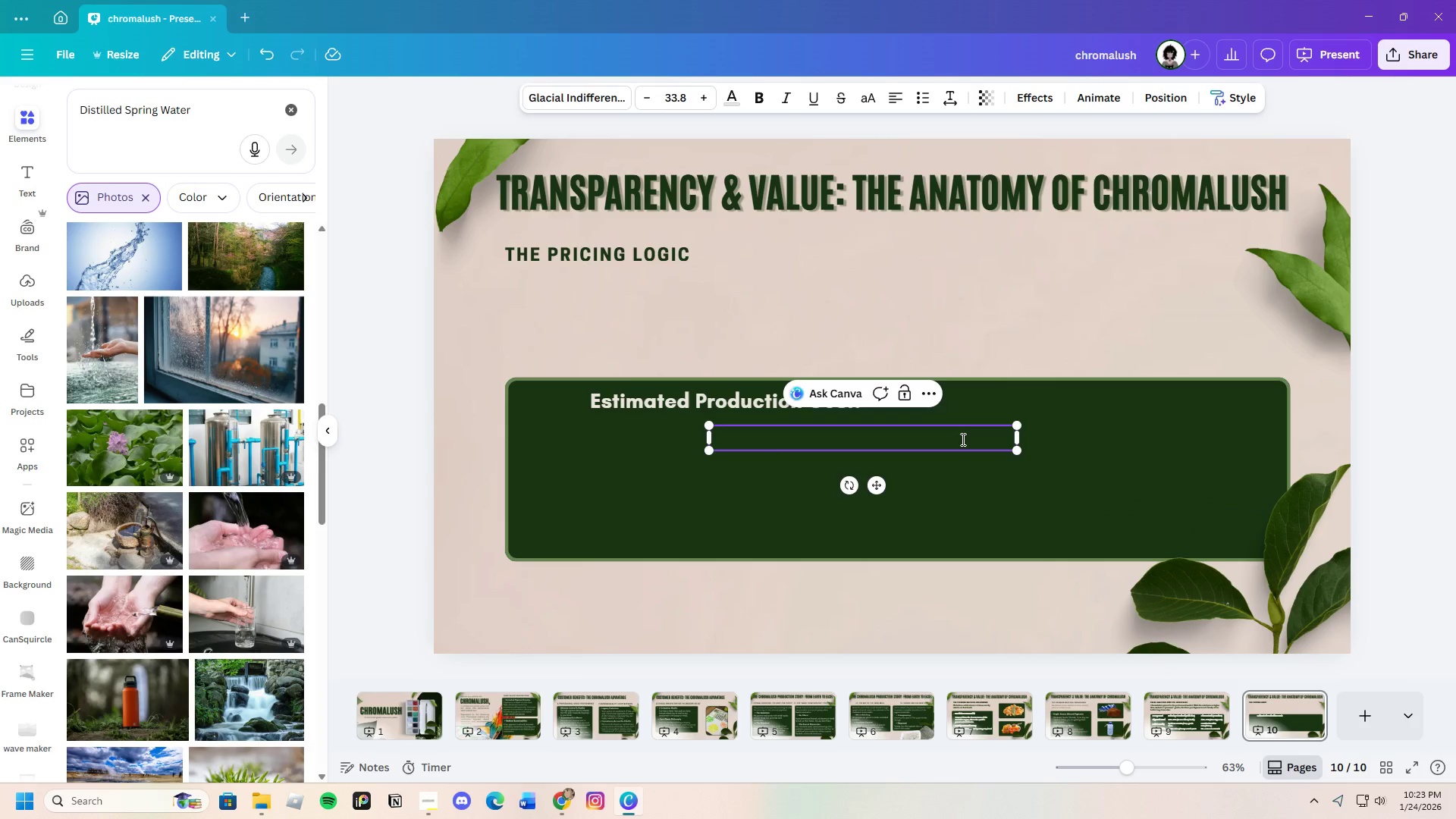 
hold_key(key=ShiftLeft, duration=1.5)
 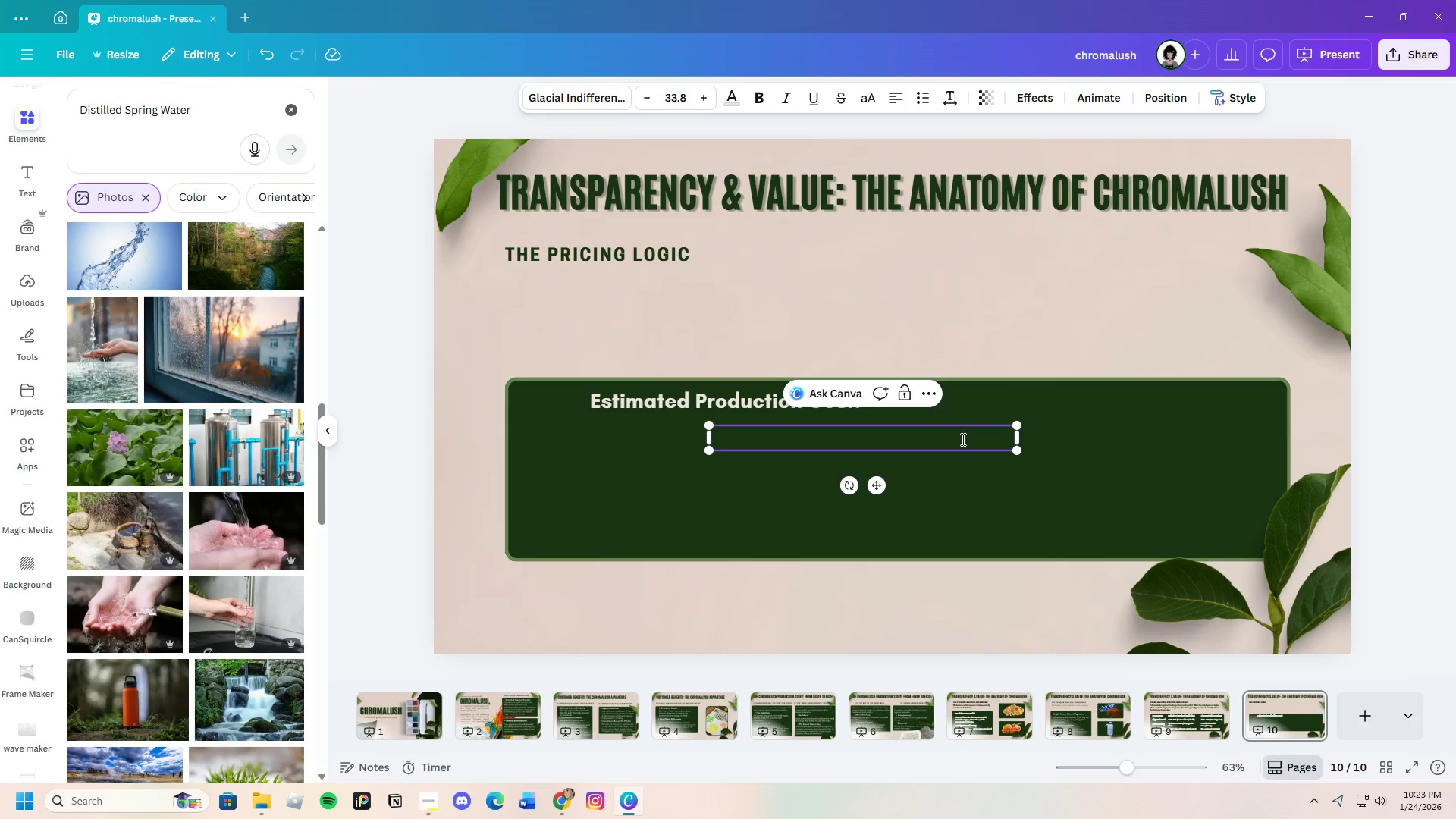 
hold_key(key=ShiftLeft, duration=1.51)
 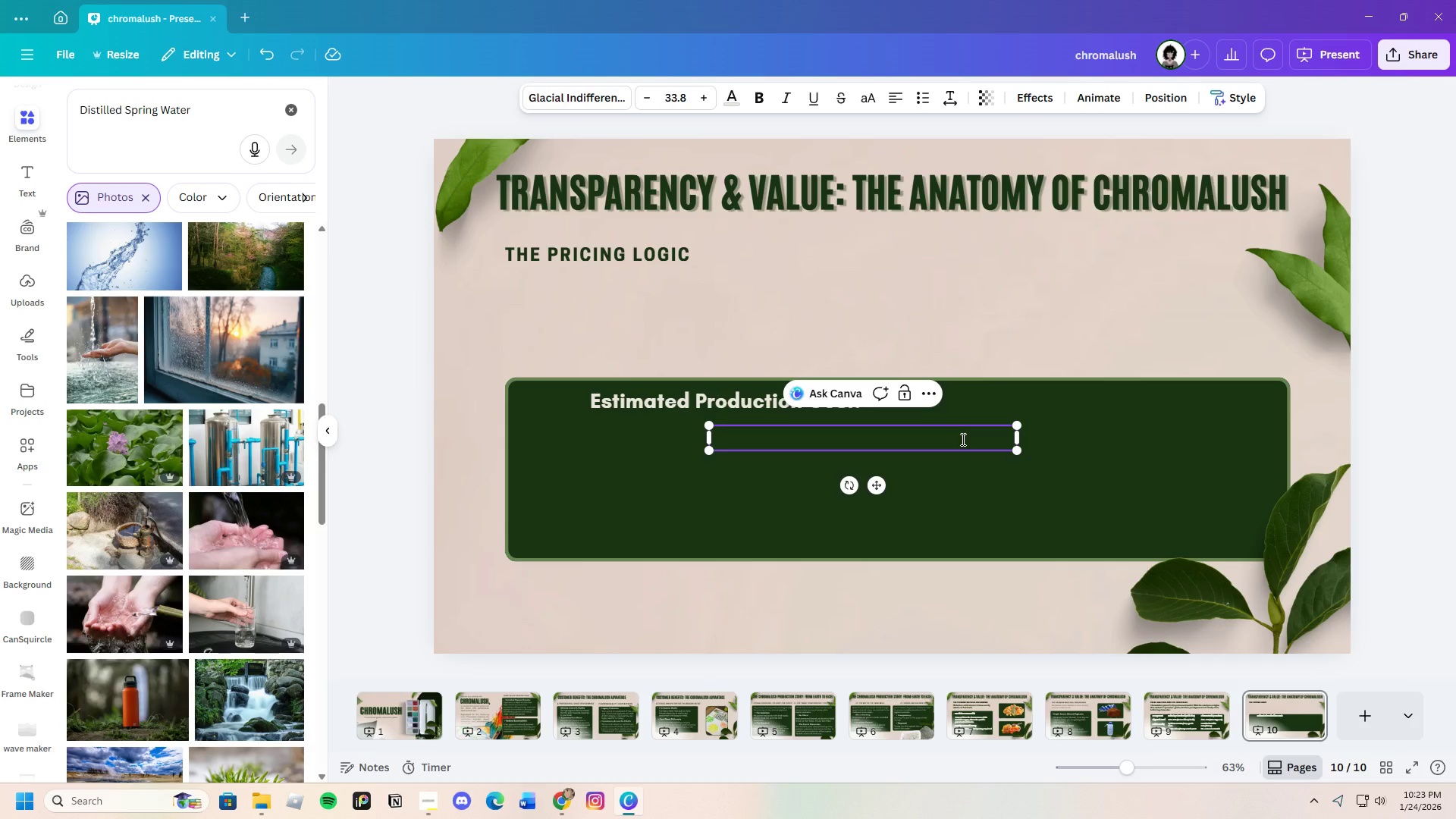 
hold_key(key=ShiftLeft, duration=1.5)
 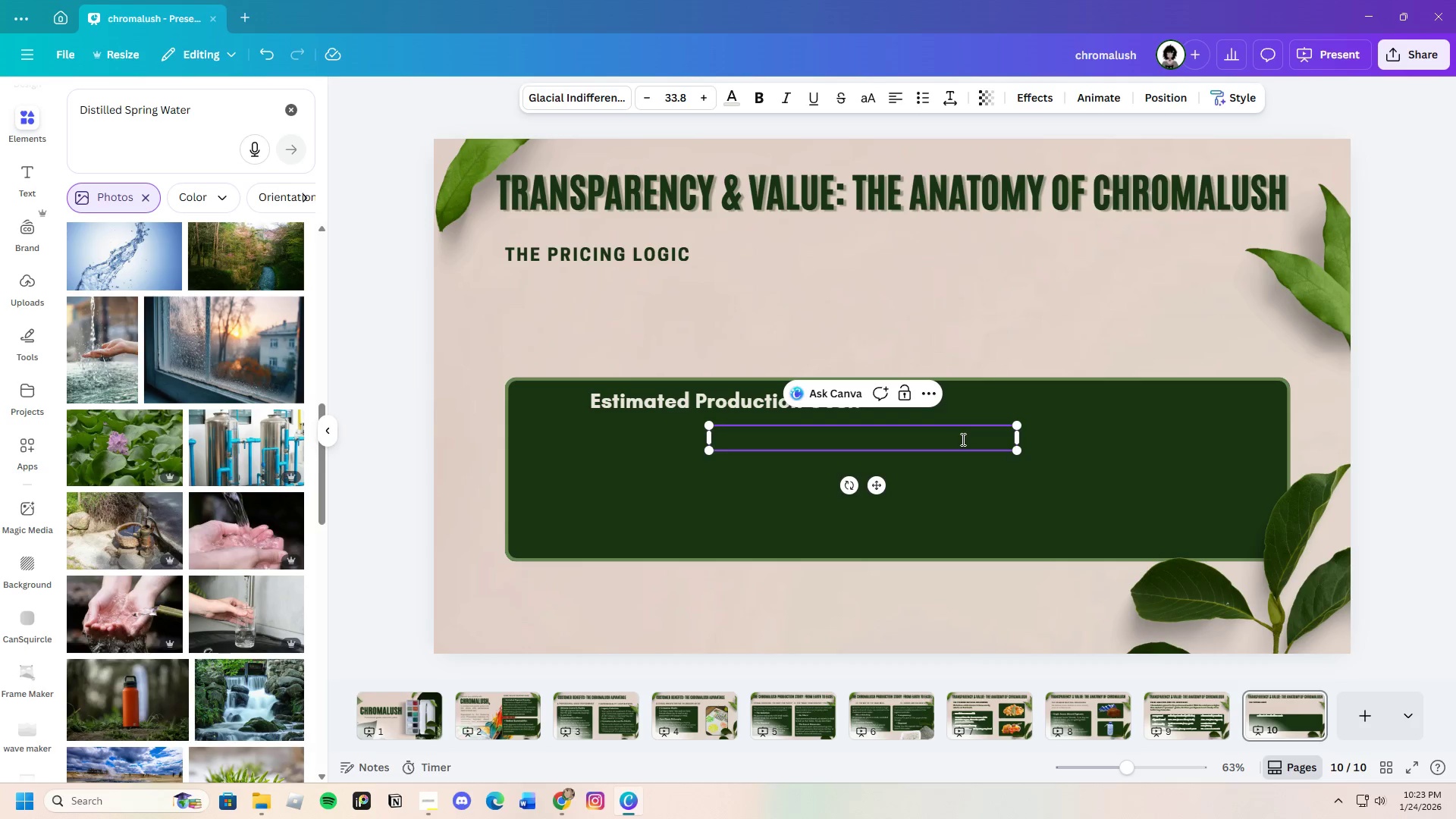 
hold_key(key=ShiftLeft, duration=1.52)
 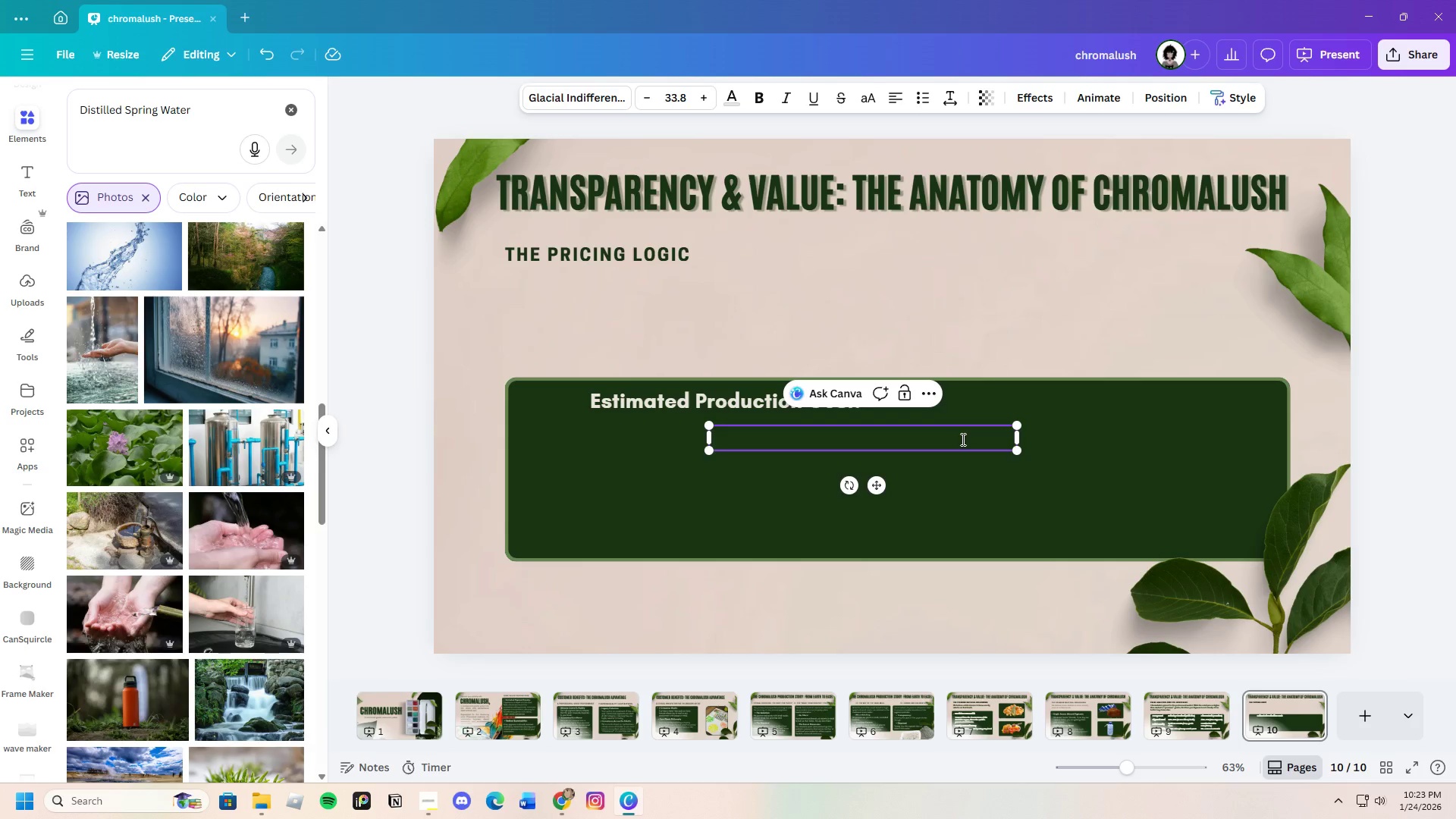 
hold_key(key=ShiftLeft, duration=1.52)
 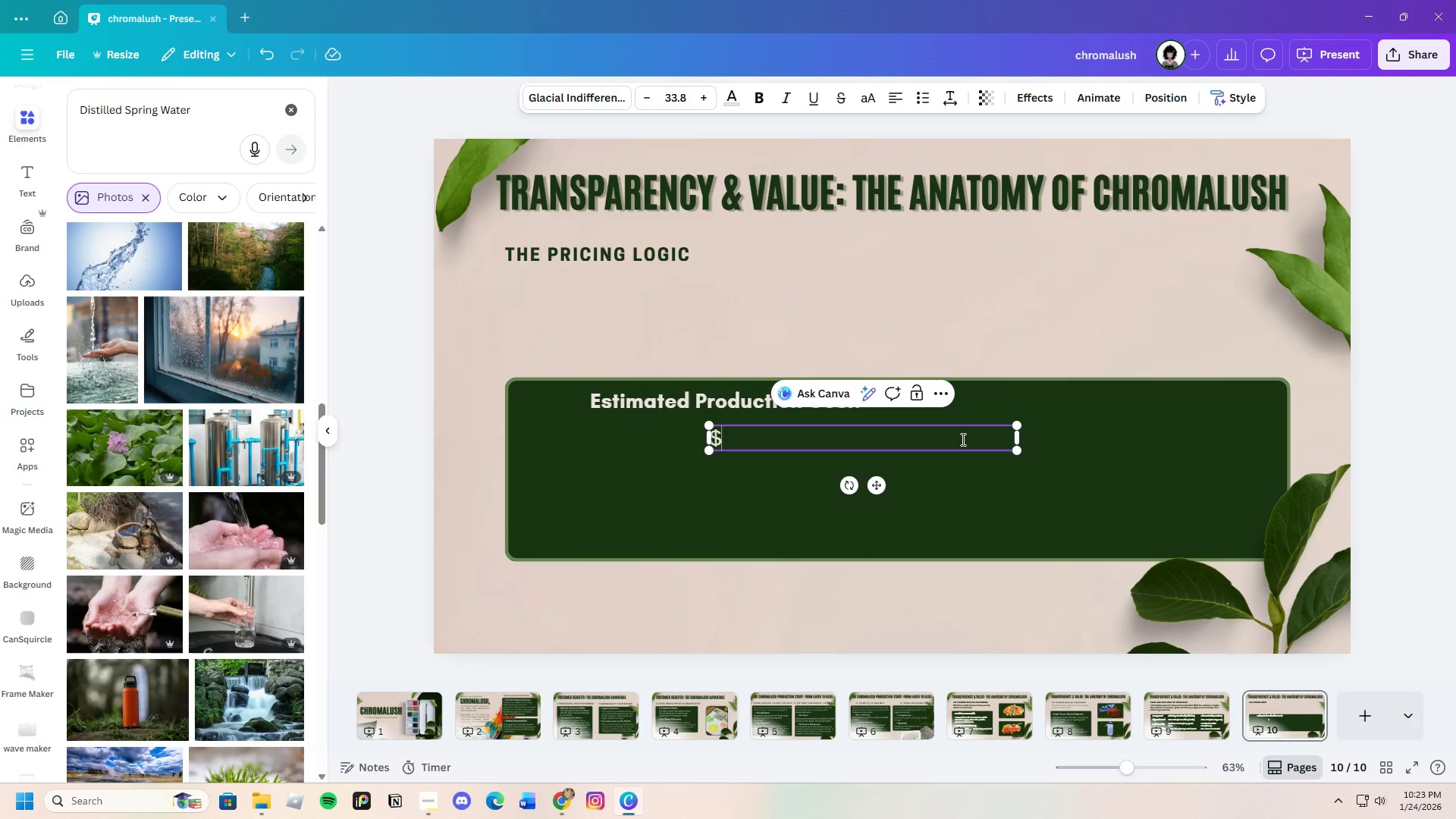 
type($12-1)
key(Backspace)
type($15)
 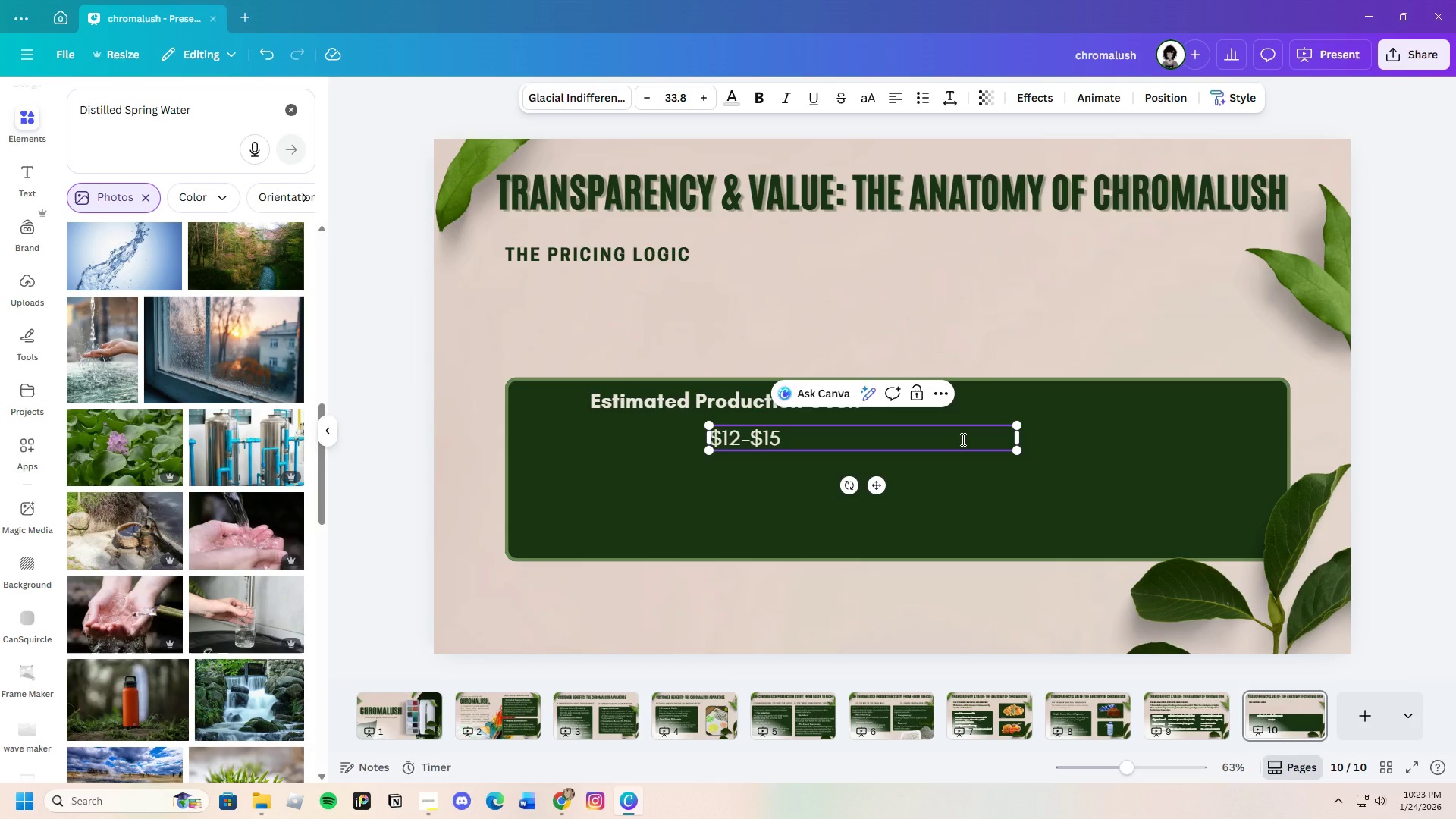 
left_click([744, 444])
 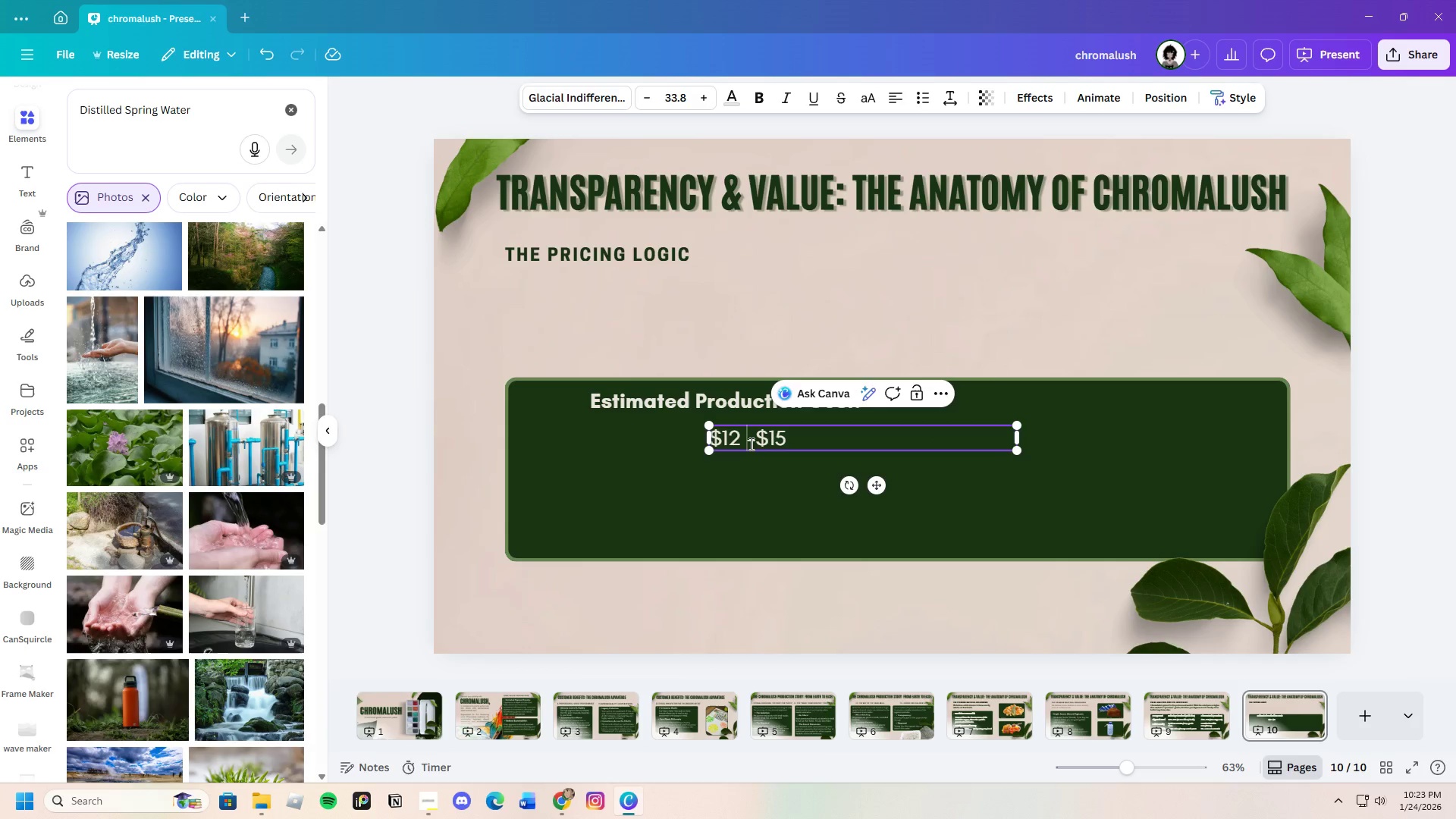 
key(Space)
 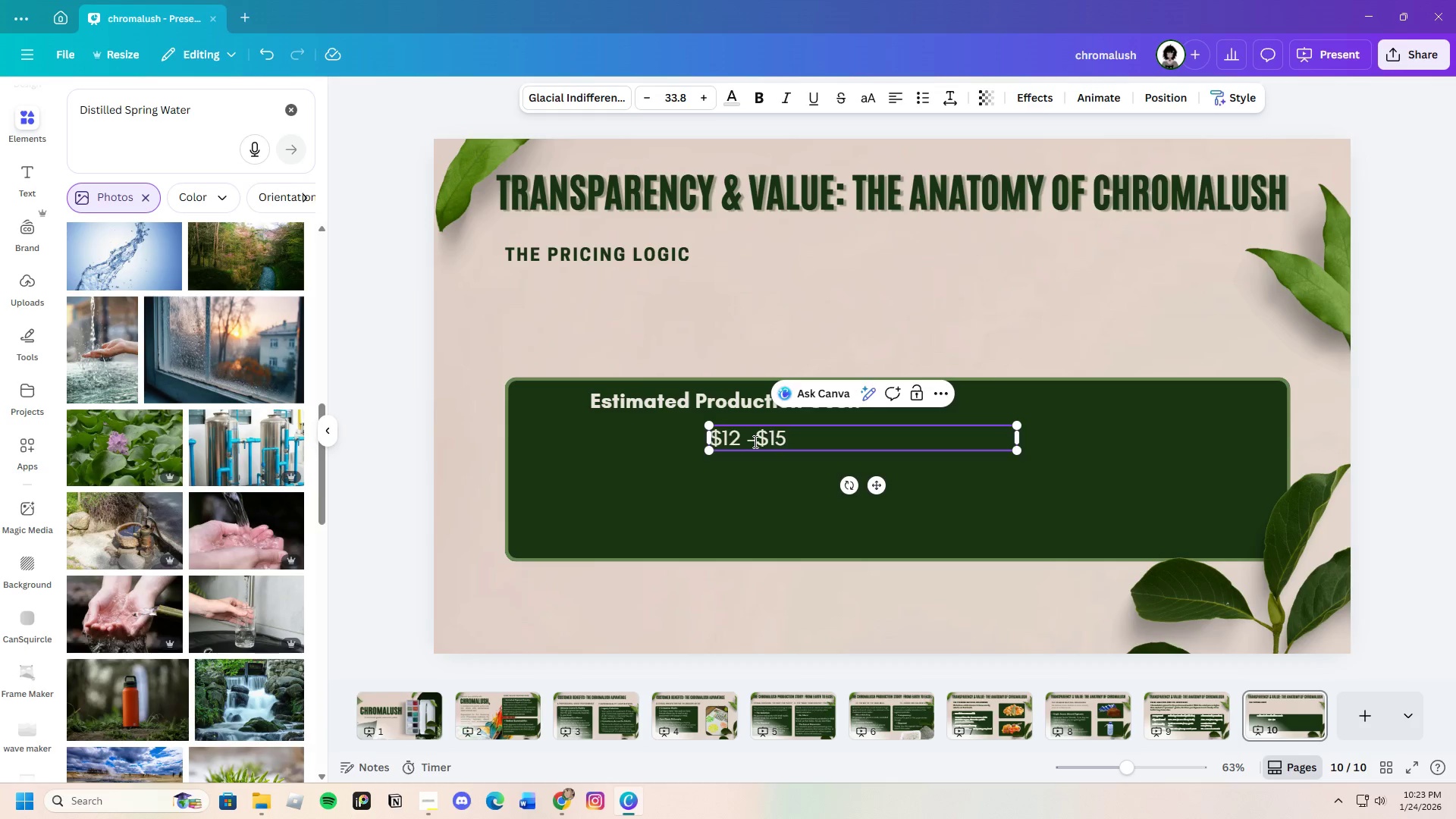 
left_click([754, 441])
 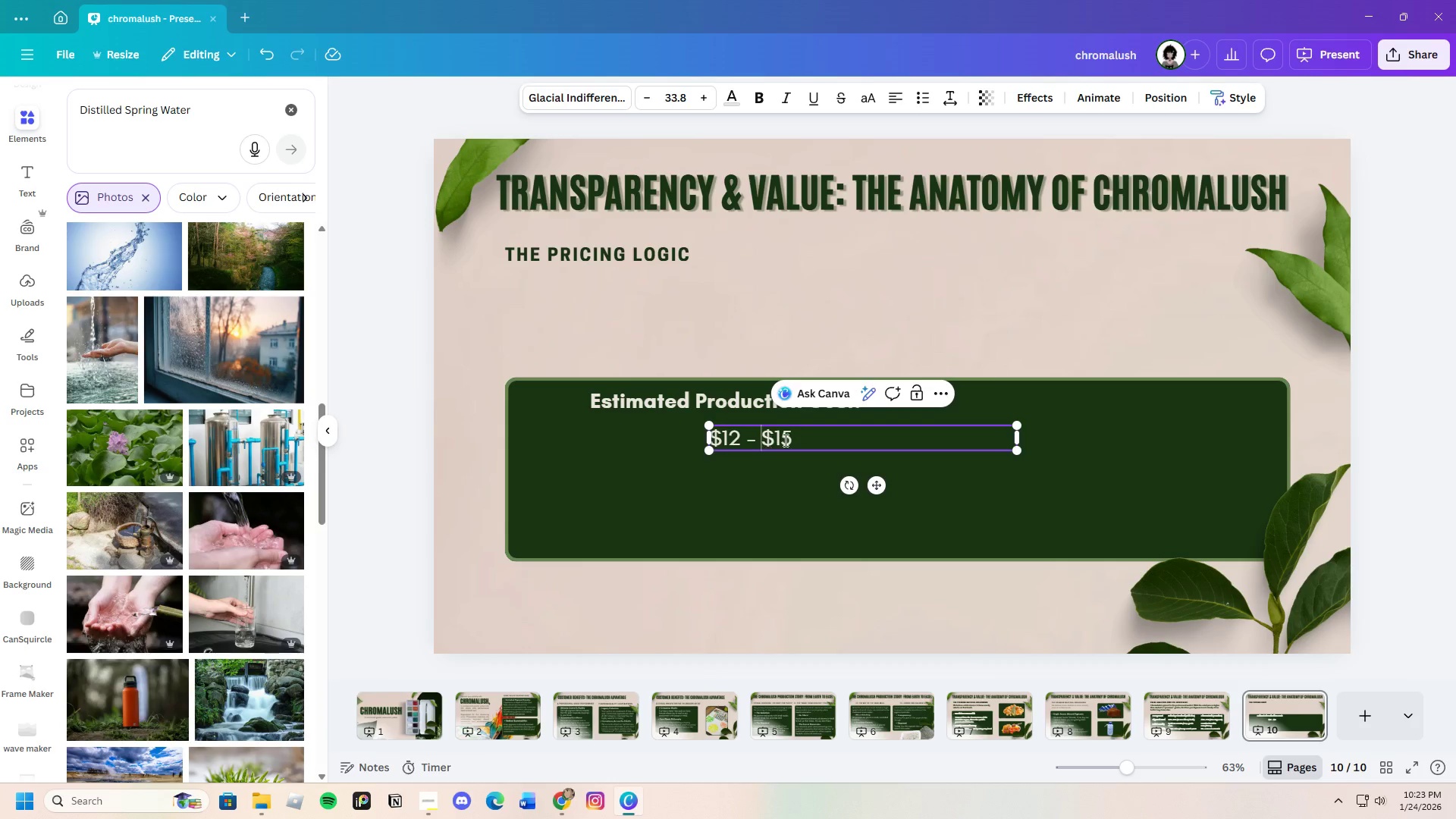 
key(Space)
 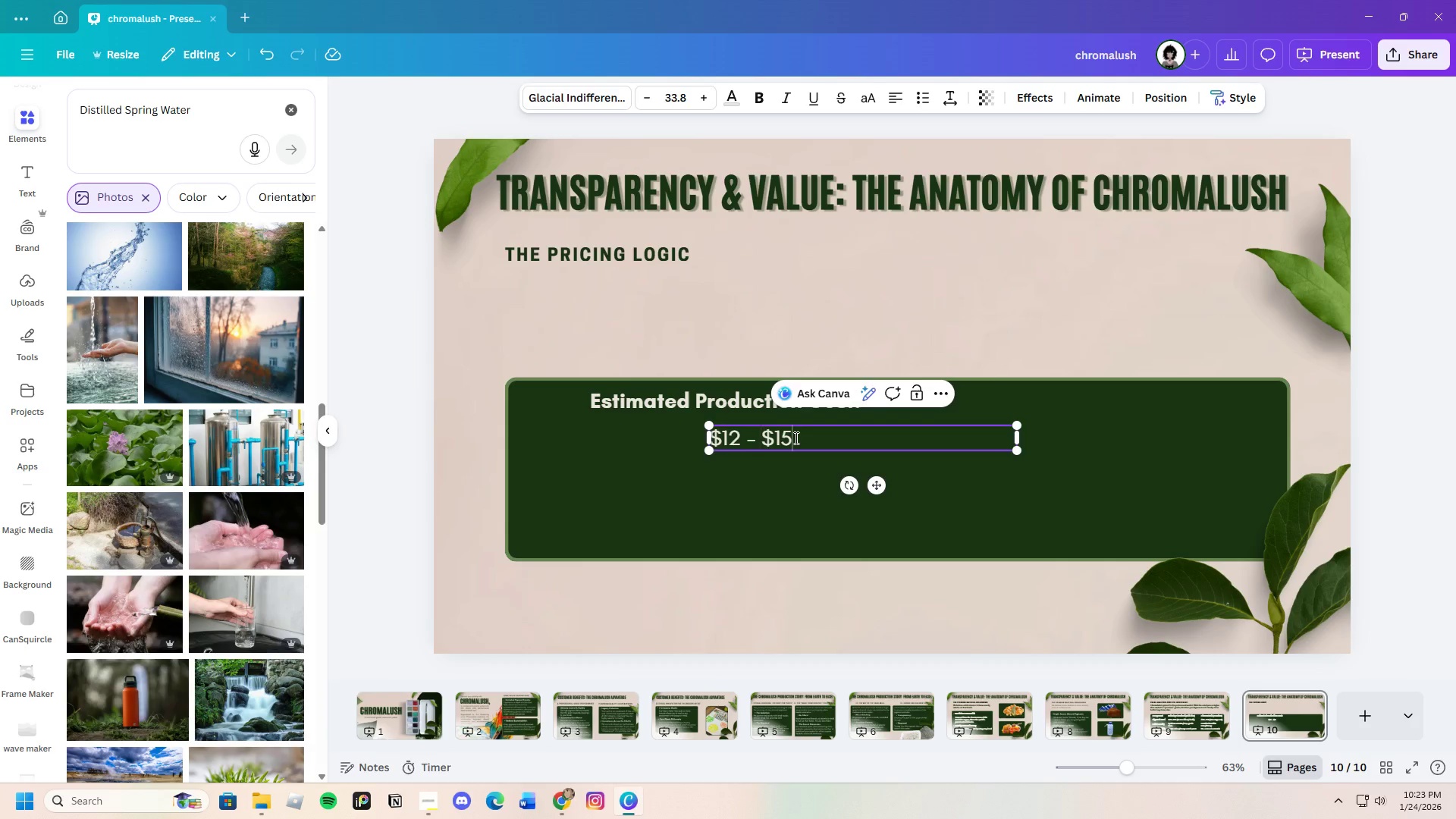 
left_click([795, 438])
 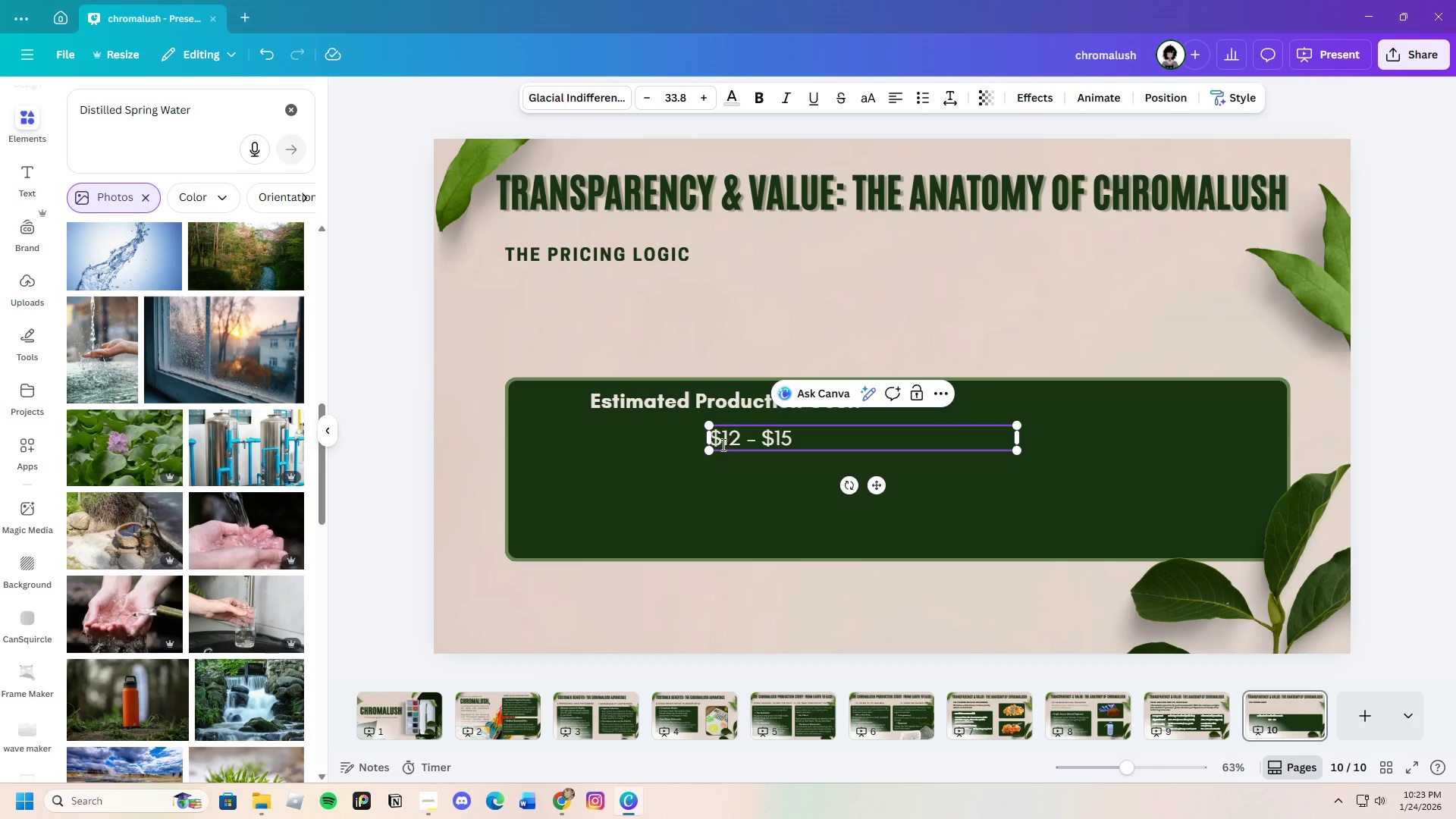 
left_click([739, 440])
 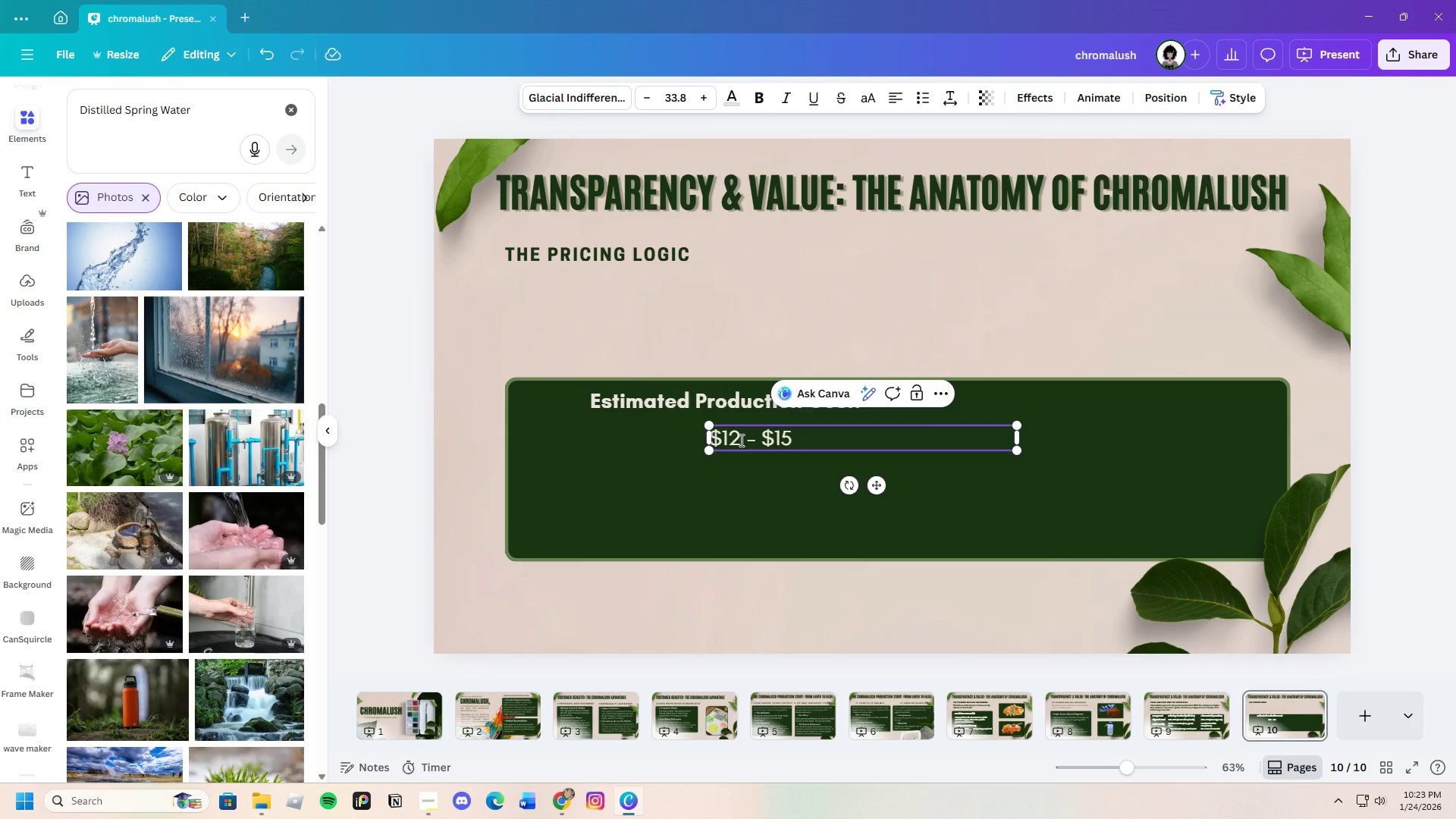 
type(.00)
 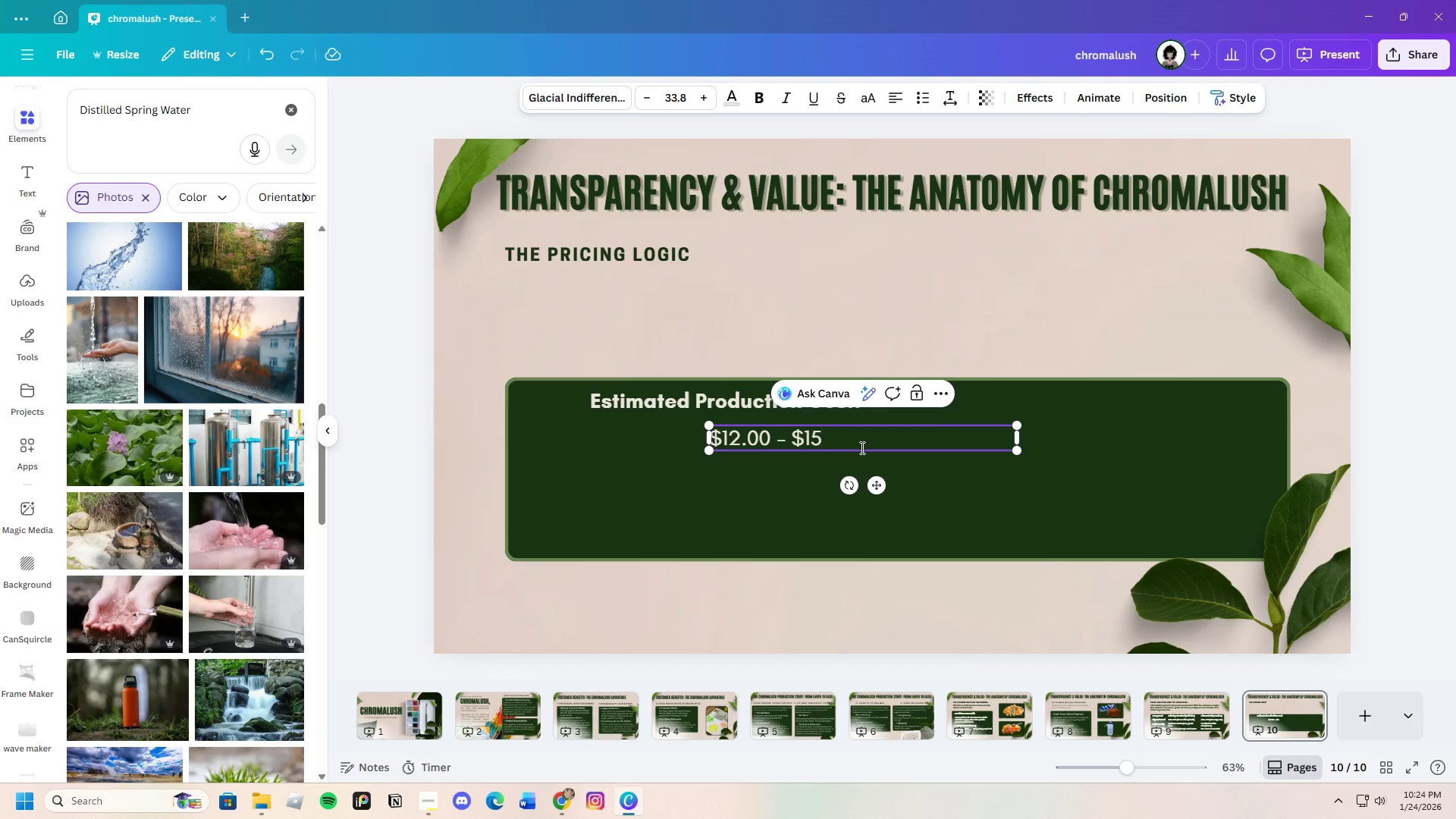 
type(.00 per 15ml tube (inclusive )
 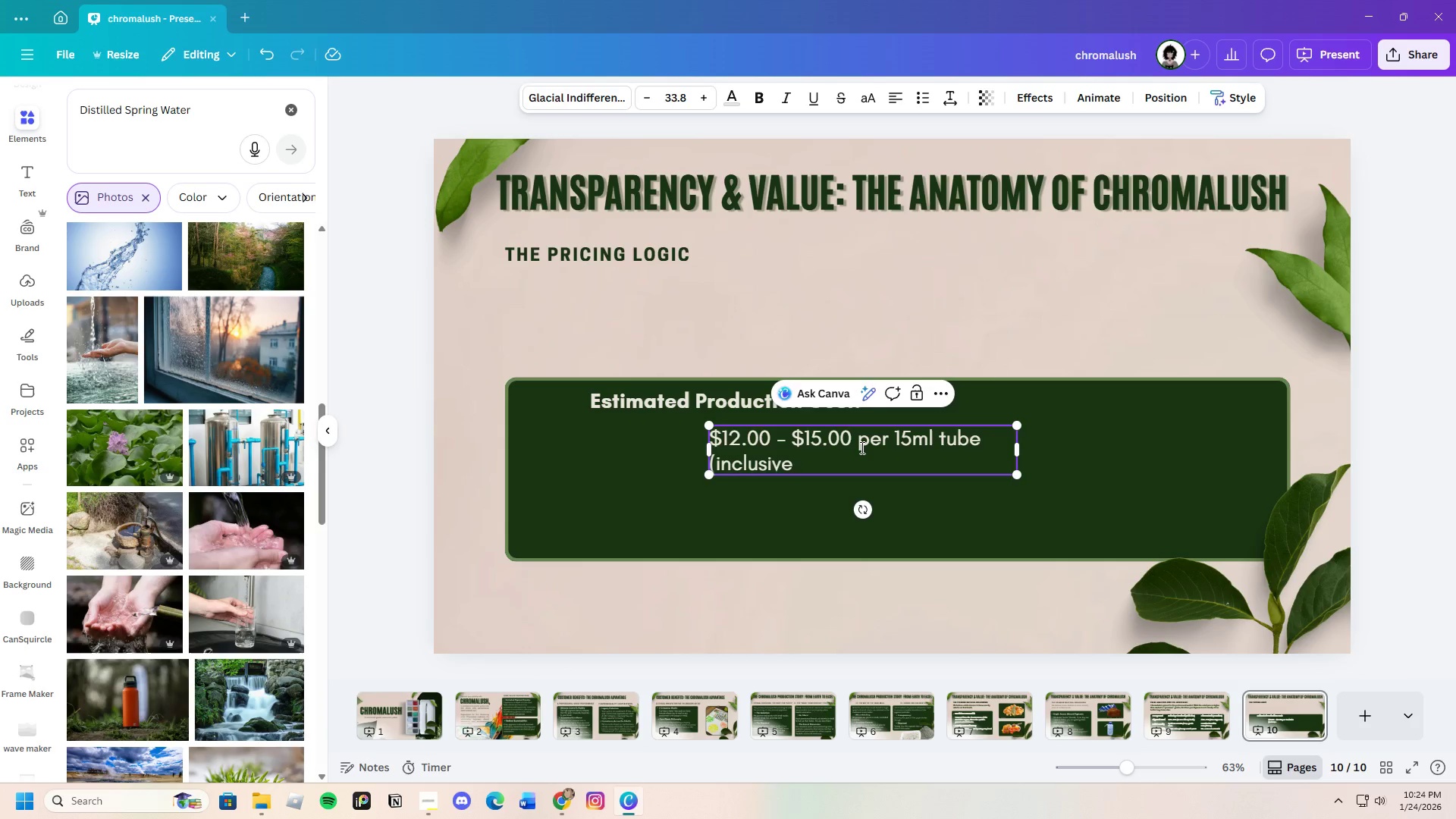 
type(of etjical )
key(Backspace)
key(Backspace)
key(Backspace)
key(Backspace)
key(Backspace)
key(Backspace)
type(hical sourcing premiums and artisan labor))
 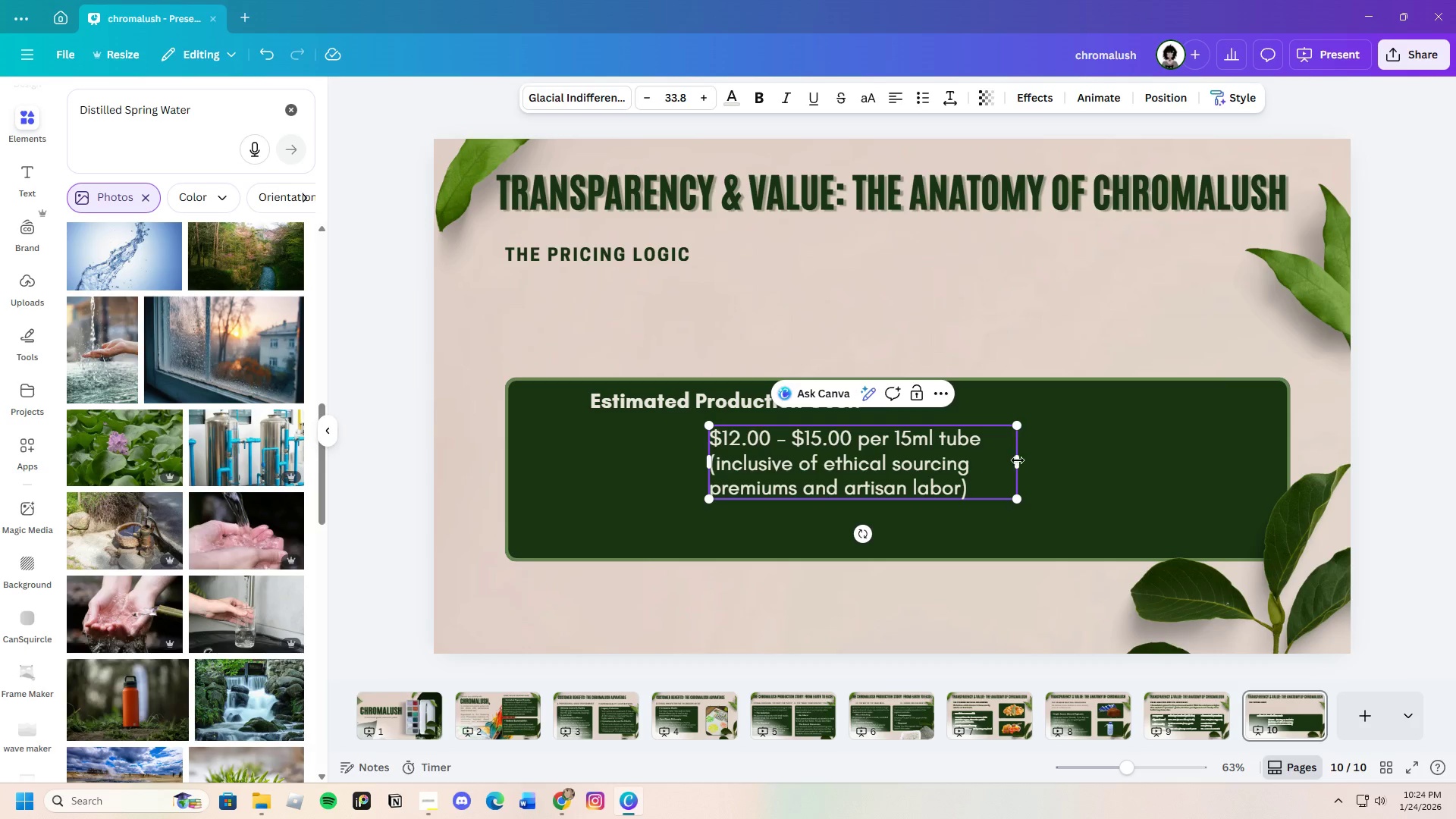 
left_click_drag(start_coordinate=[1020, 460], to_coordinate=[1201, 443])
 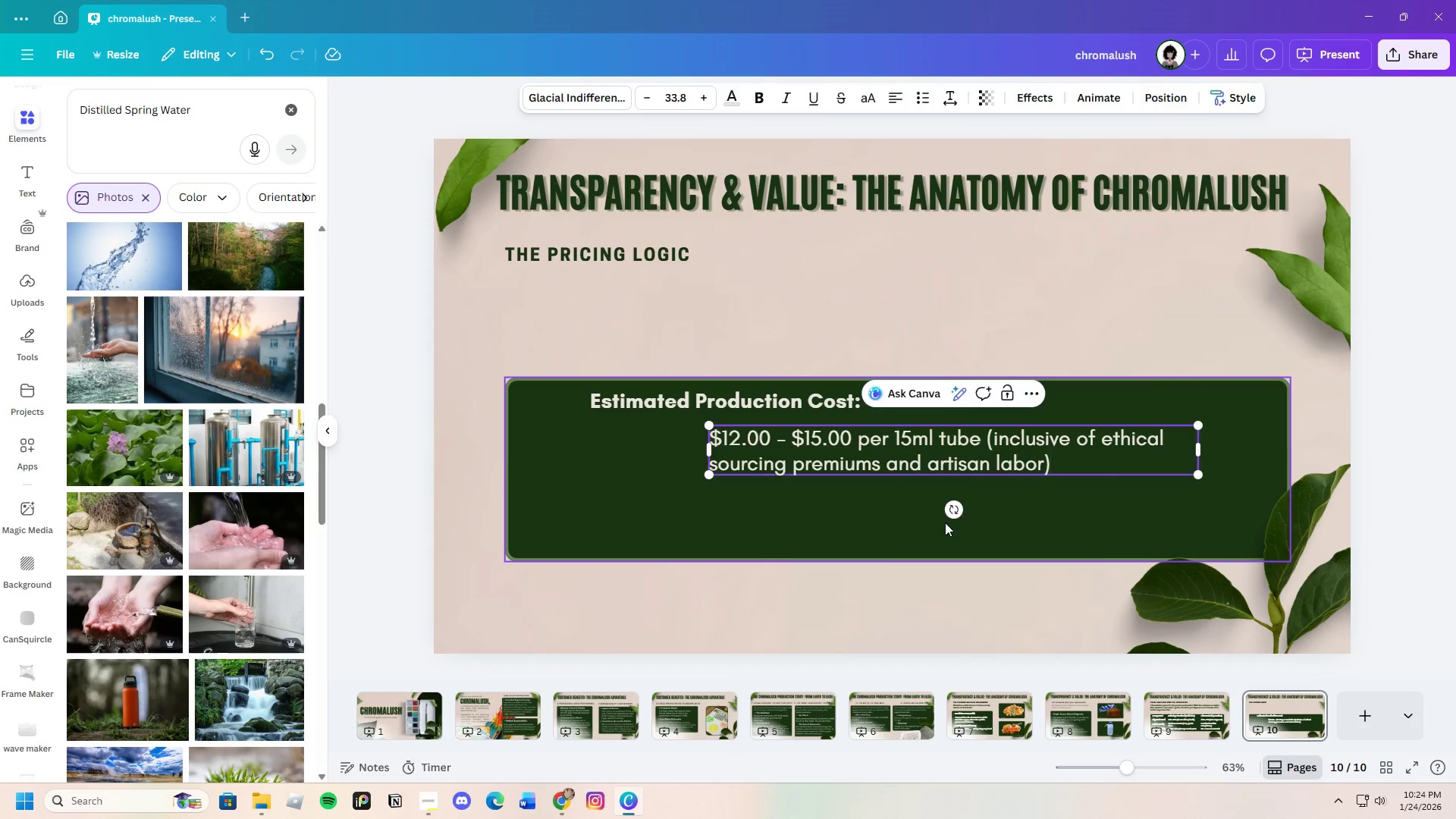 
left_click([945, 522])
 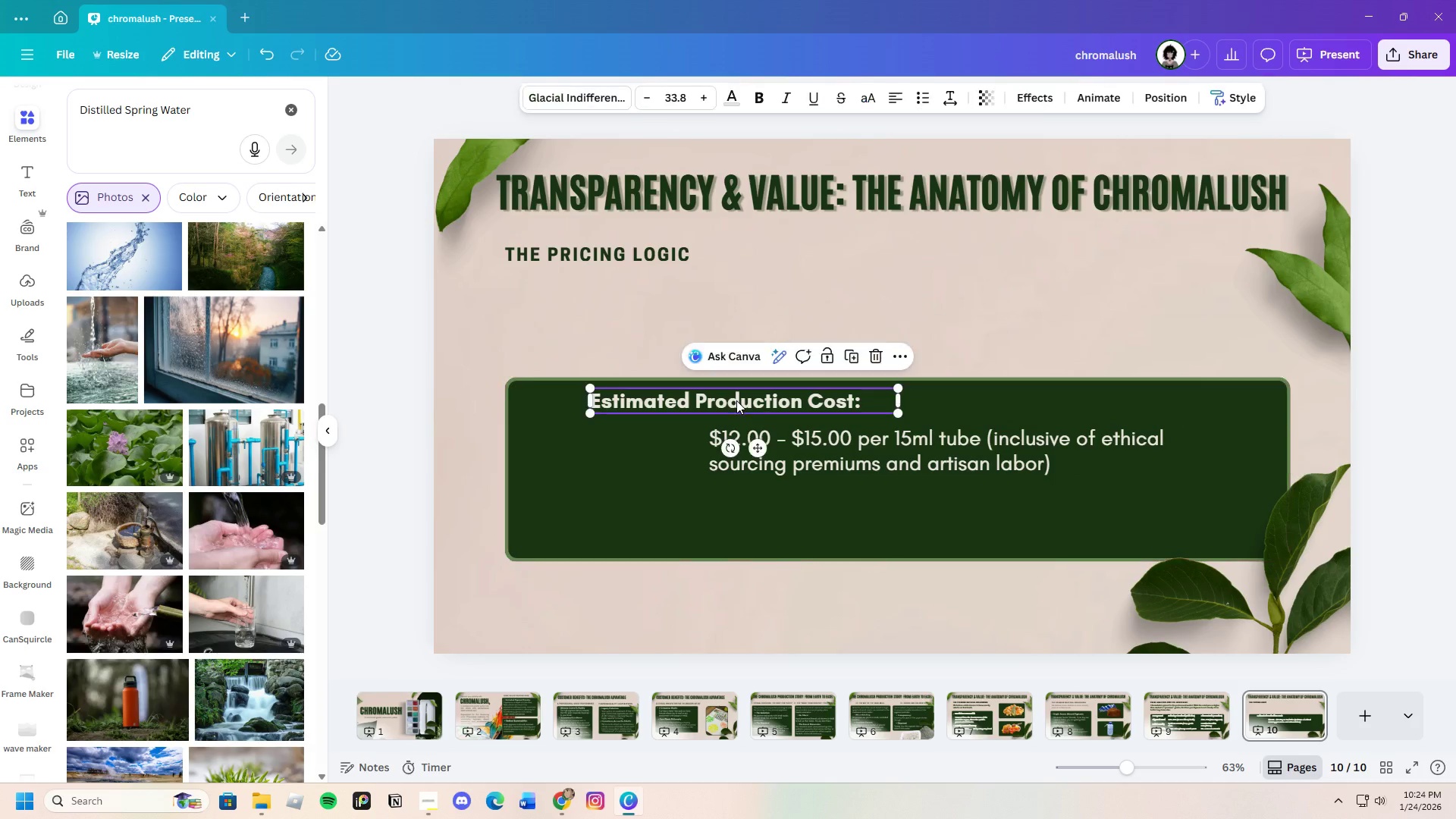 
left_click_drag(start_coordinate=[736, 400], to_coordinate=[665, 397])
 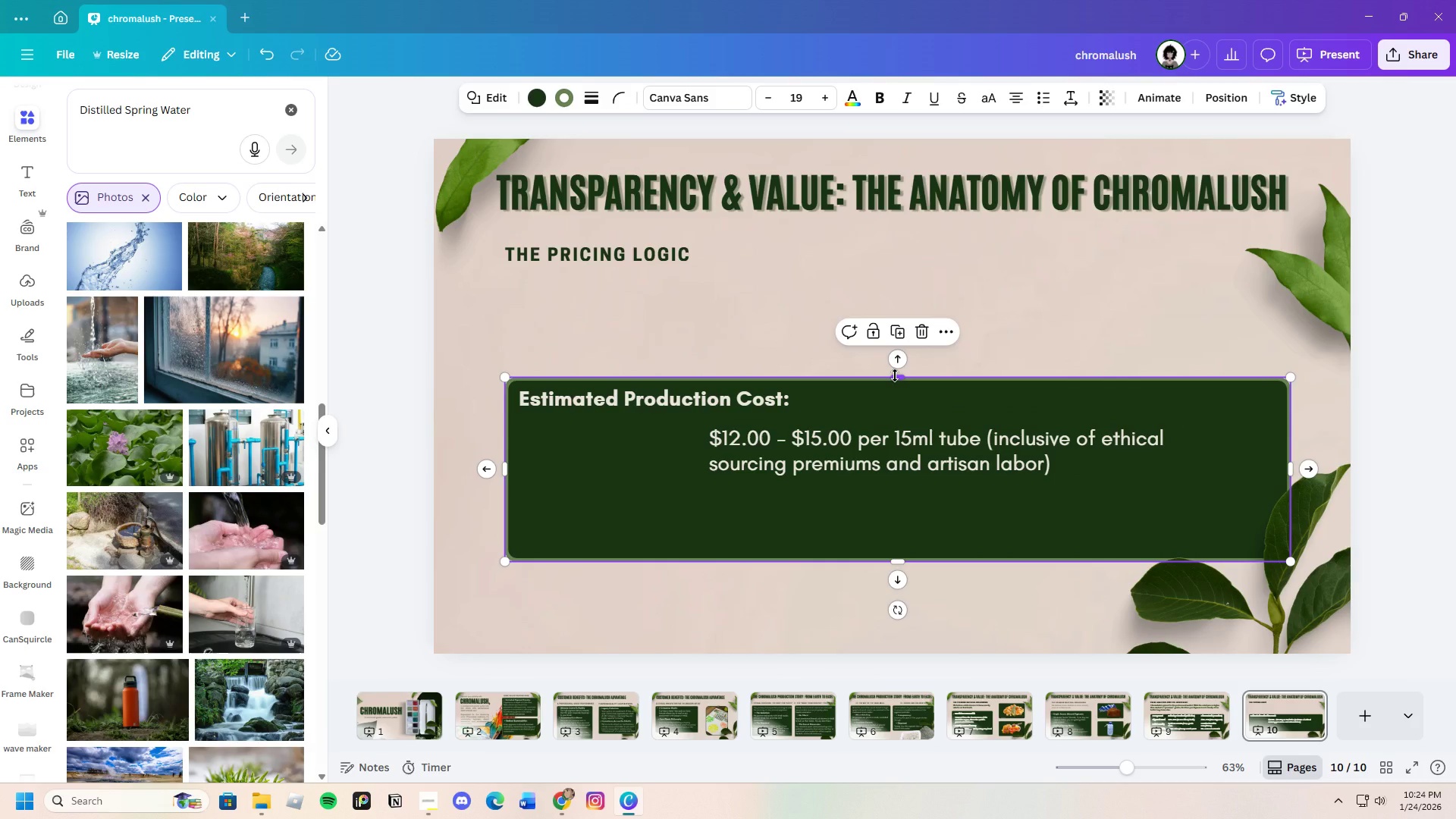 
left_click_drag(start_coordinate=[896, 375], to_coordinate=[861, 283])
 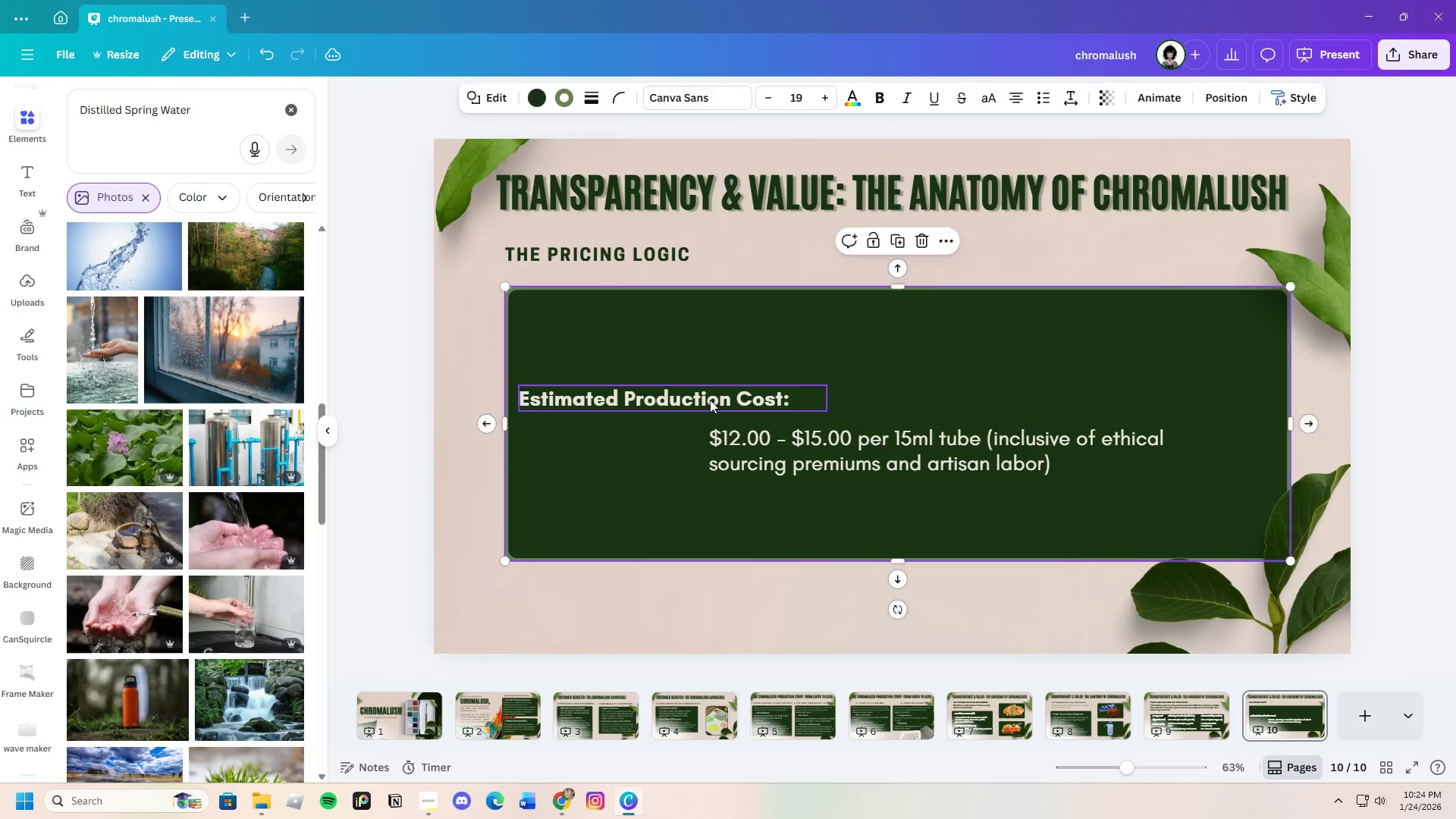 
left_click([710, 400])
 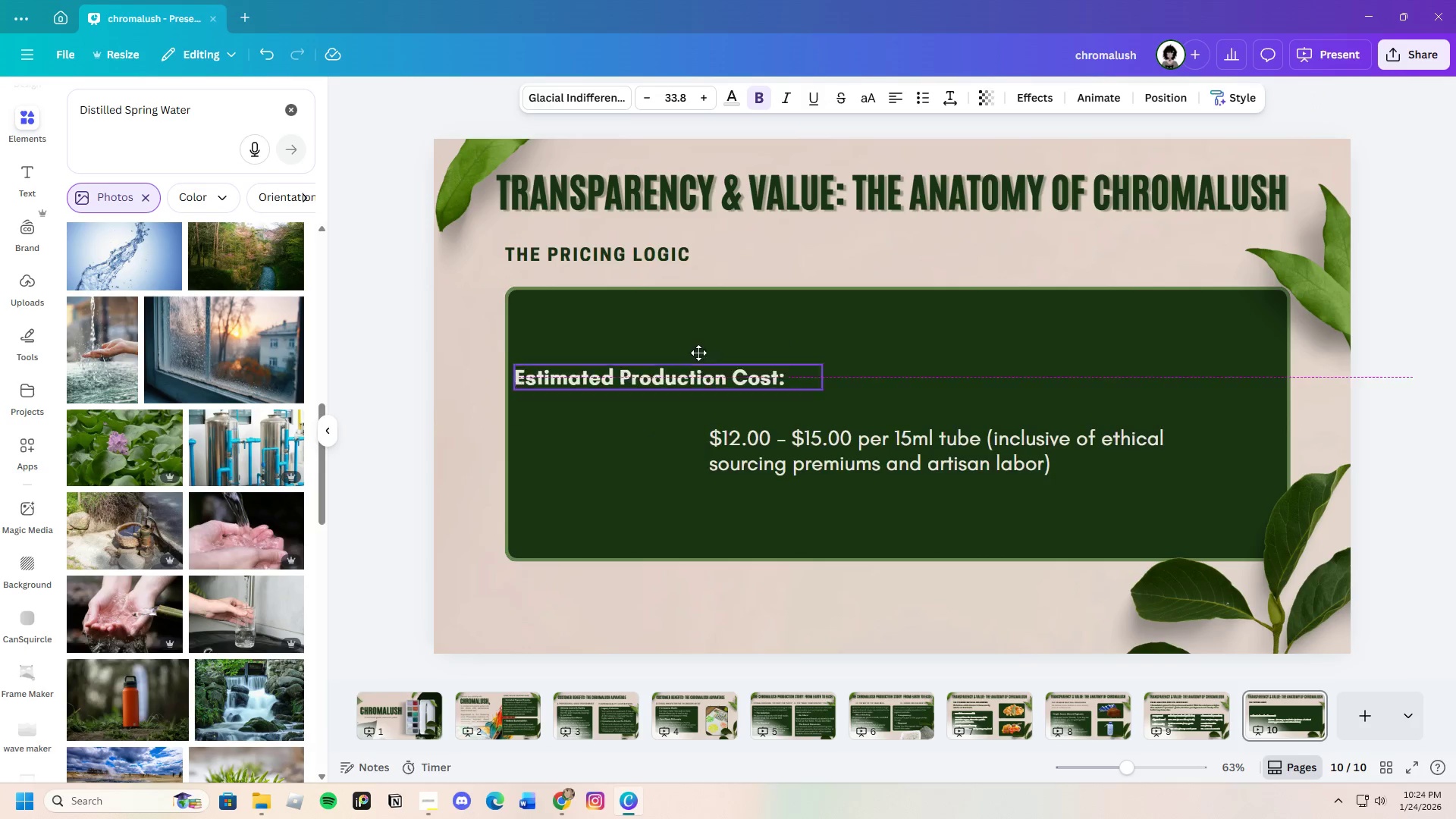 
left_click_drag(start_coordinate=[710, 400], to_coordinate=[709, 313])
 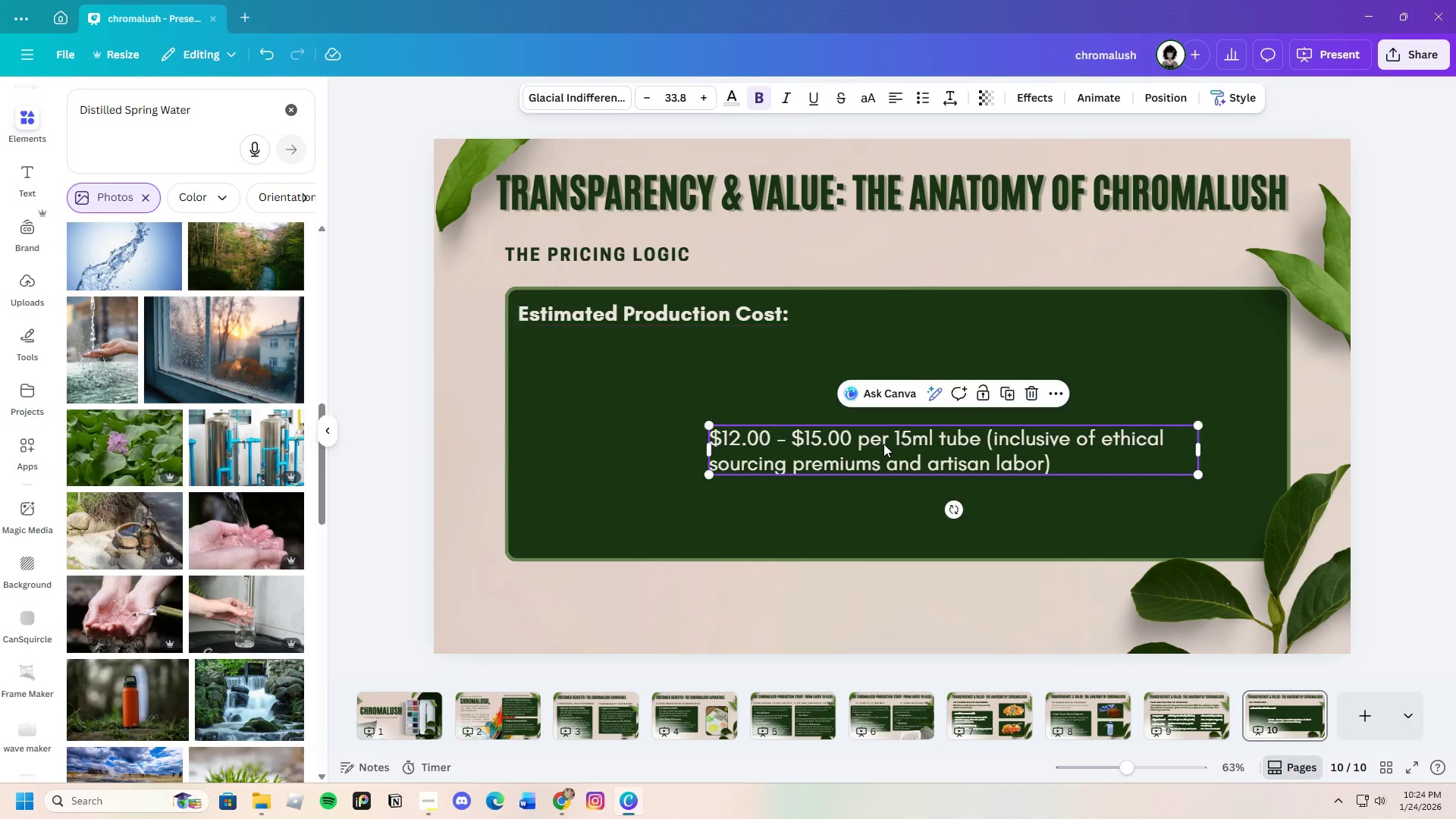 
left_click([883, 444])
 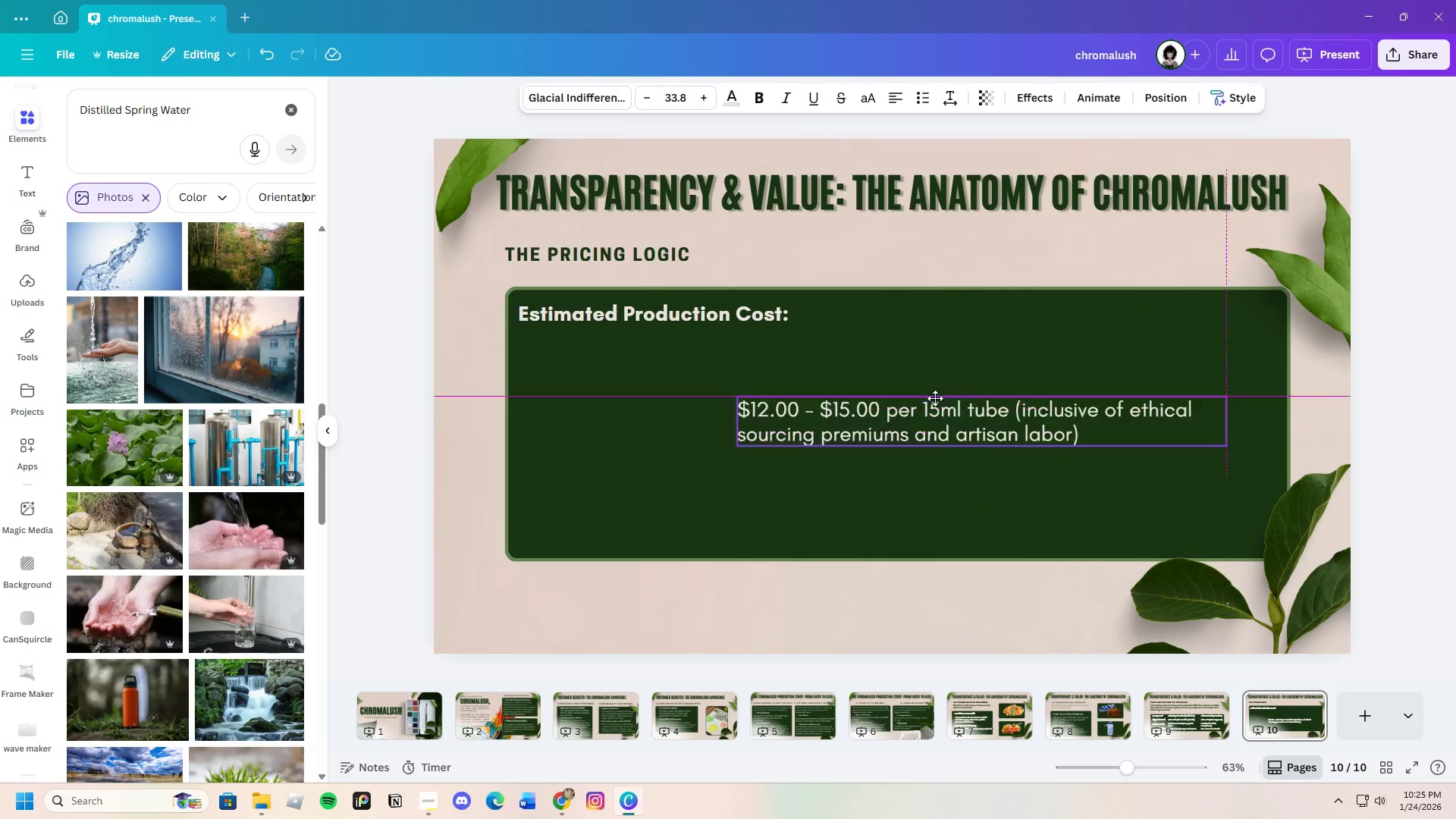 
left_click_drag(start_coordinate=[883, 447], to_coordinate=[971, 325])
 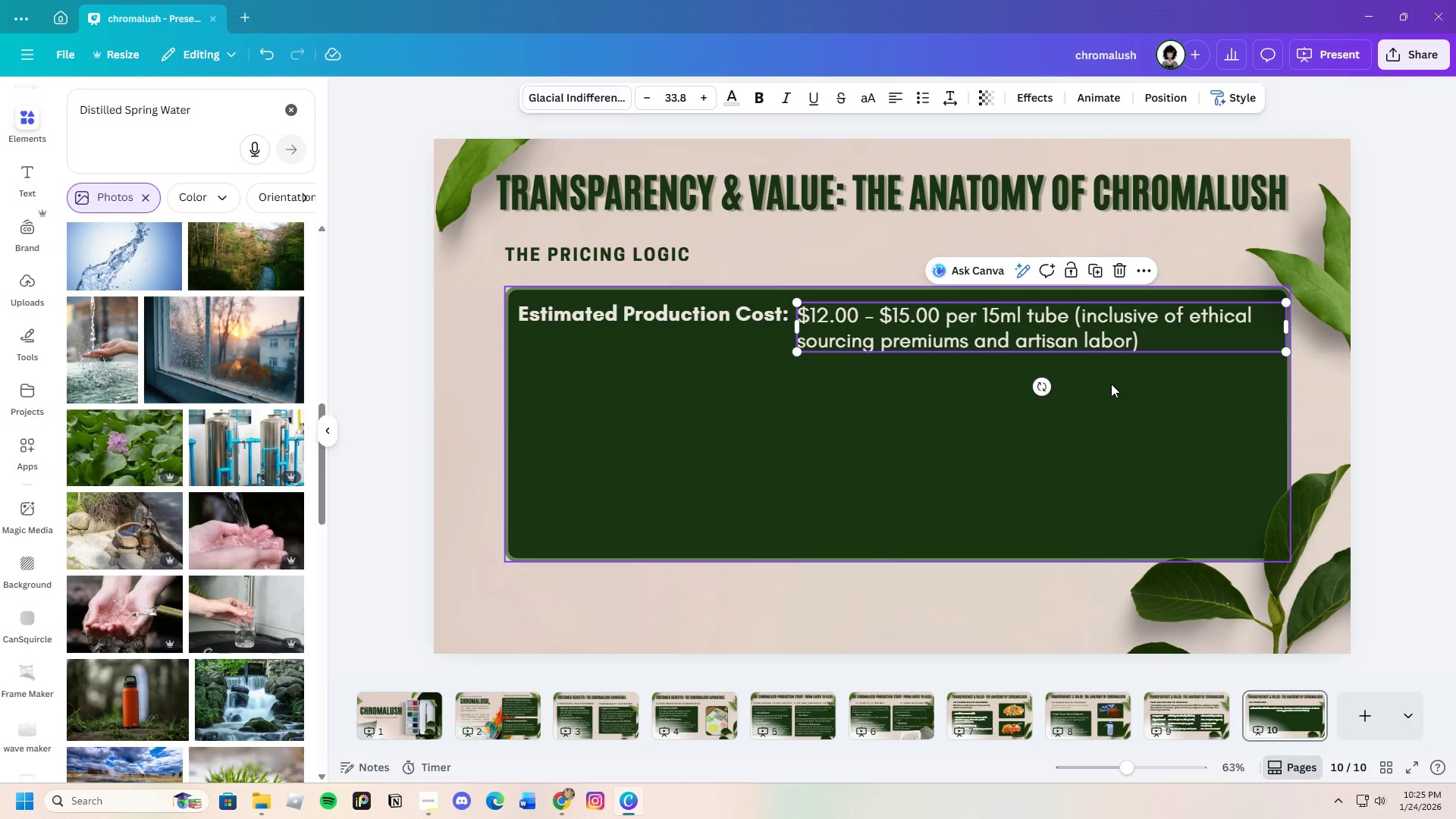 
left_click([1111, 384])
 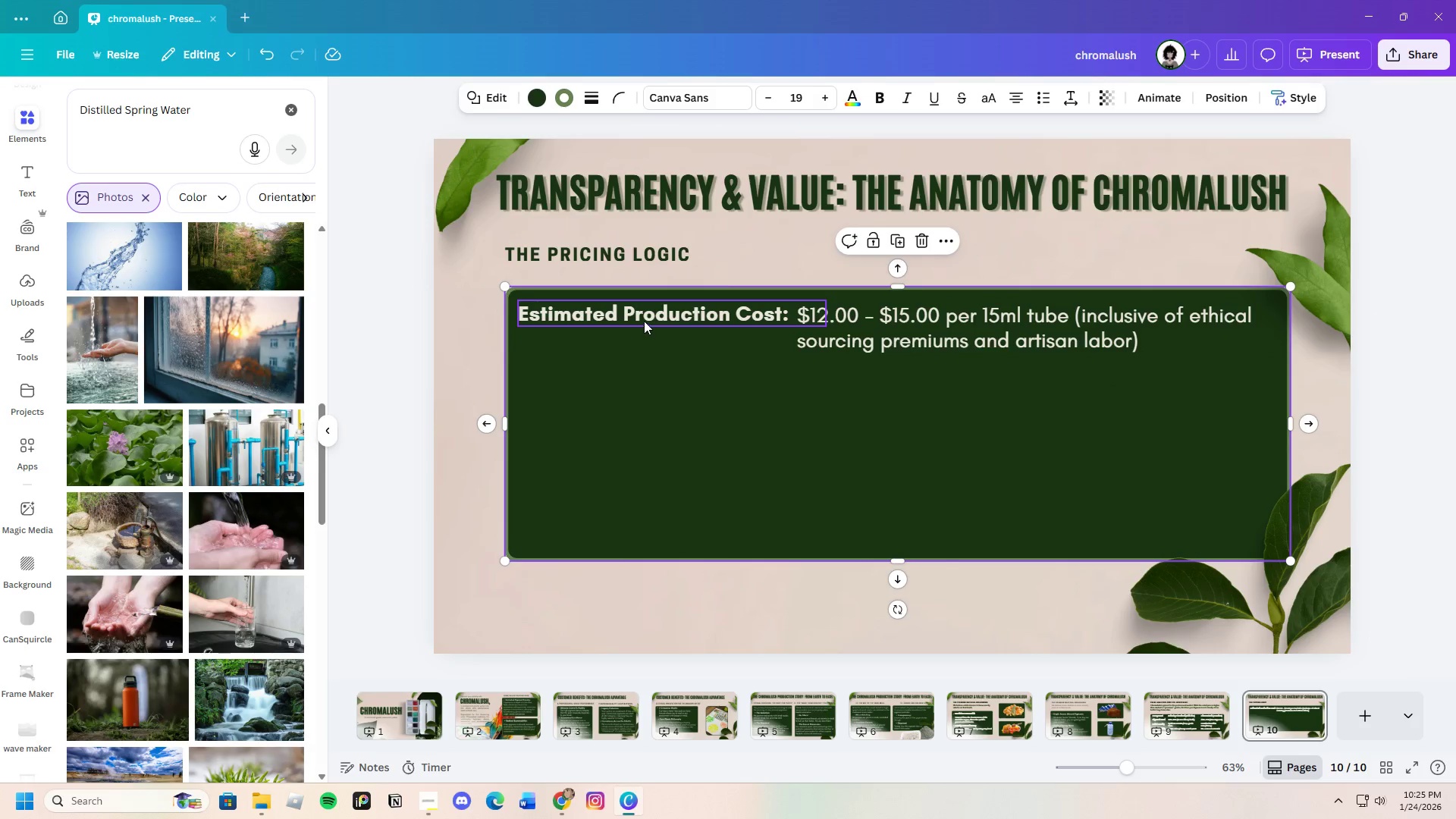 
left_click([645, 320])
 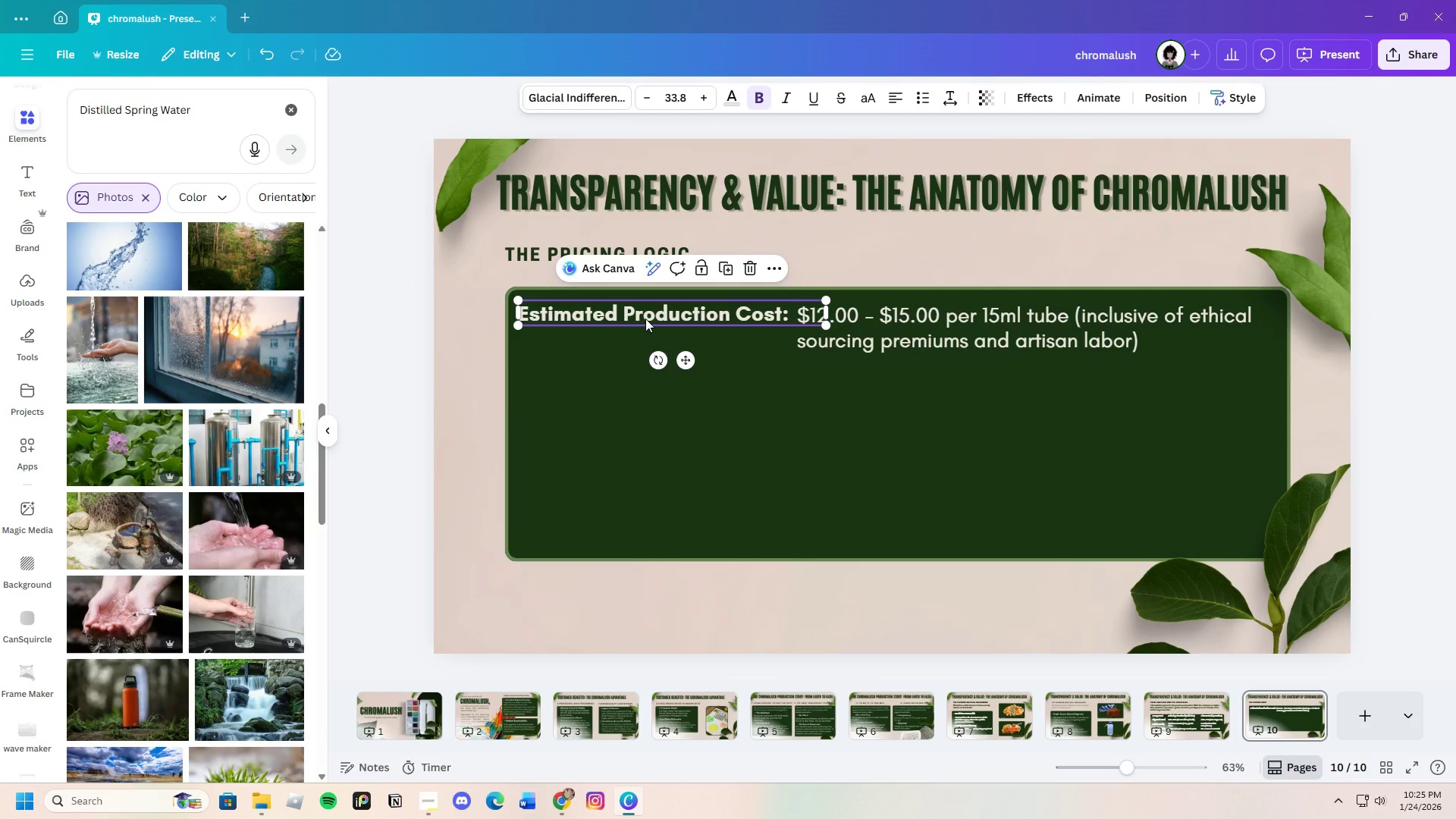 
key(Control+C)
 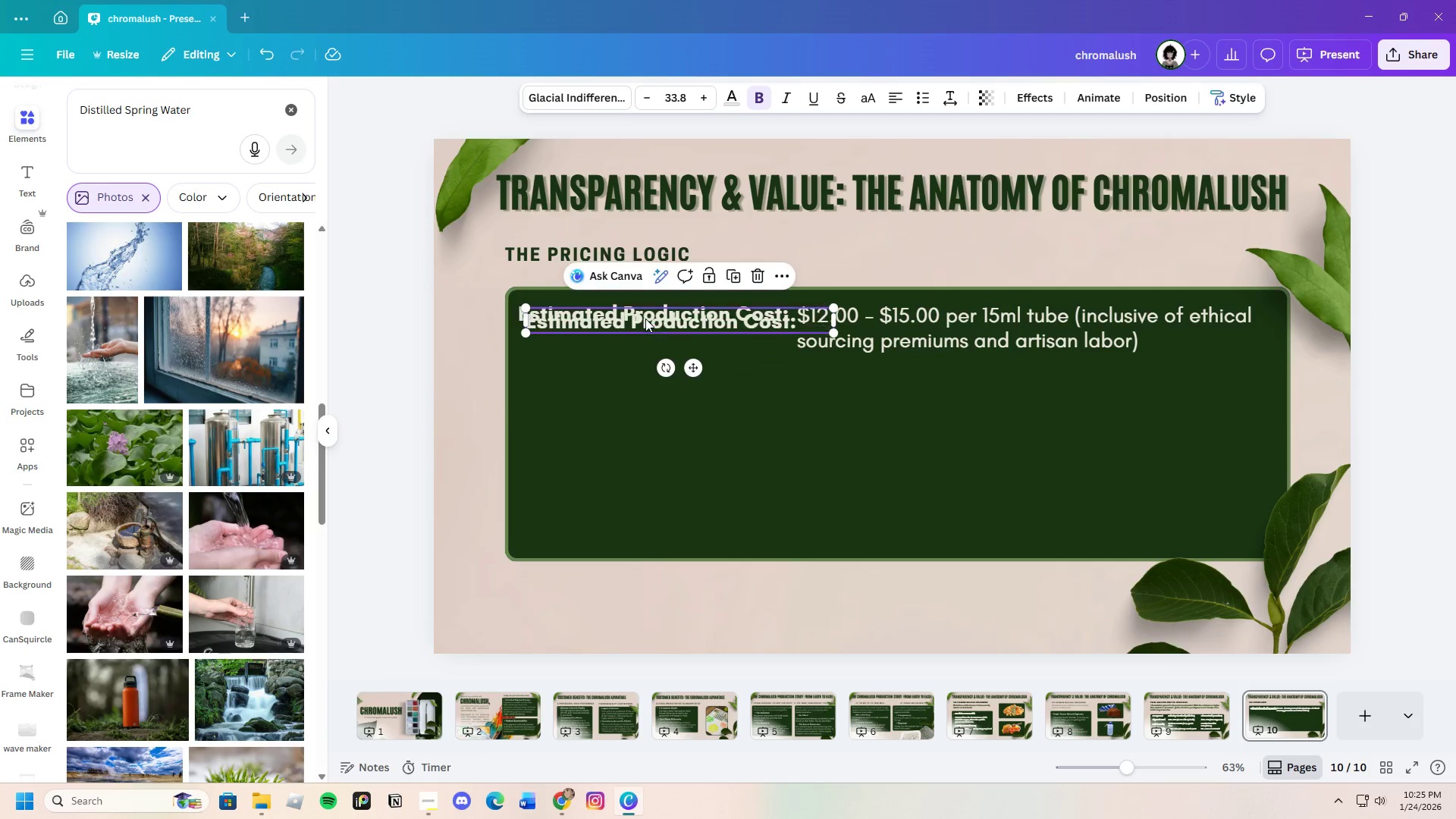 
key(Control+V)
 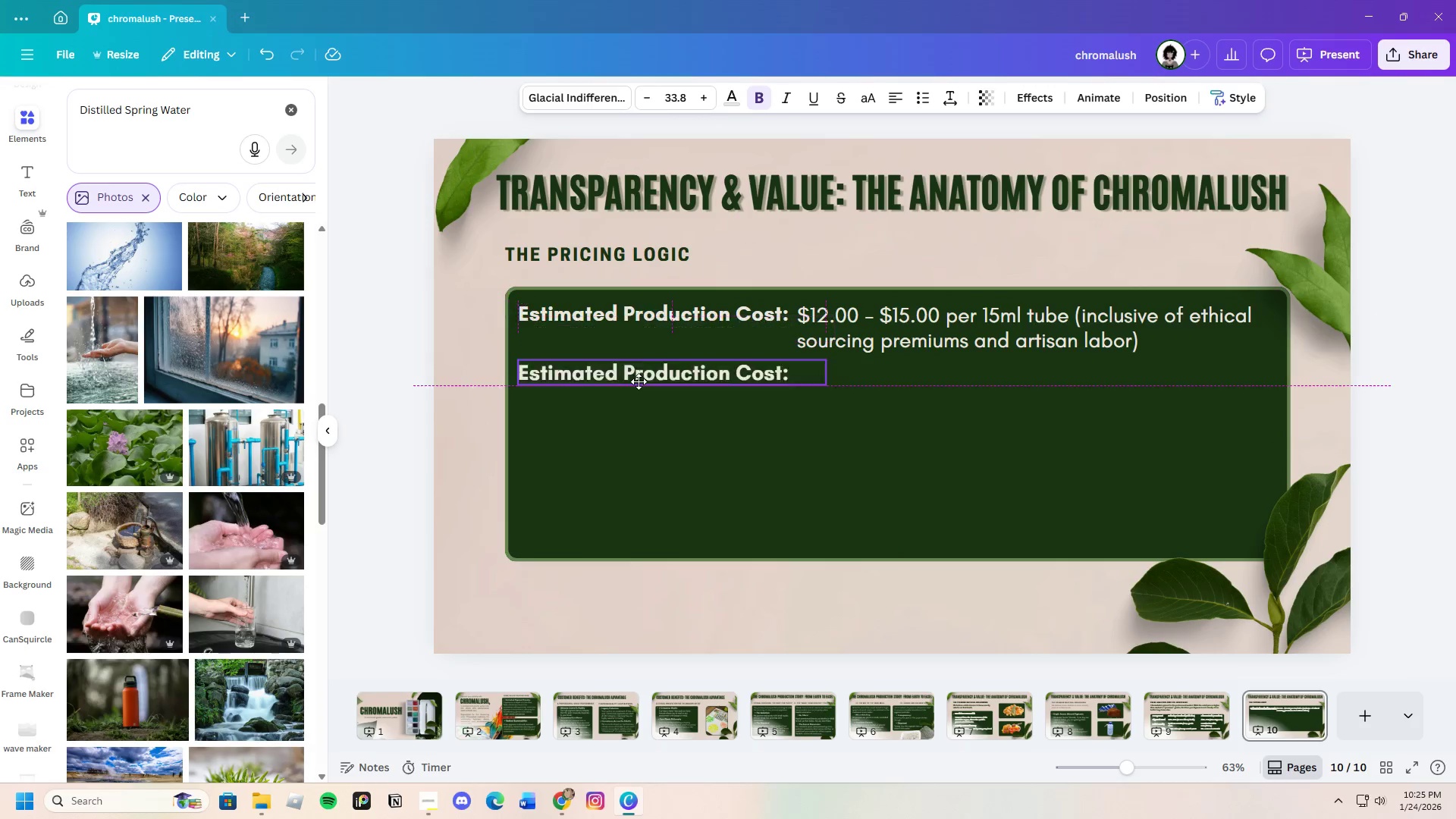 
left_click_drag(start_coordinate=[645, 318], to_coordinate=[633, 377])
 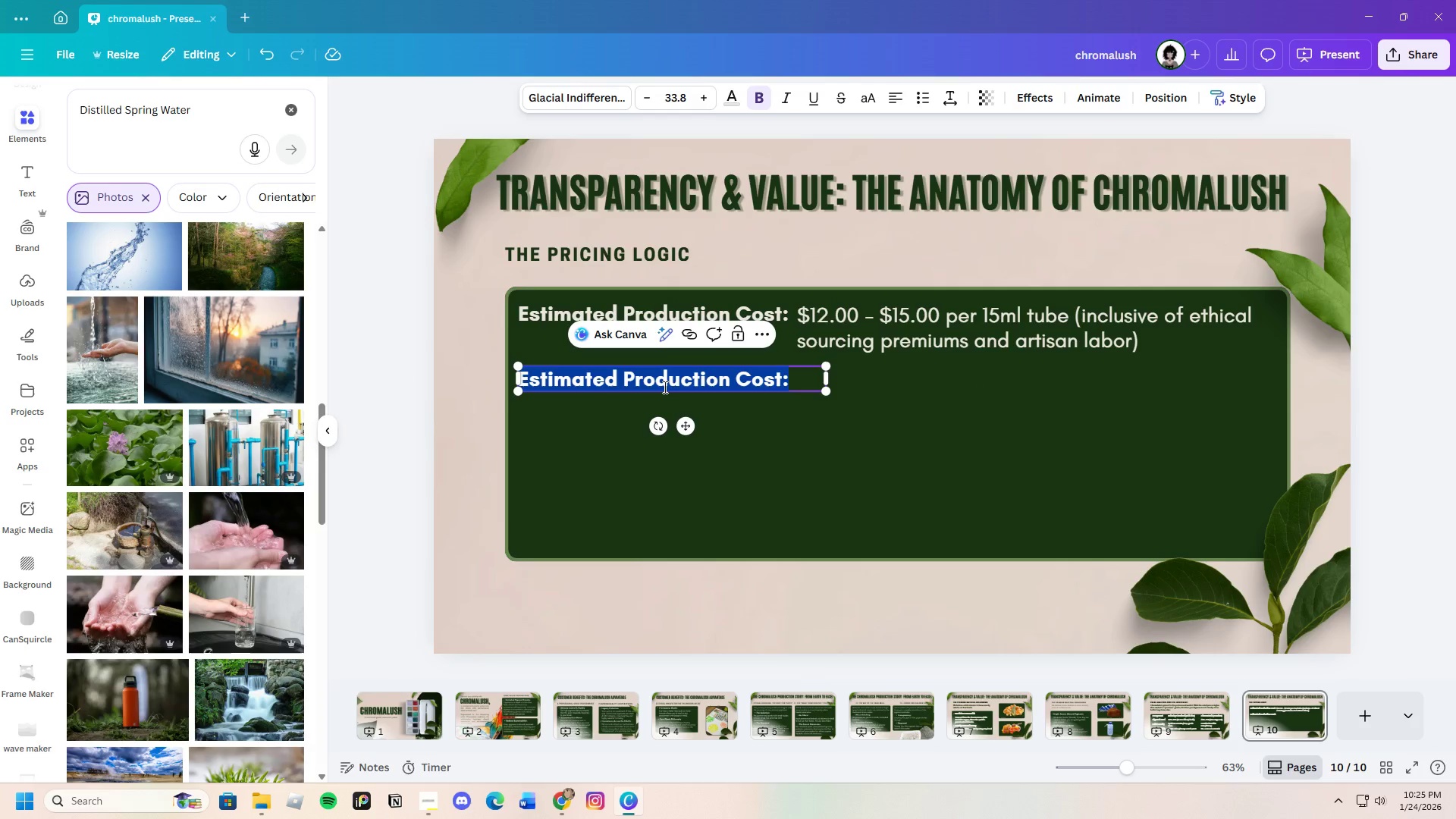 
left_click([664, 387])
 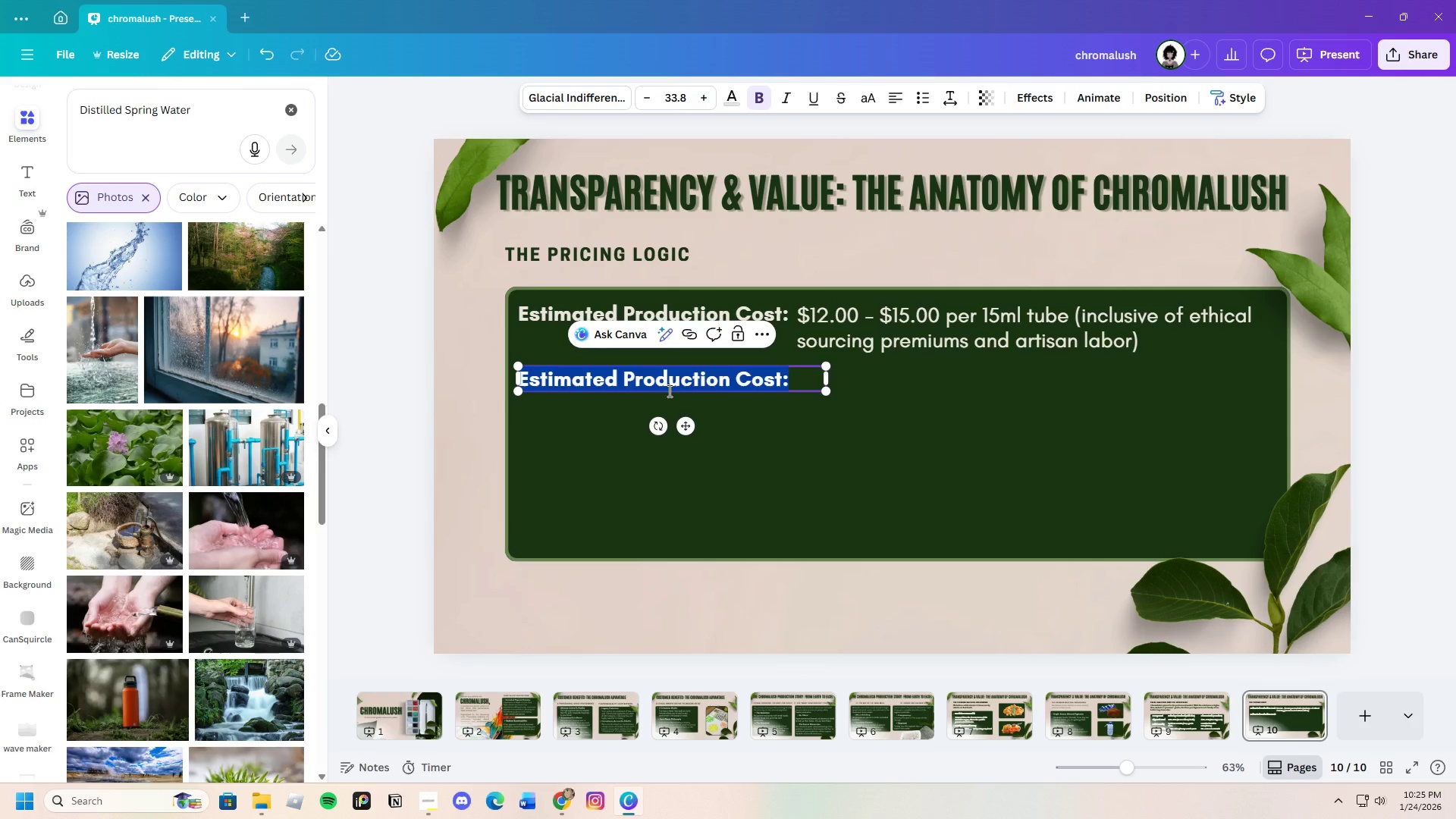 
key(Backspace)
type(Suggested Retail Price (MSRP): )
 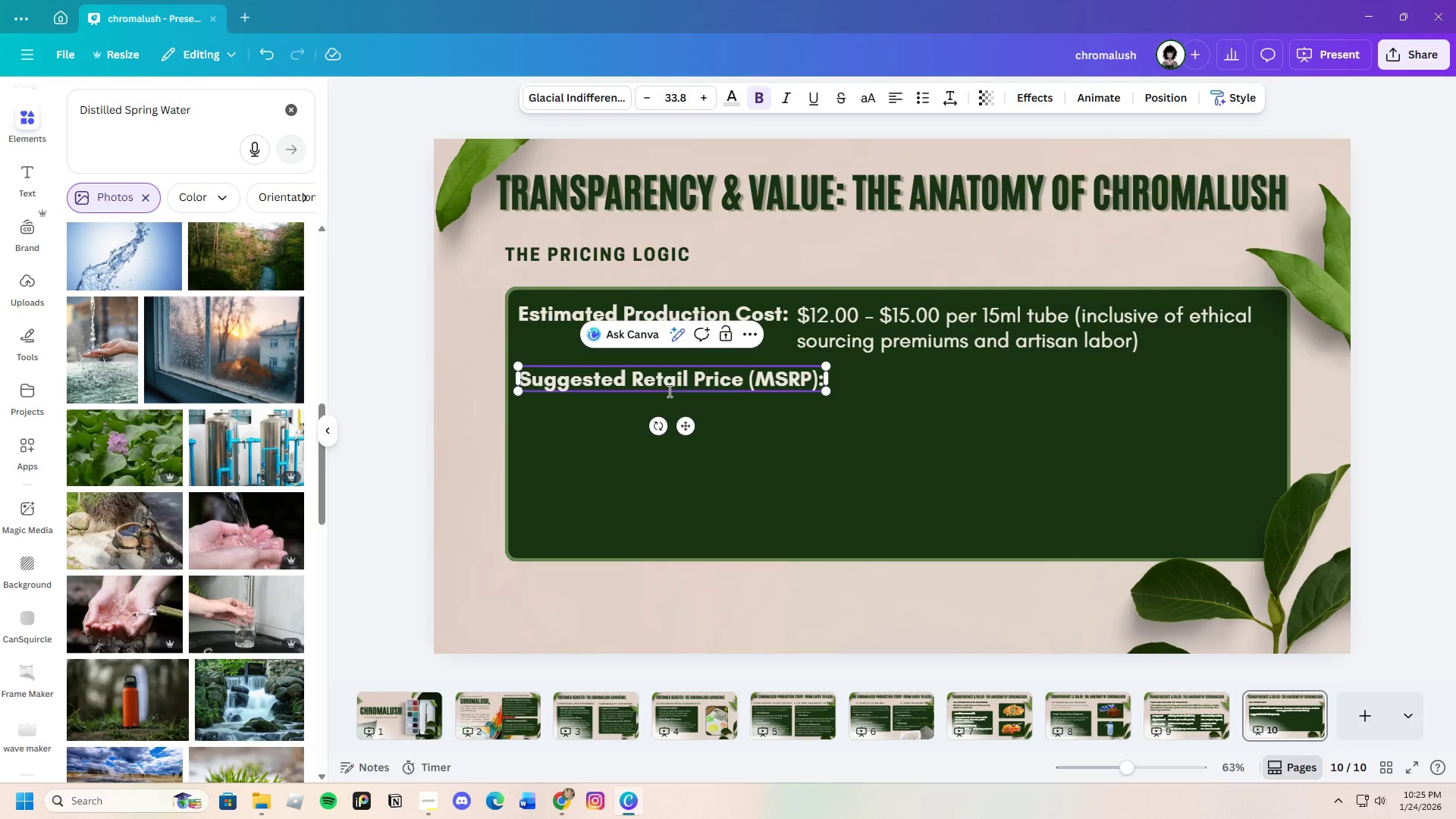 
left_click_drag(start_coordinate=[997, 419], to_coordinate=[992, 418])
 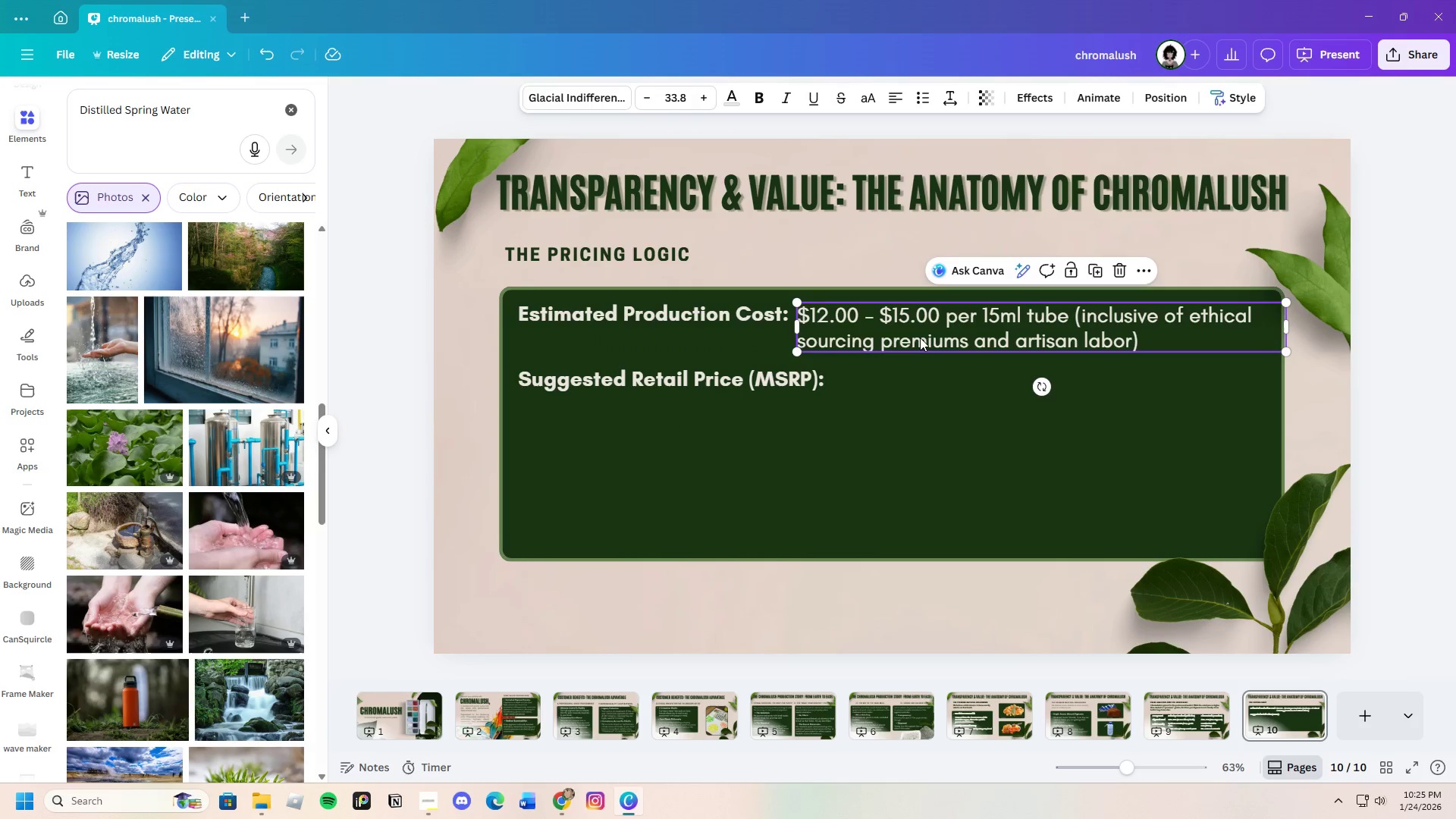 
left_click([920, 337])
 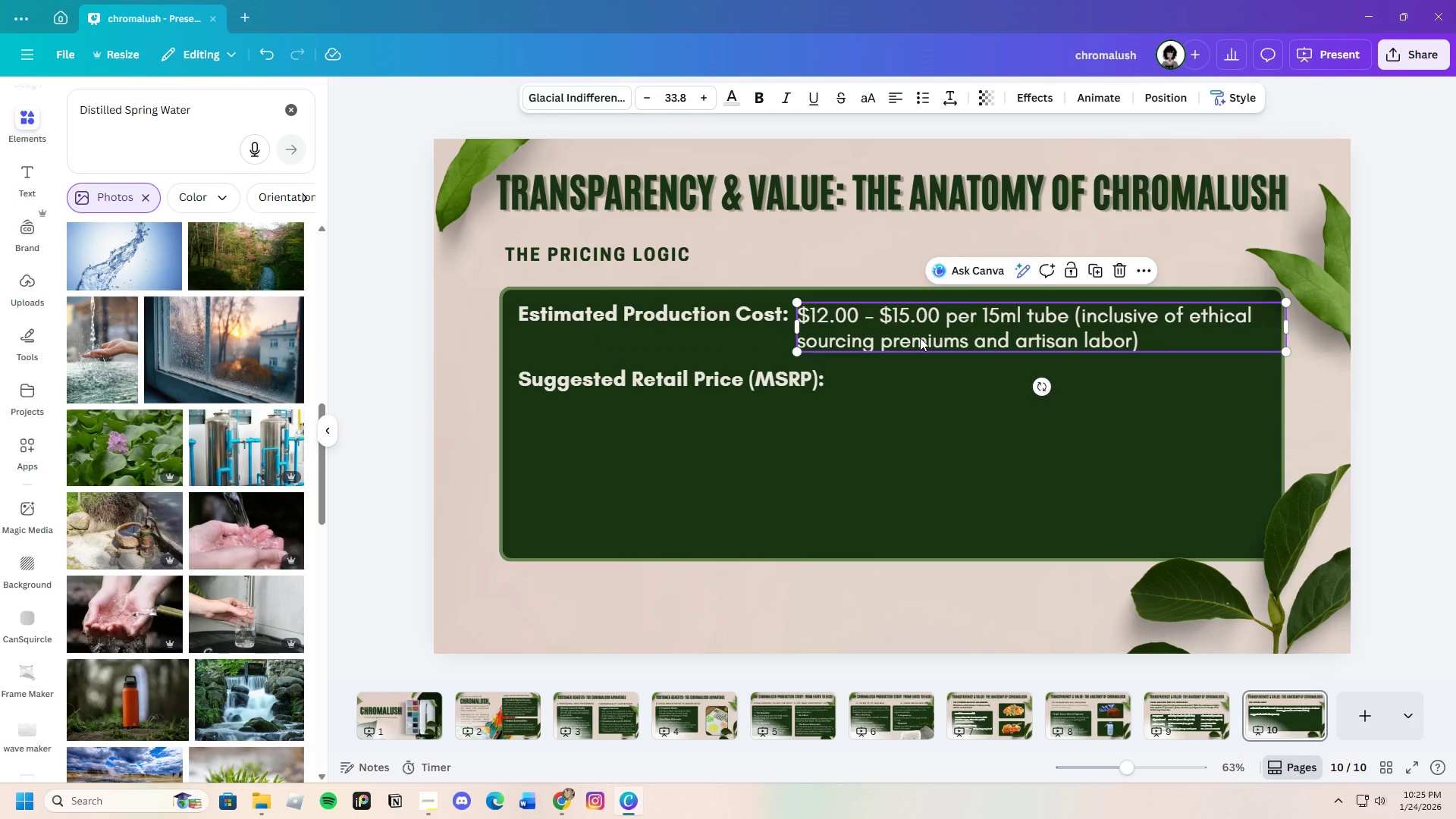 
key(Control+C)
 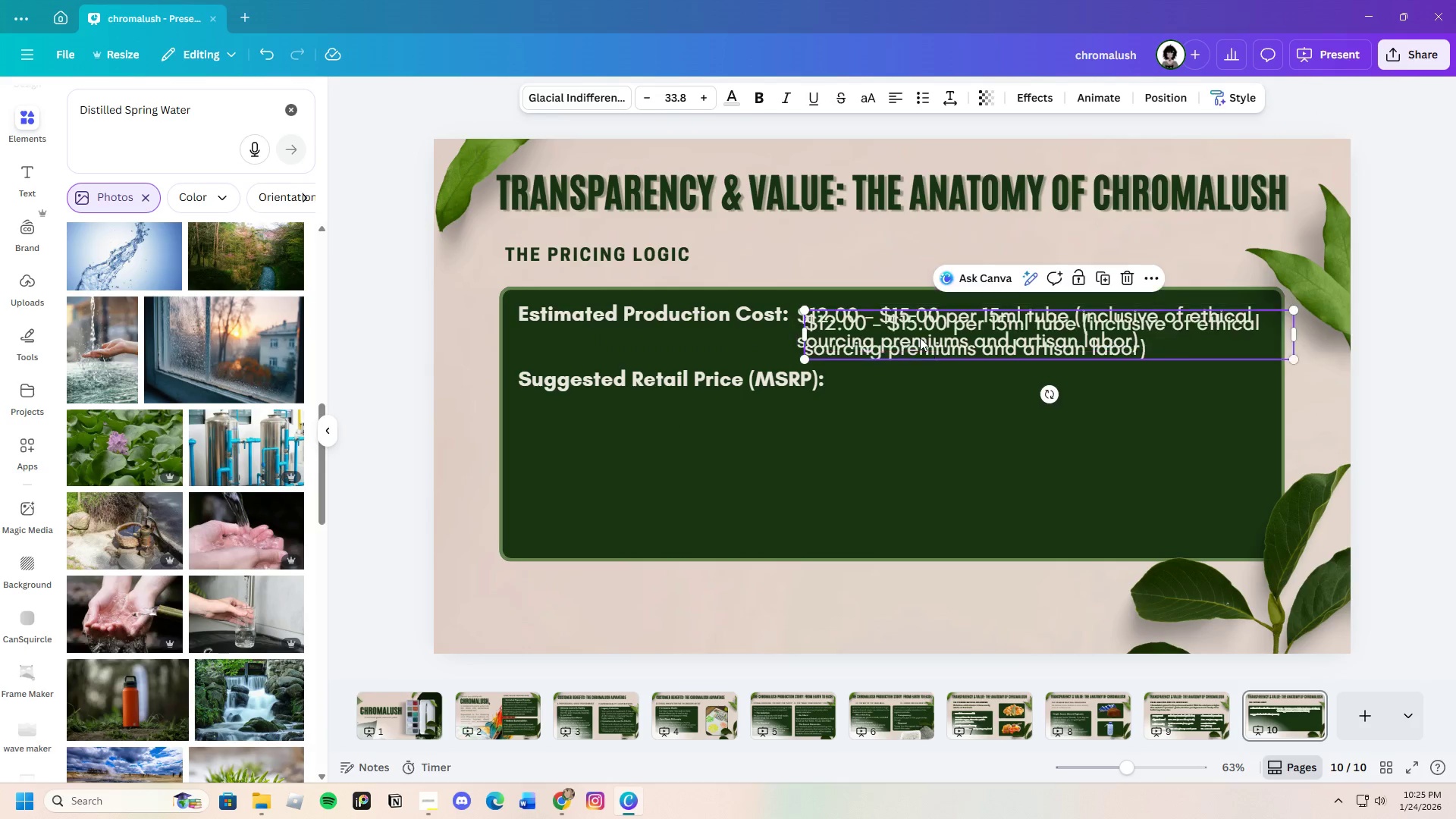 
key(Control+V)
 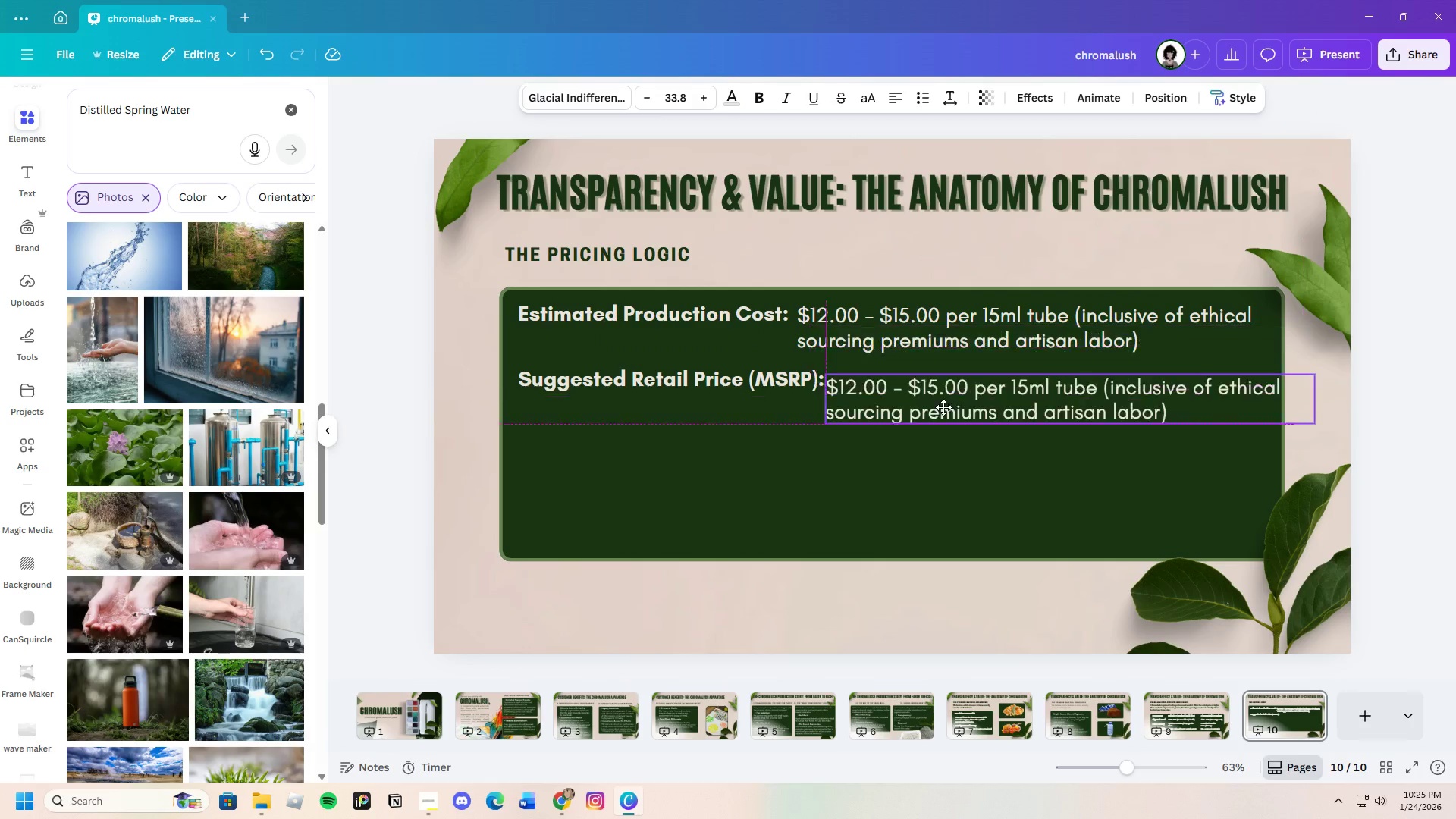 
left_click_drag(start_coordinate=[920, 337], to_coordinate=[947, 410])
 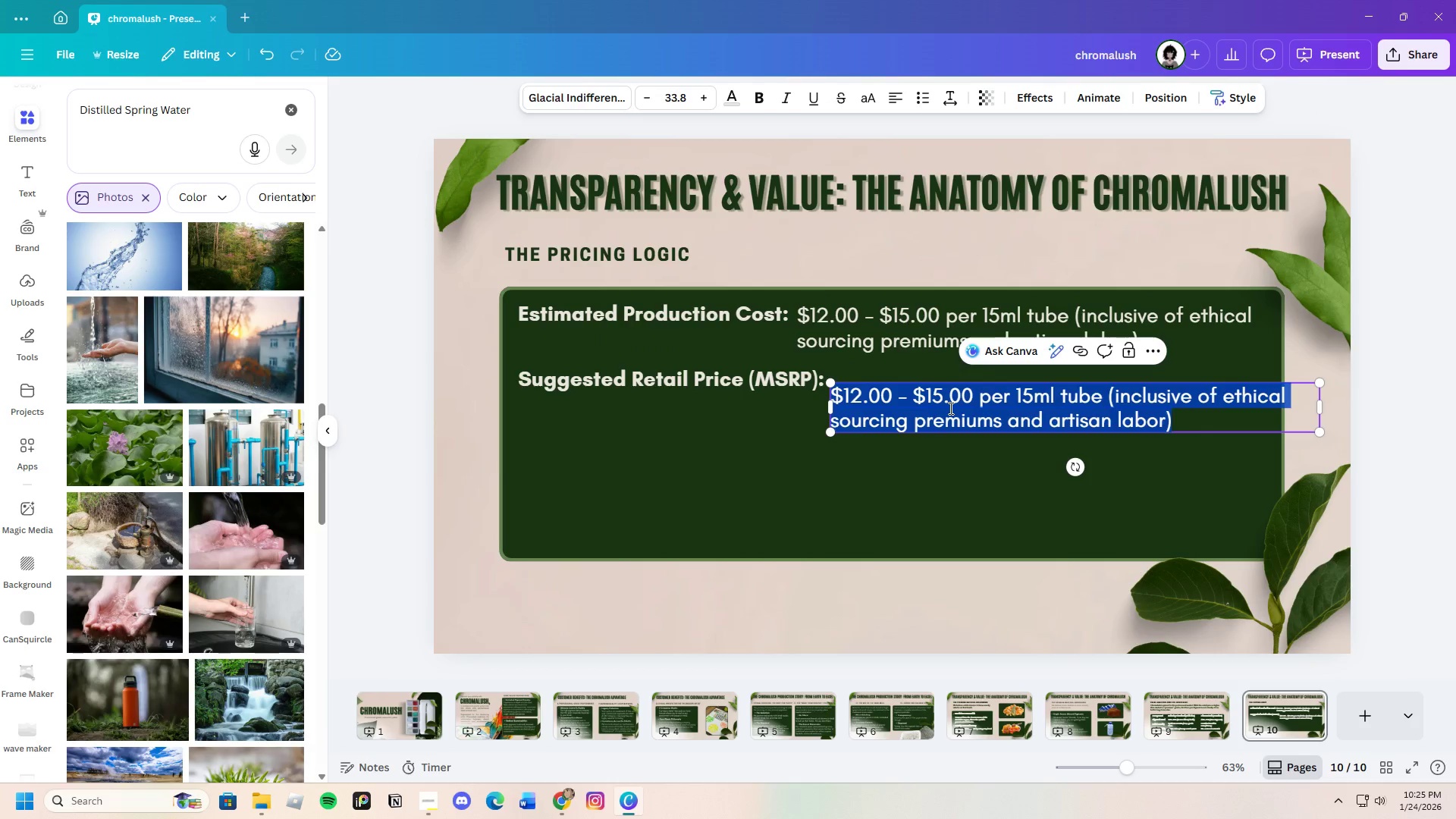 
left_click([949, 408])
 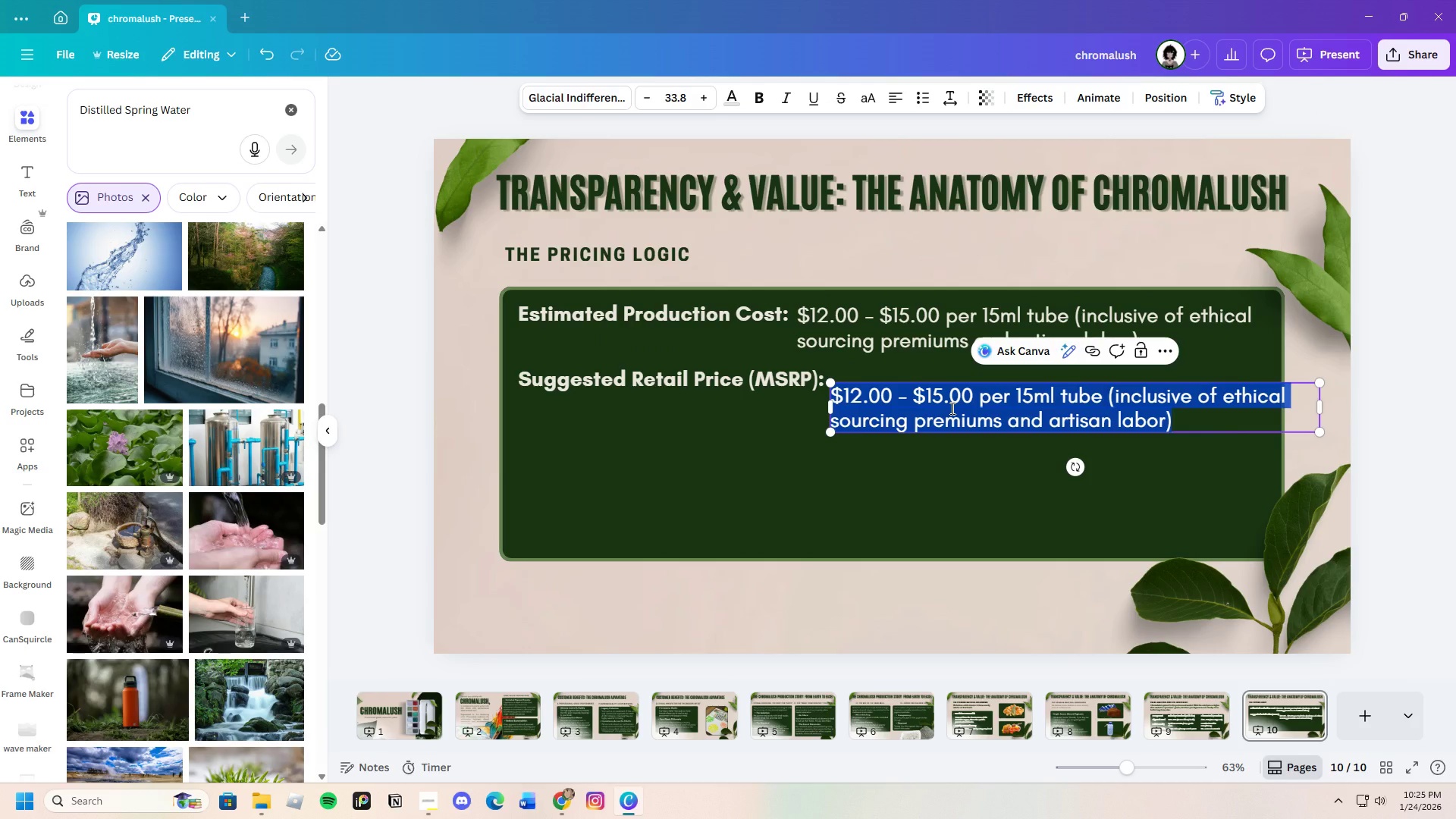 
key(Backspace)
type($32.00 - )
 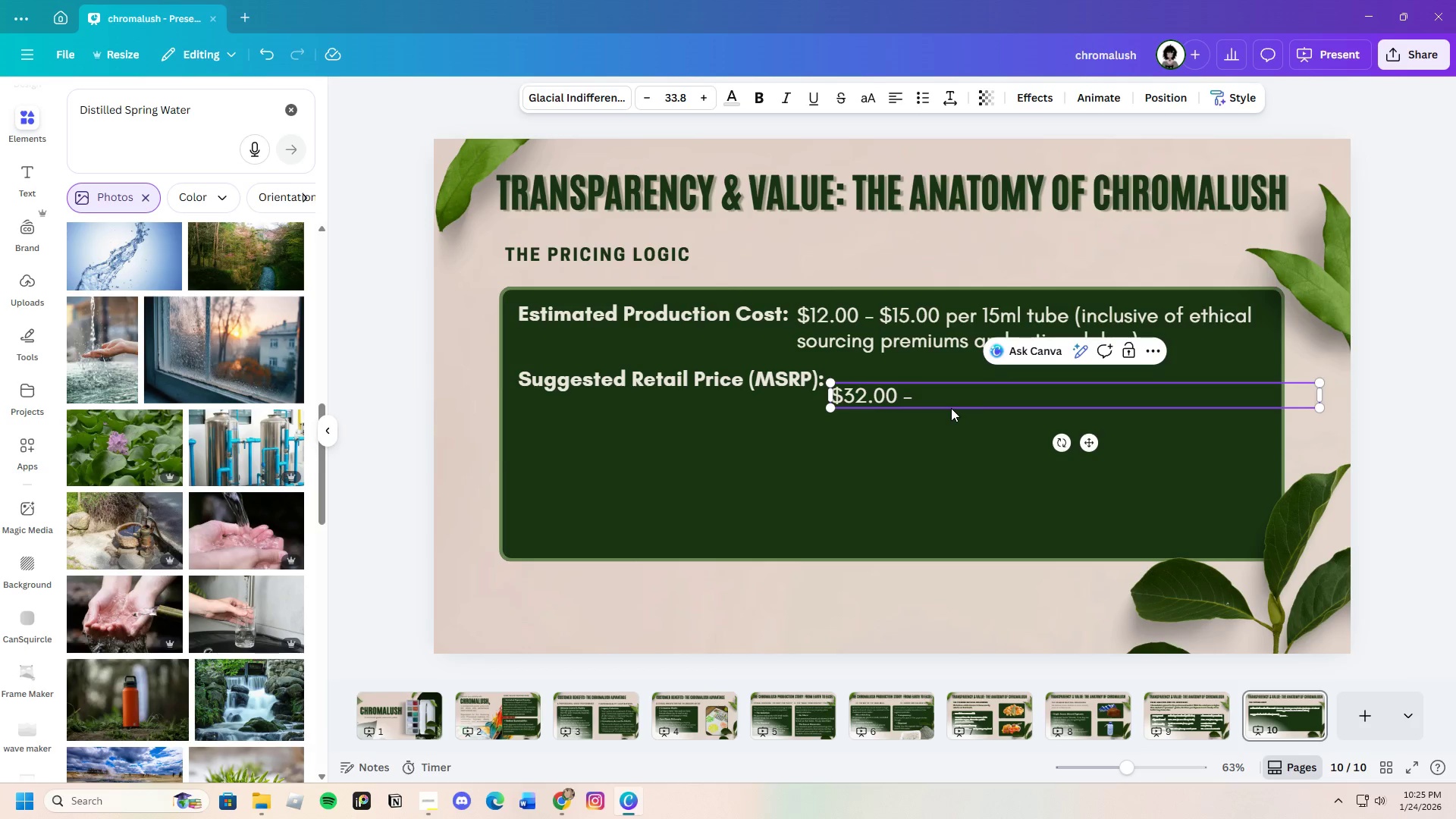 
type($38.00 per )
 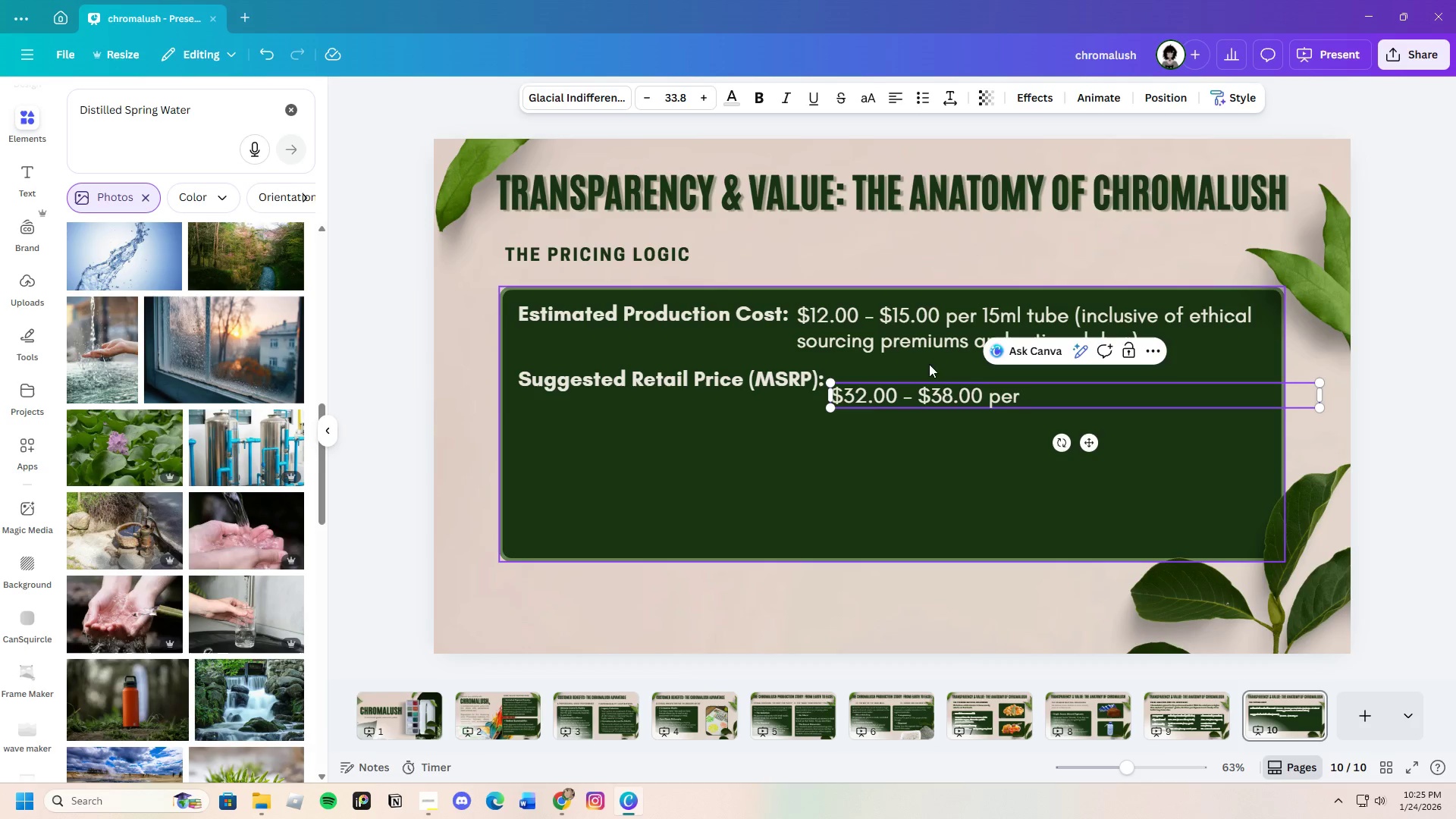 
left_click([932, 350])
 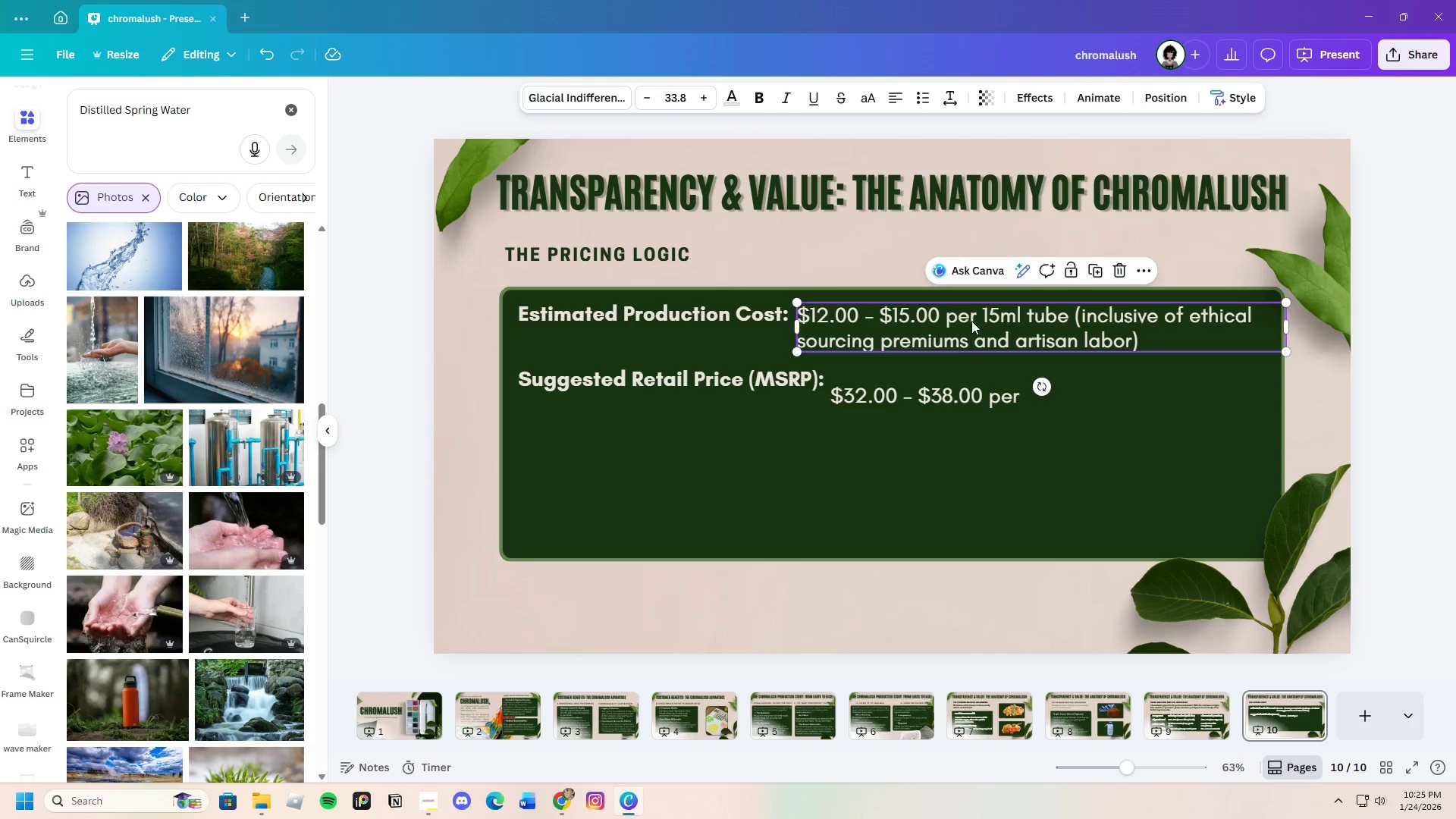 
mouse_move([987, 318])
 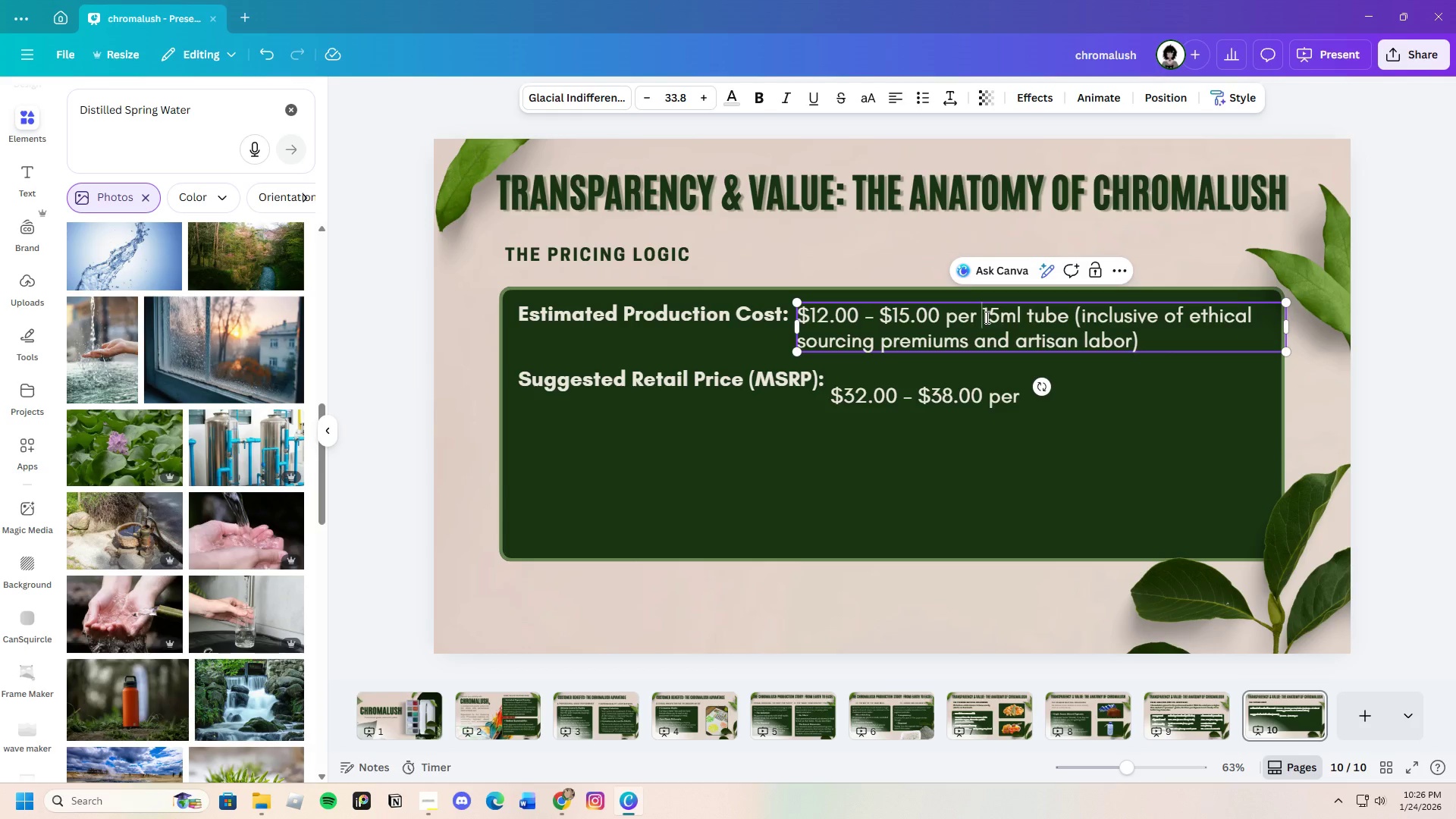 
left_click_drag(start_coordinate=[985, 316], to_coordinate=[1066, 316])
 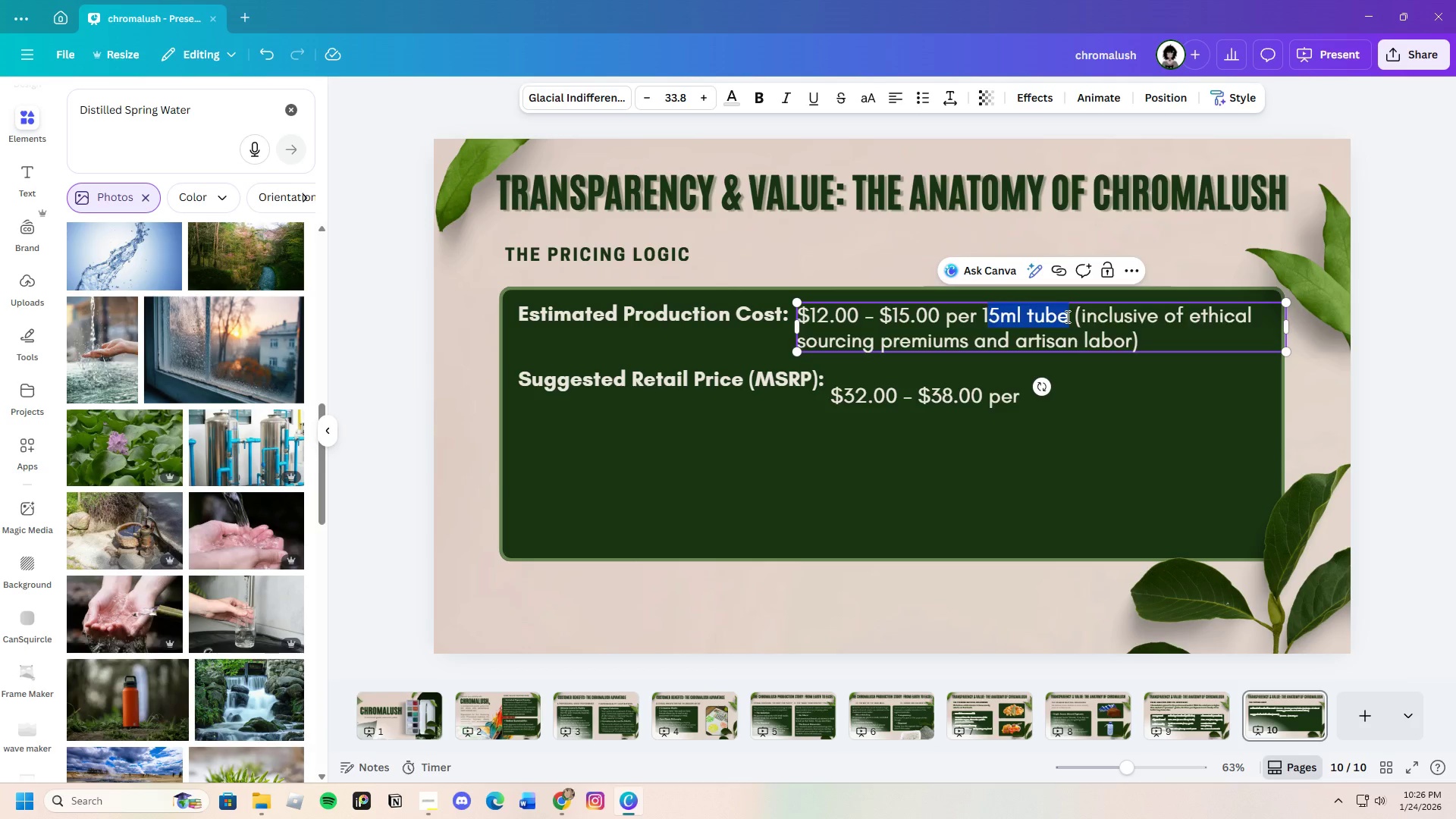 
key(Backspace)
key(Backspace)
type(water color)
key(Backspace)
key(Backspace)
key(Backspace)
key(Backspace)
key(Backspace)
key(Backspace)
type(color)
 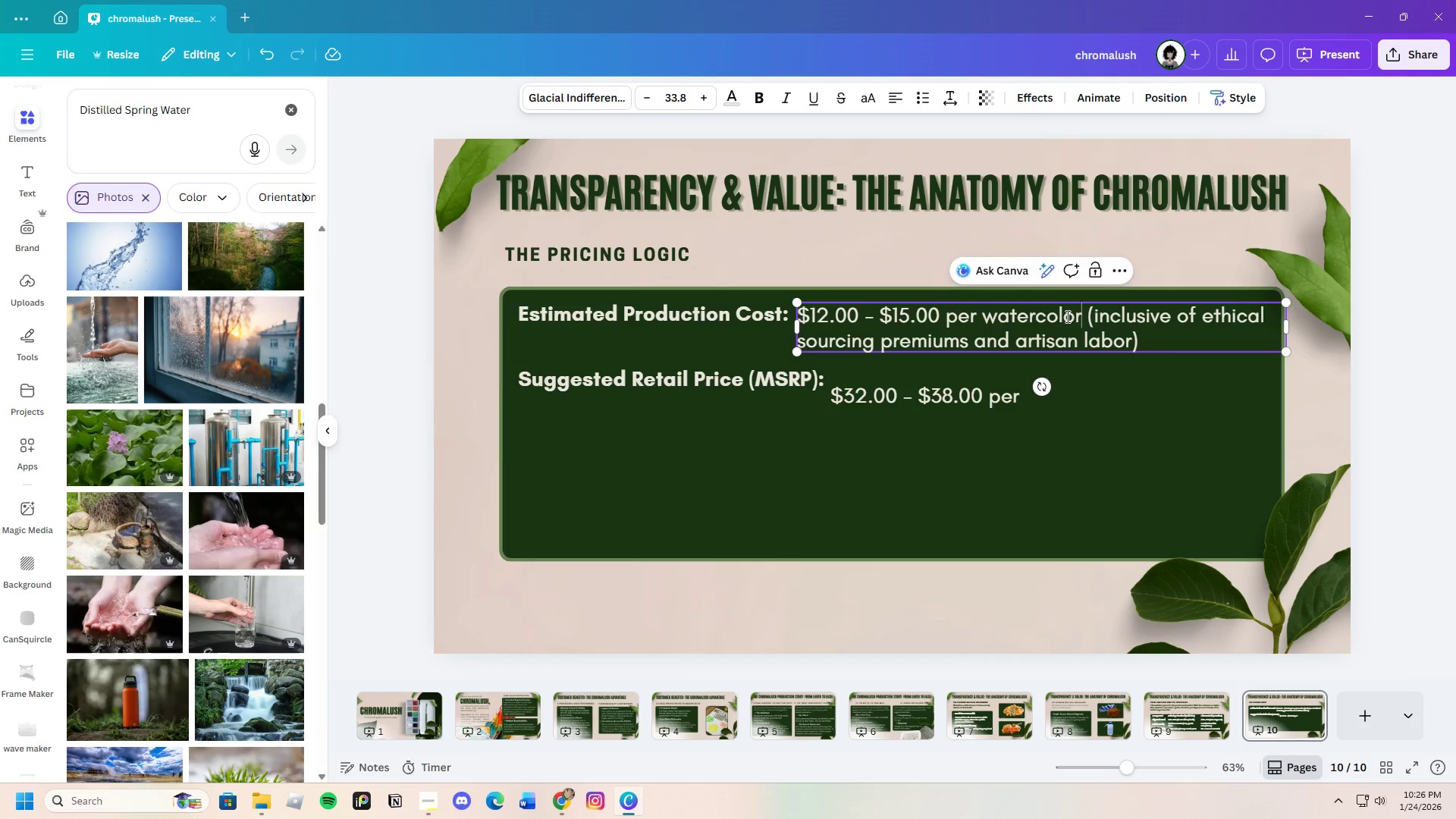 
type( paint)
 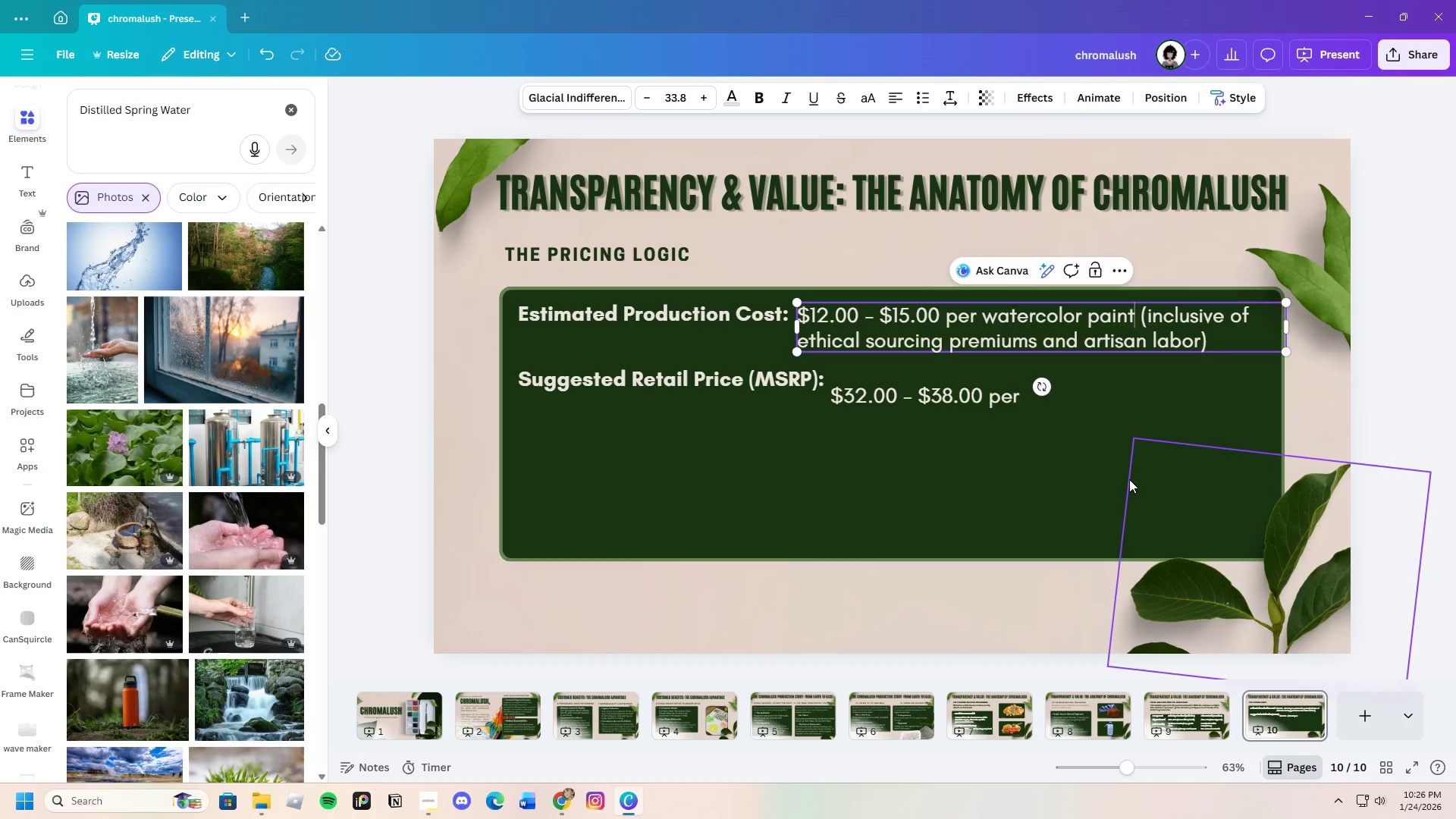 
left_click([1127, 476])
 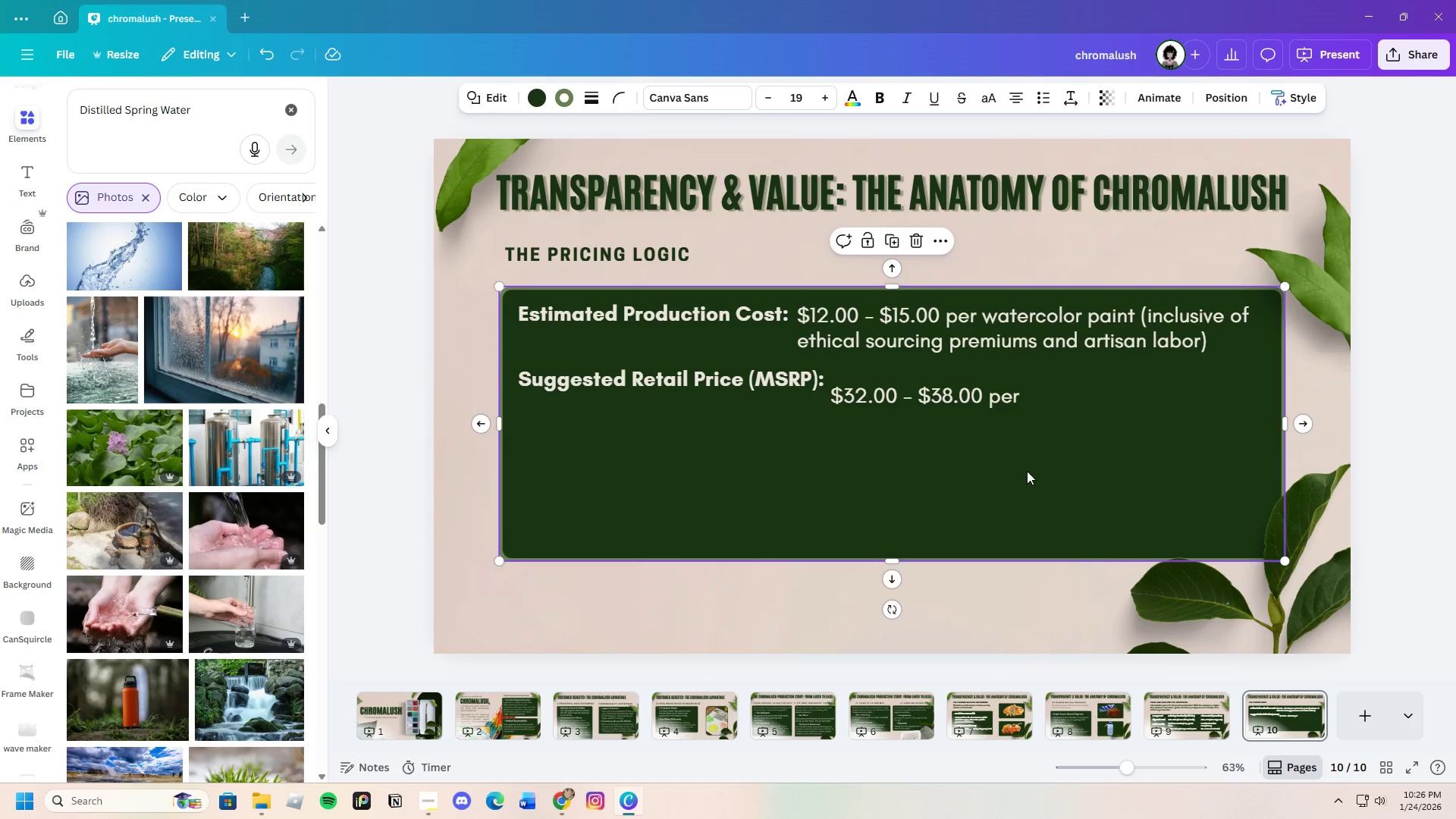 
wait(8.24)
 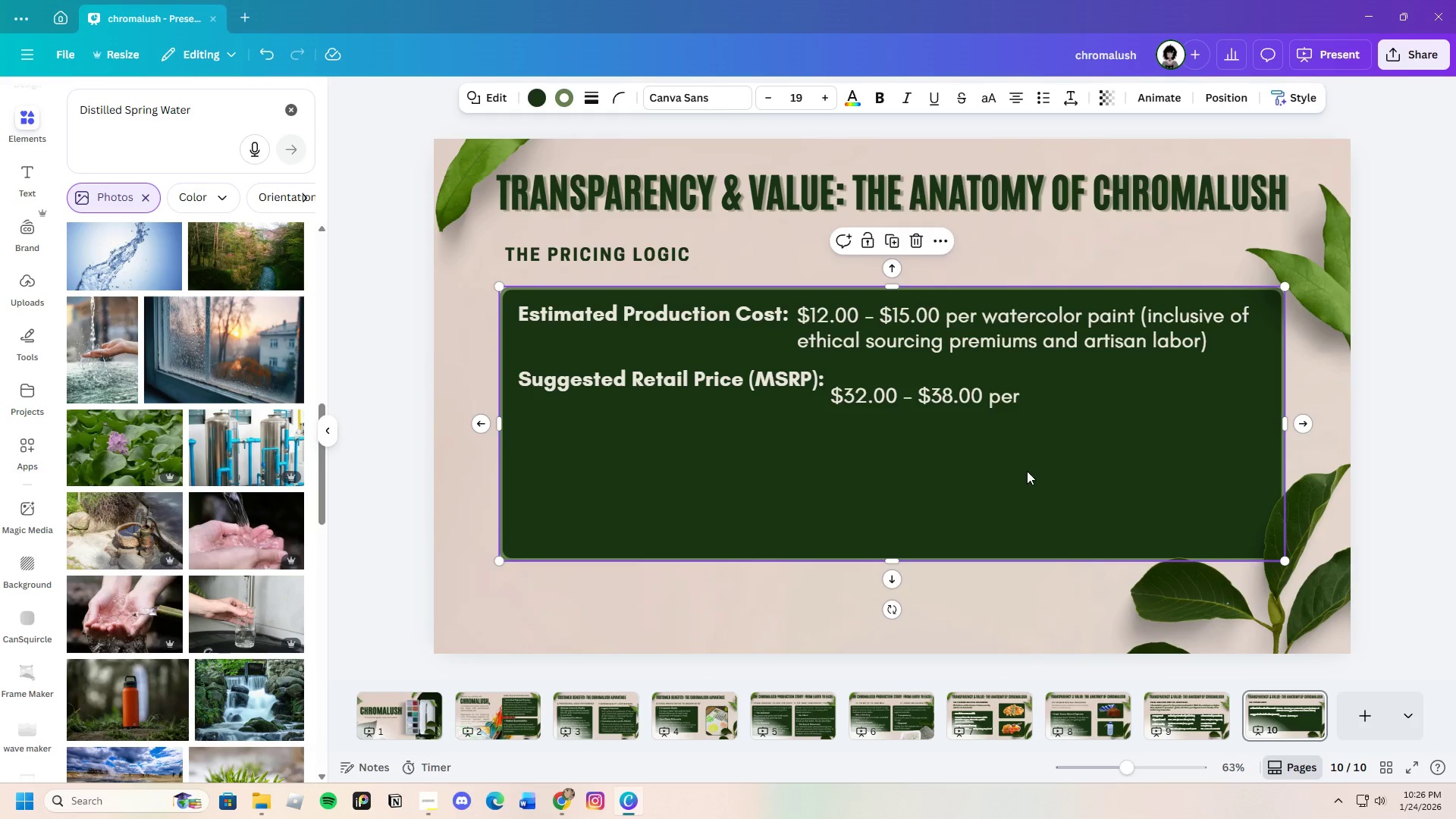 
double_click([827, 312])
 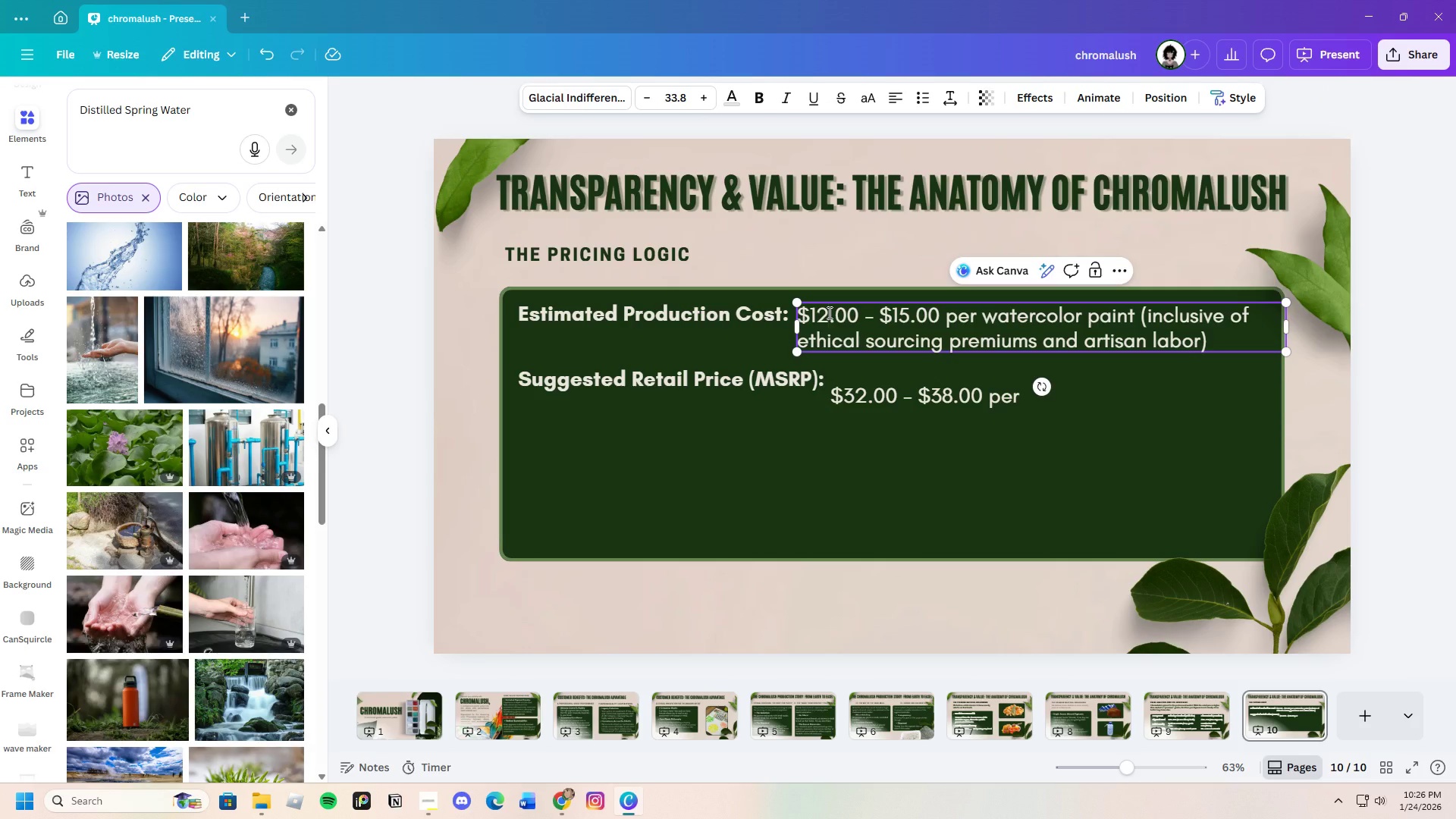 
key(Backspace)
 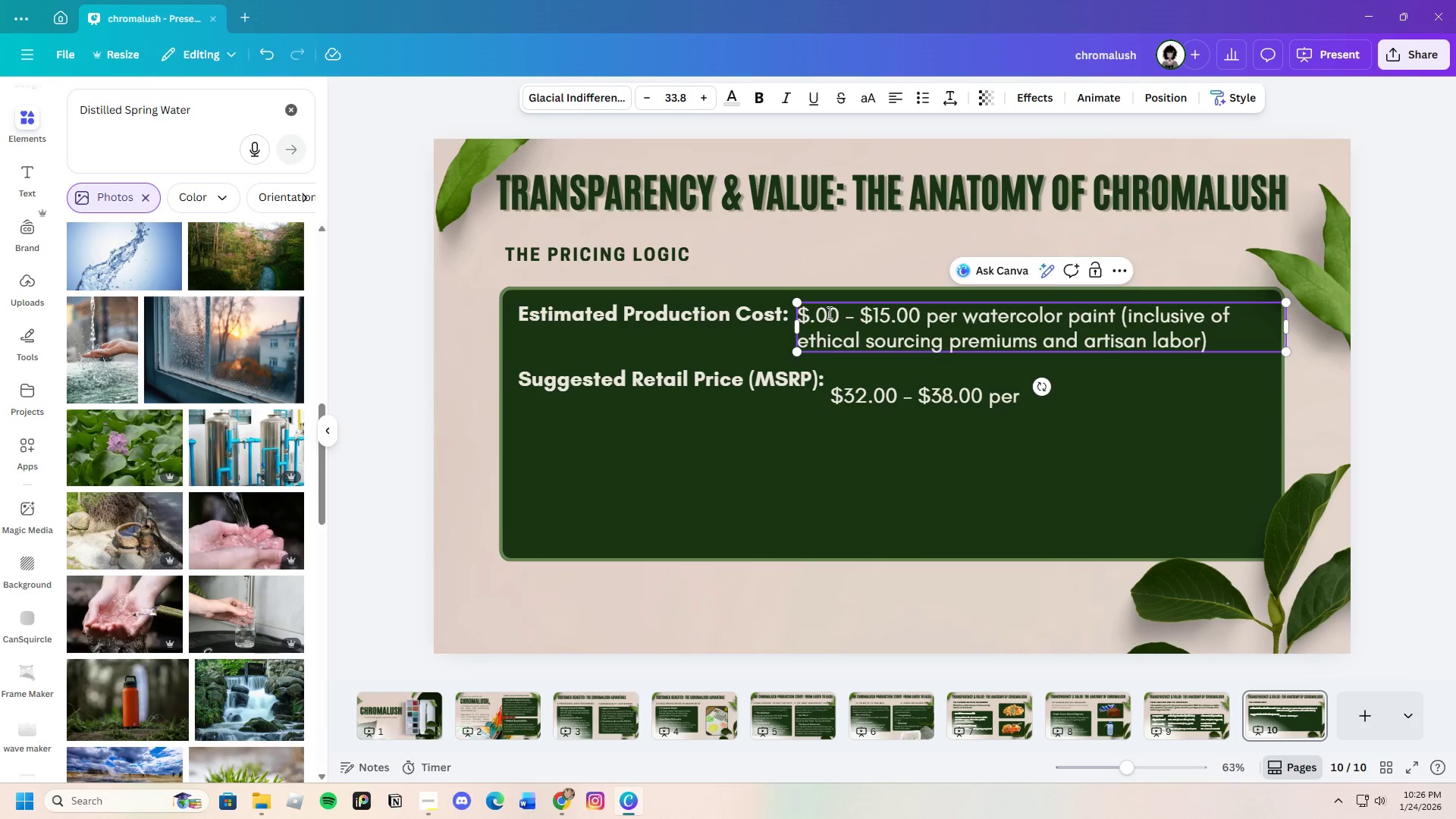 
key(Backspace)
 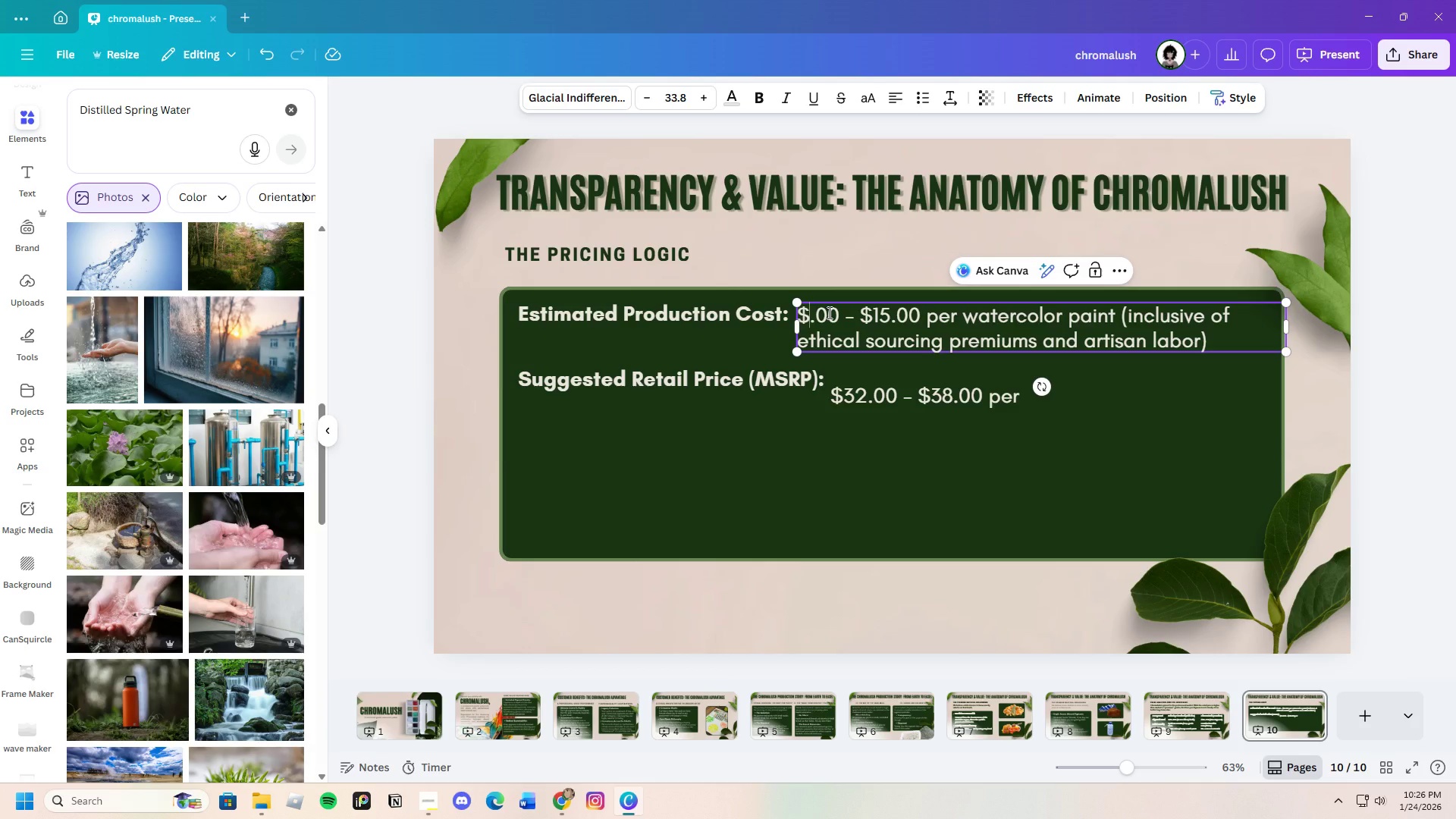 
wait(8.78)
 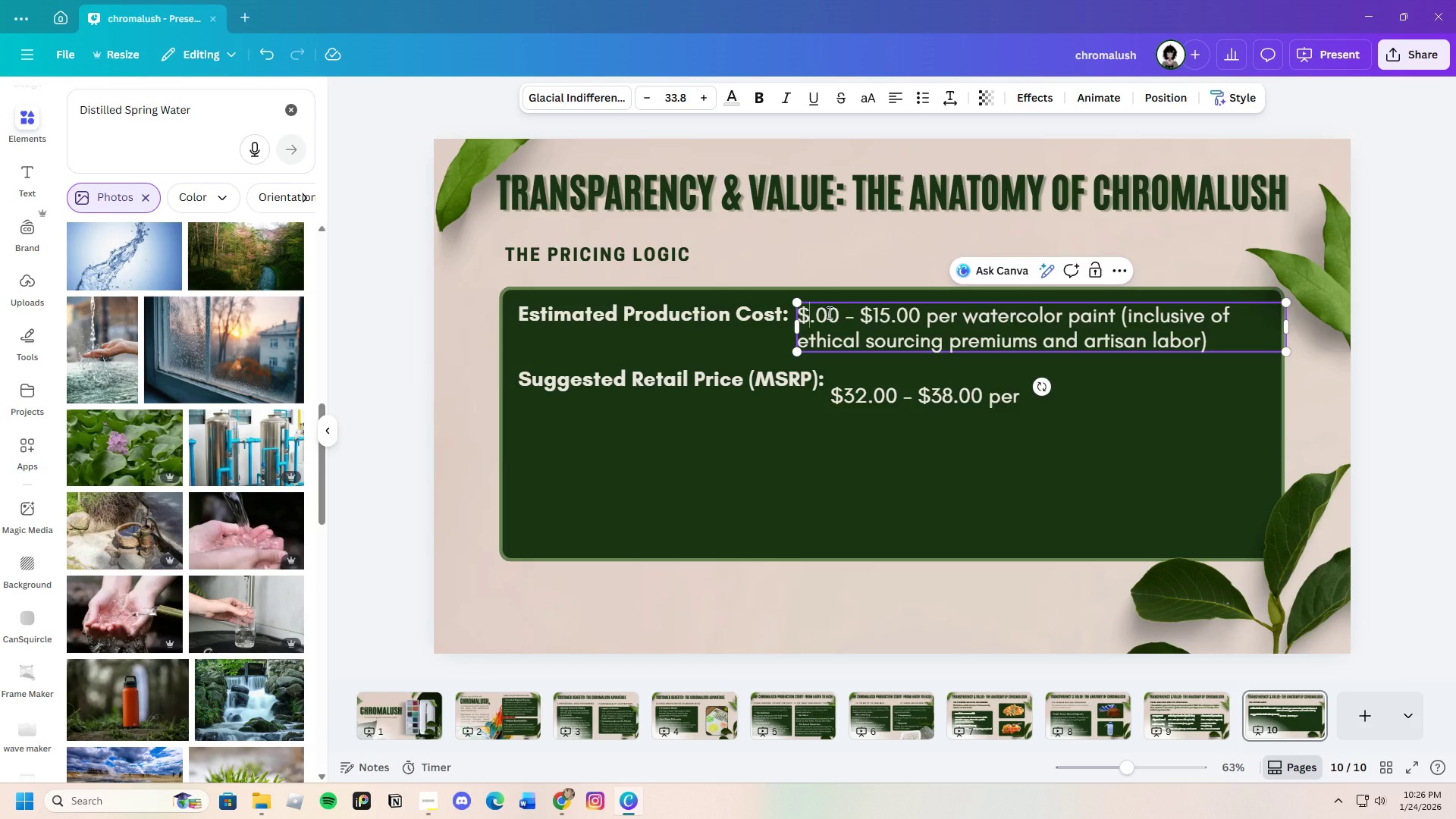 
type(20)
 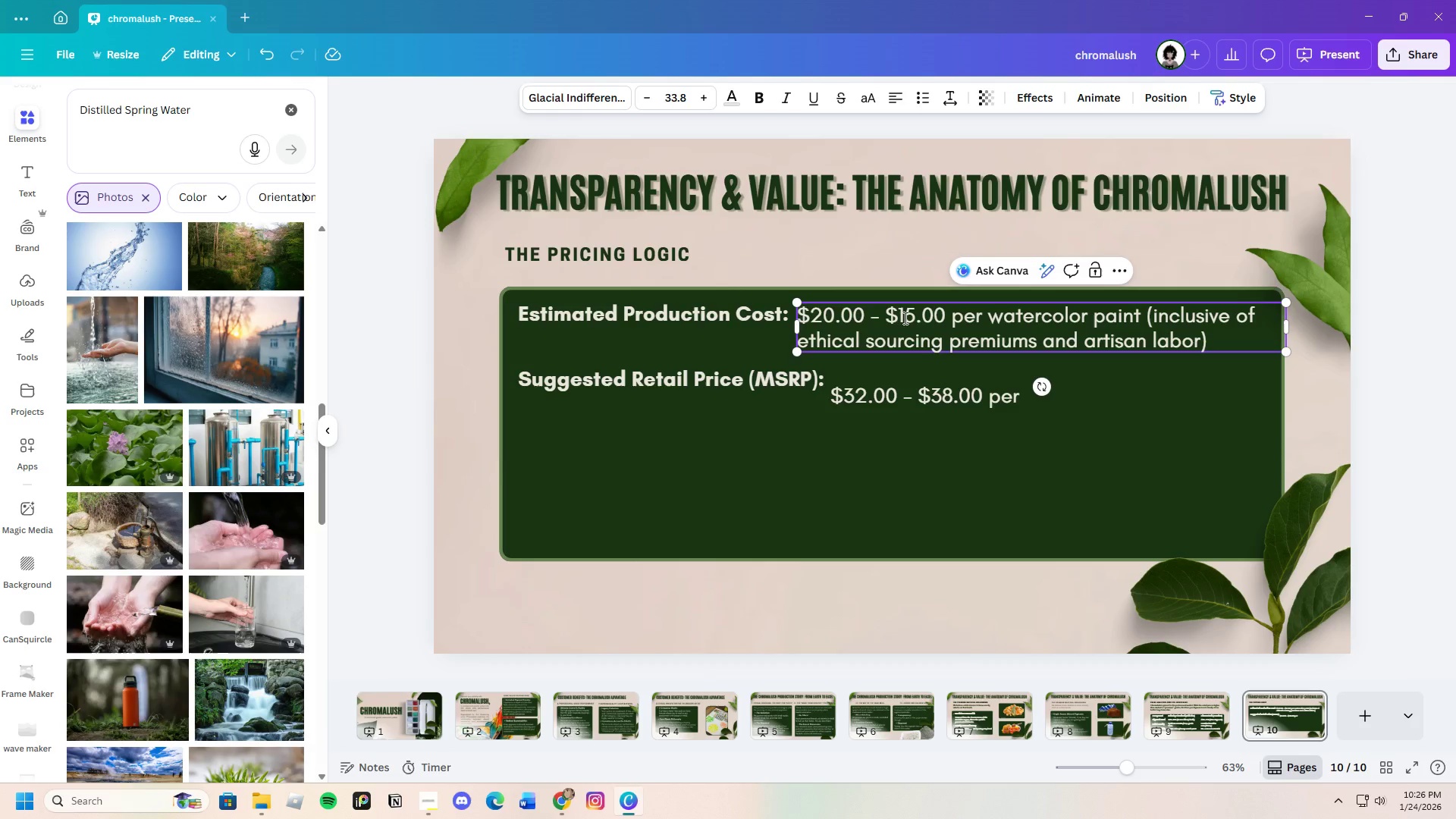 
left_click([917, 315])
 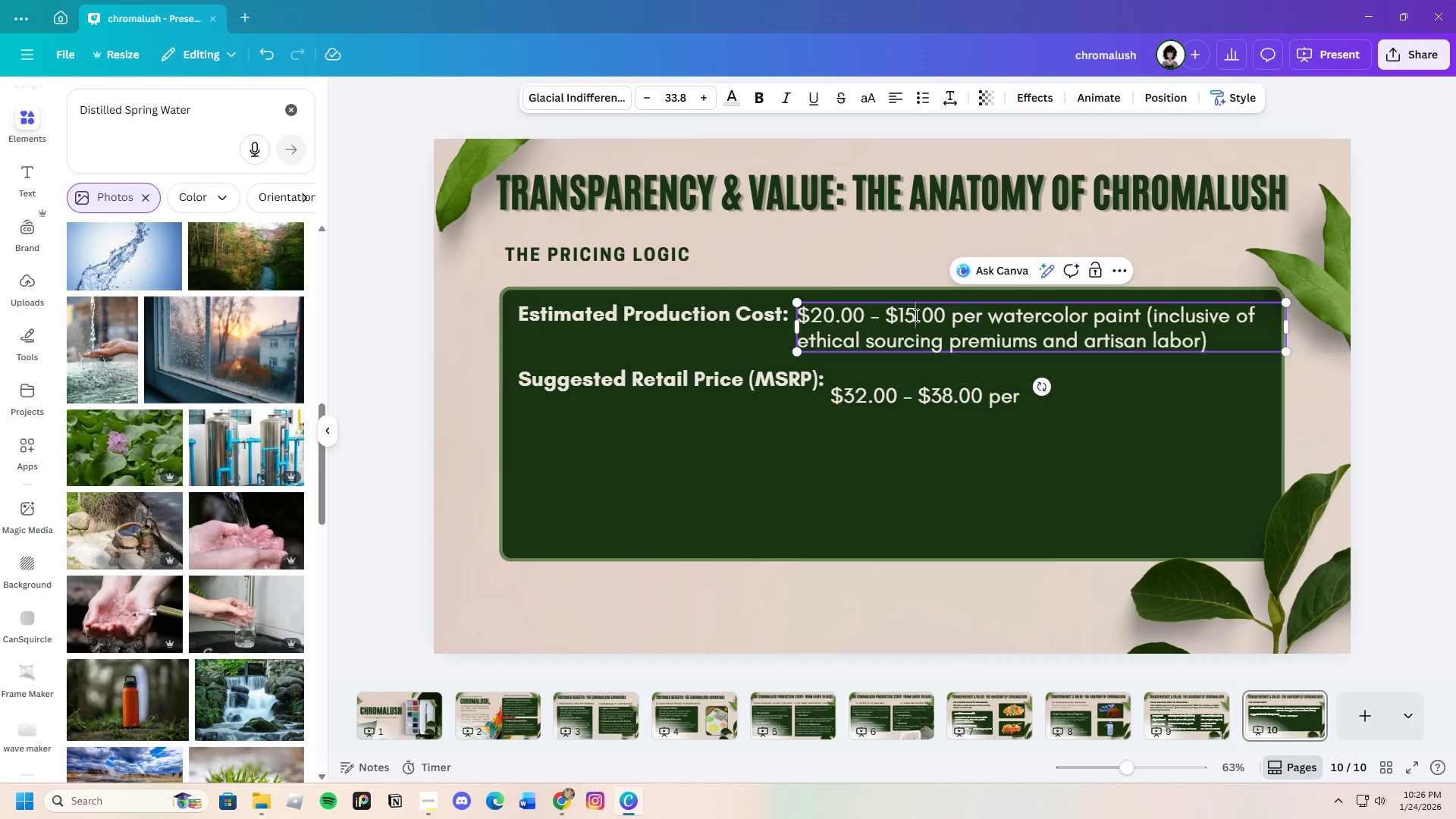 
key(Backspace)
key(Backspace)
type(25)
 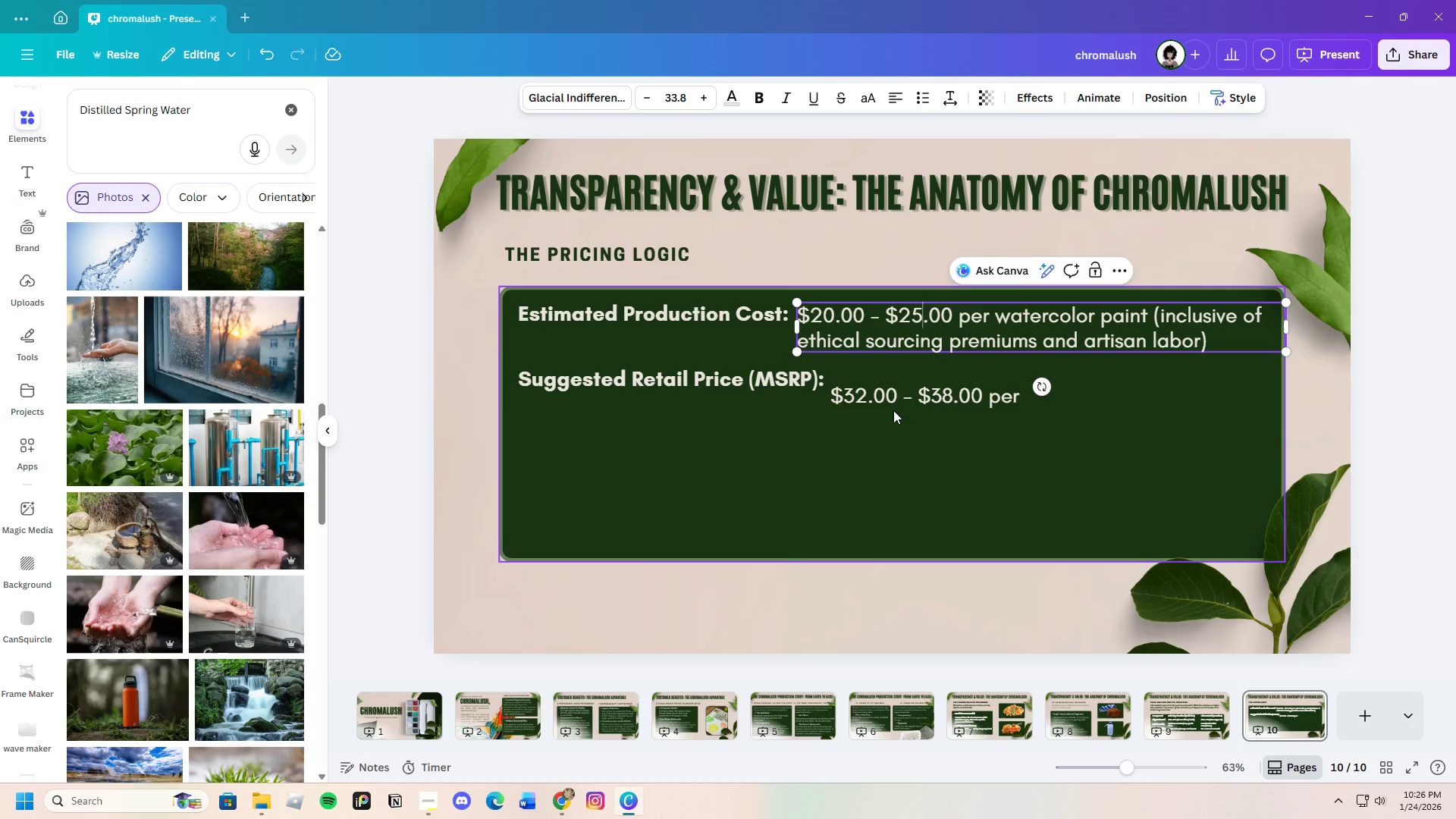 
left_click([893, 410])
 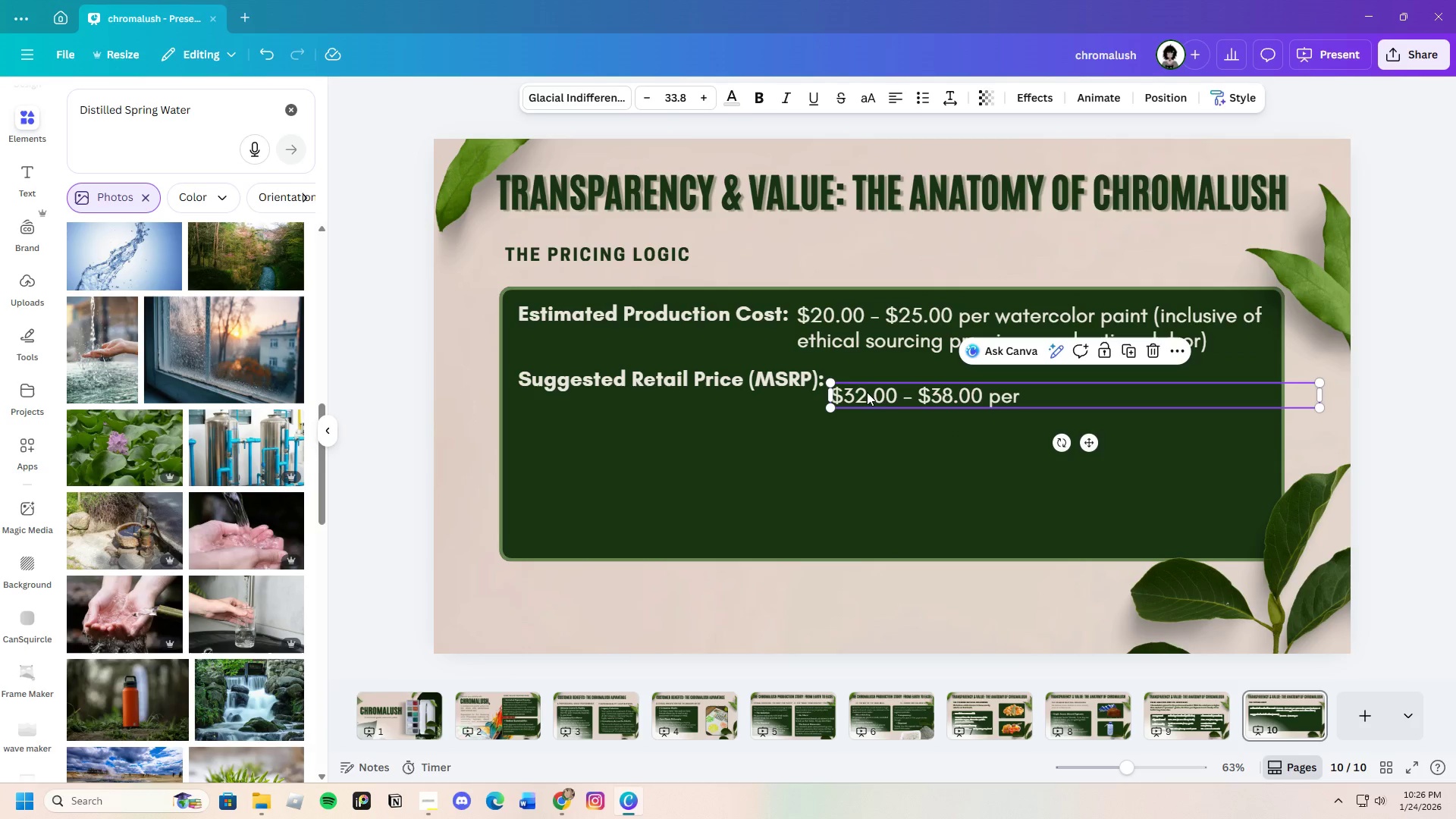 
double_click([867, 393])
 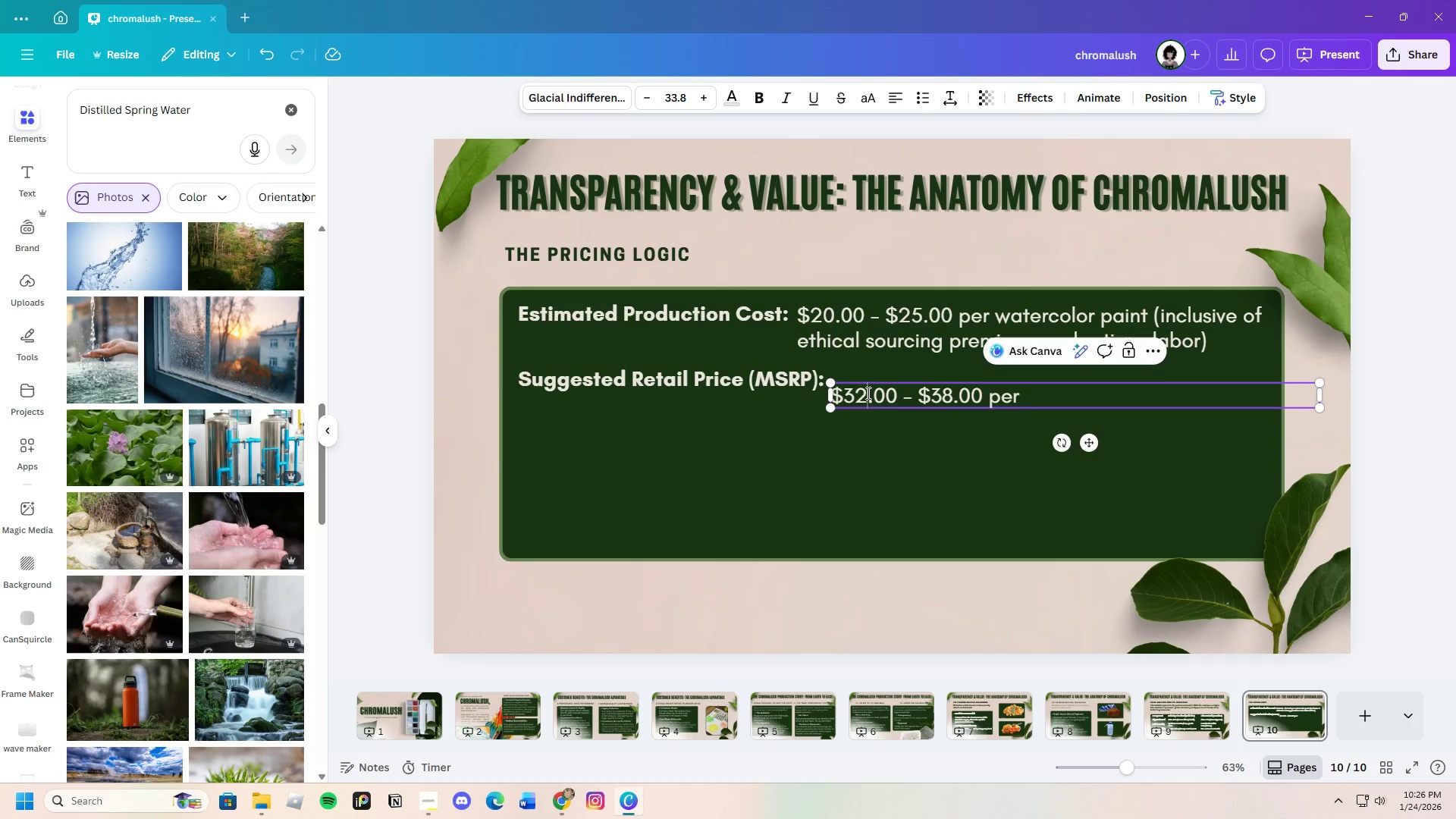 
wait(6.19)
 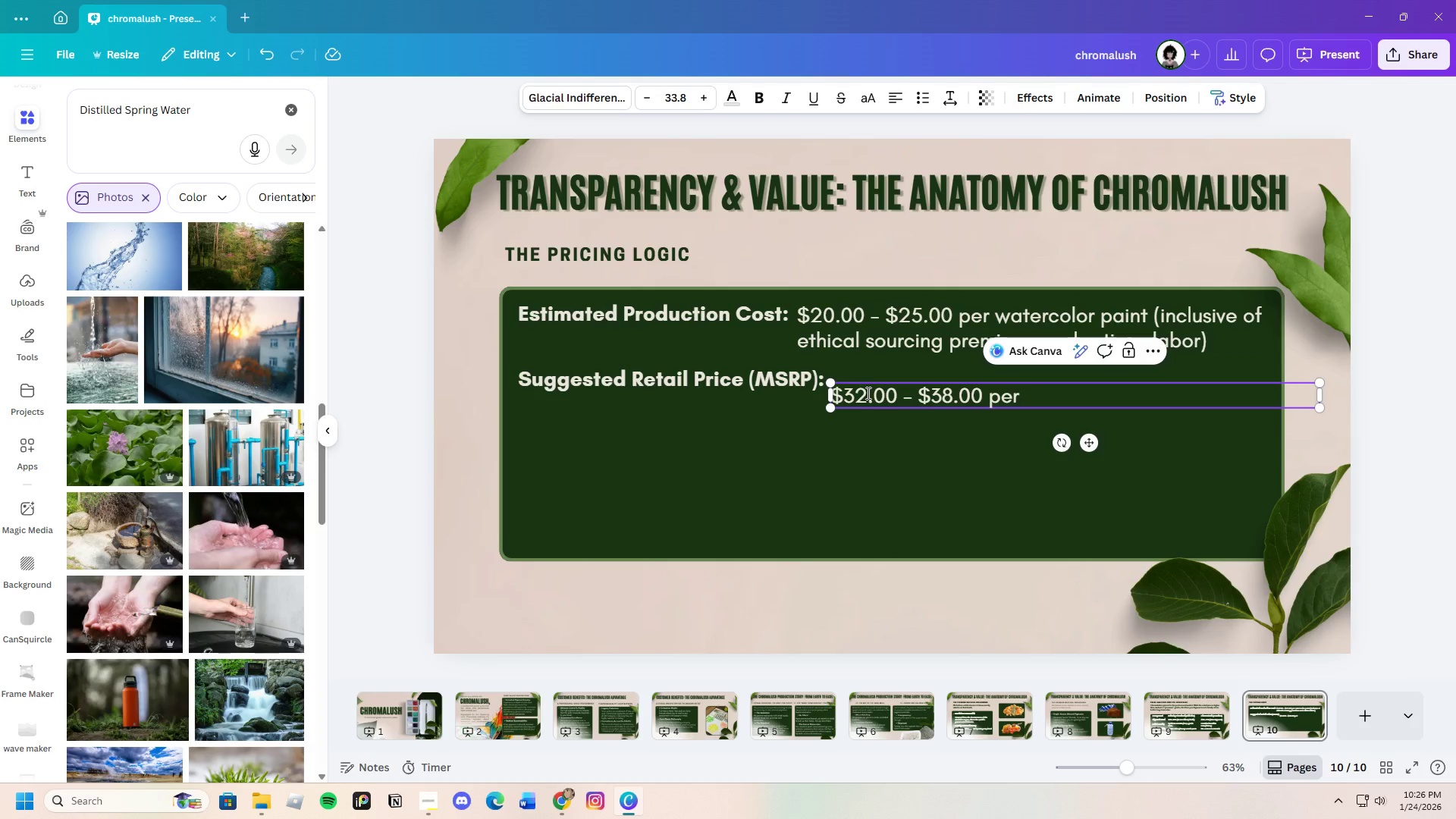 
key(Backspace)
key(Backspace)
type(45)
 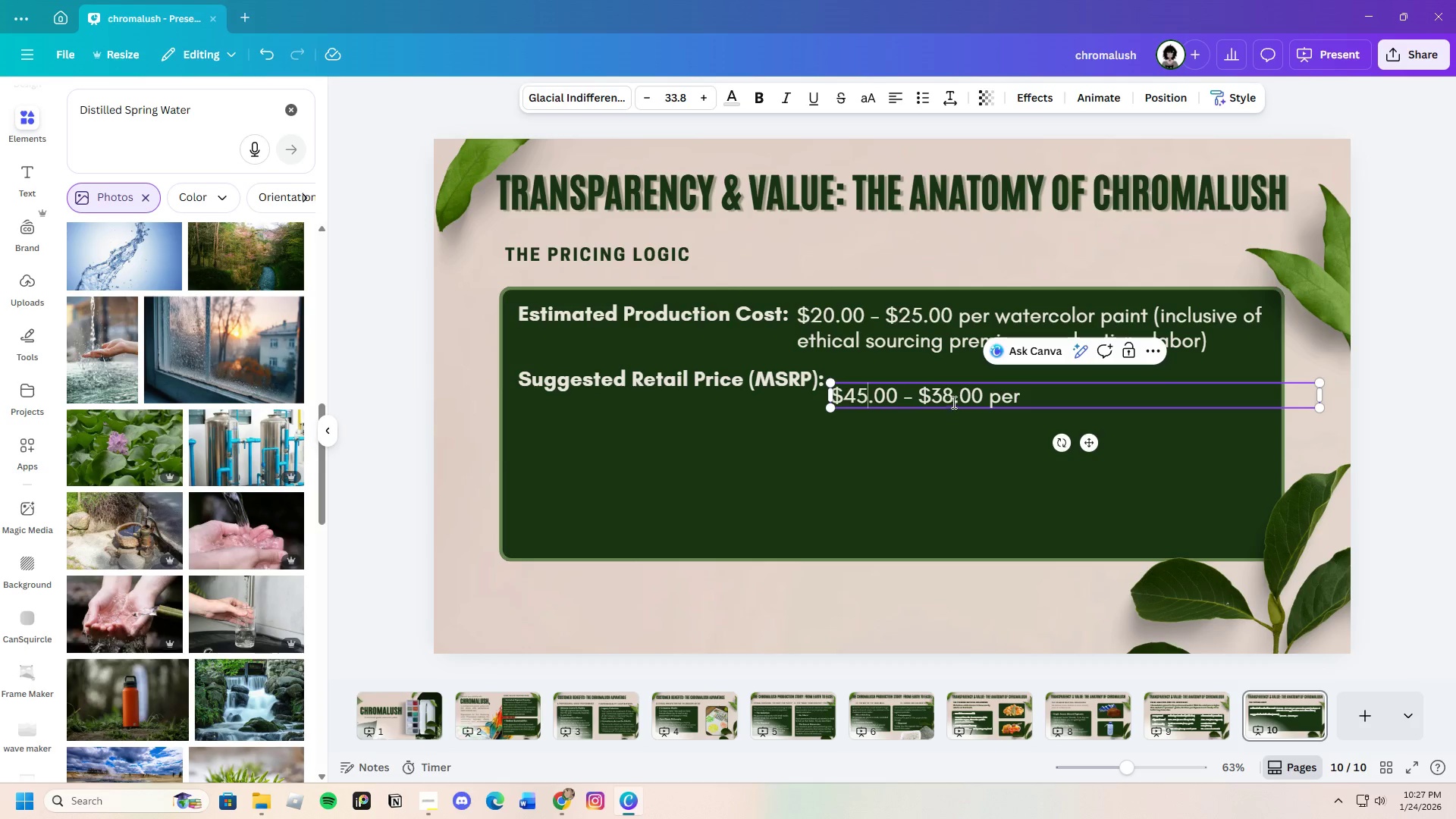 
left_click([956, 400])
 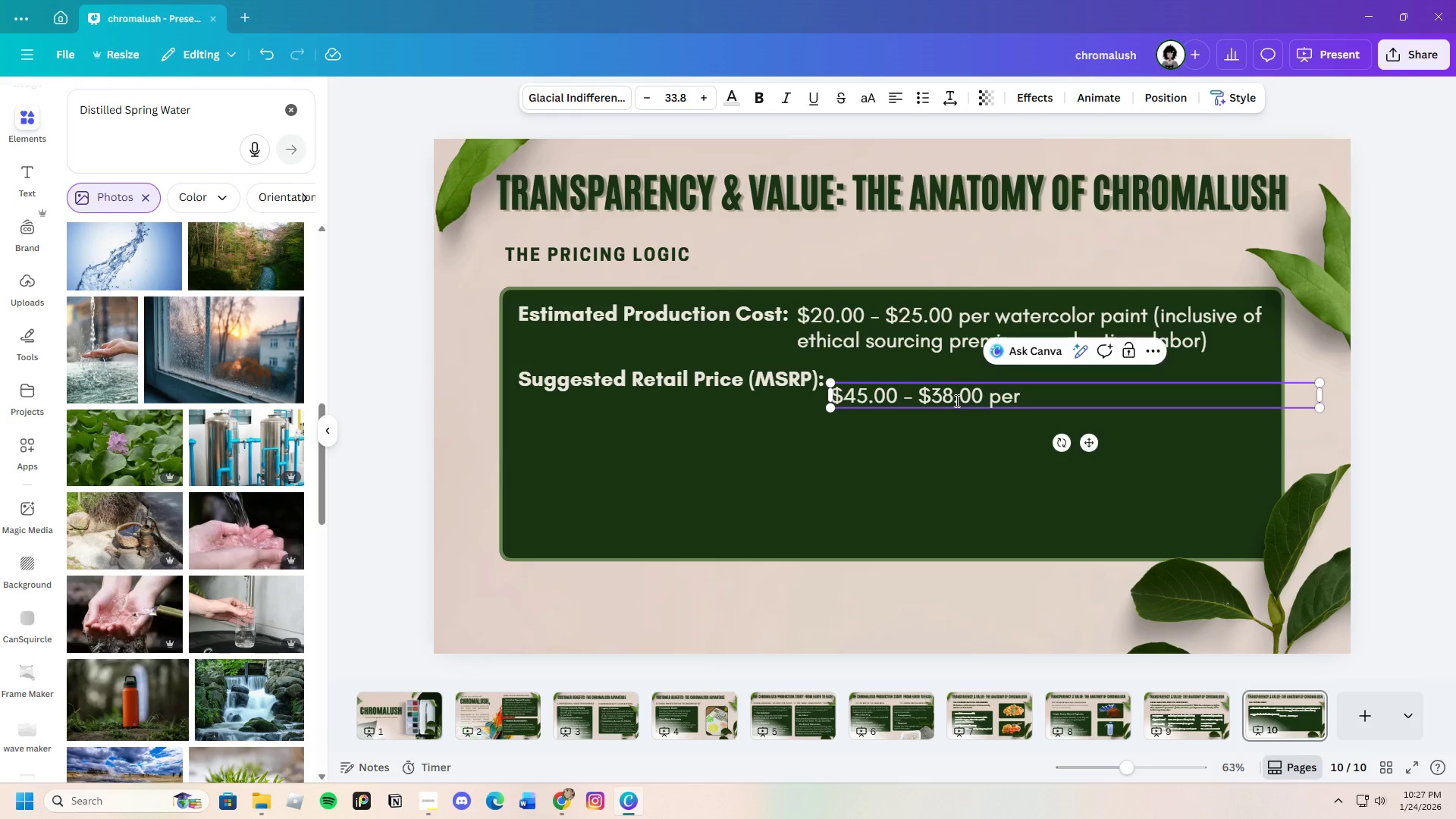 
key(Backspace)
key(Backspace)
type(55)
 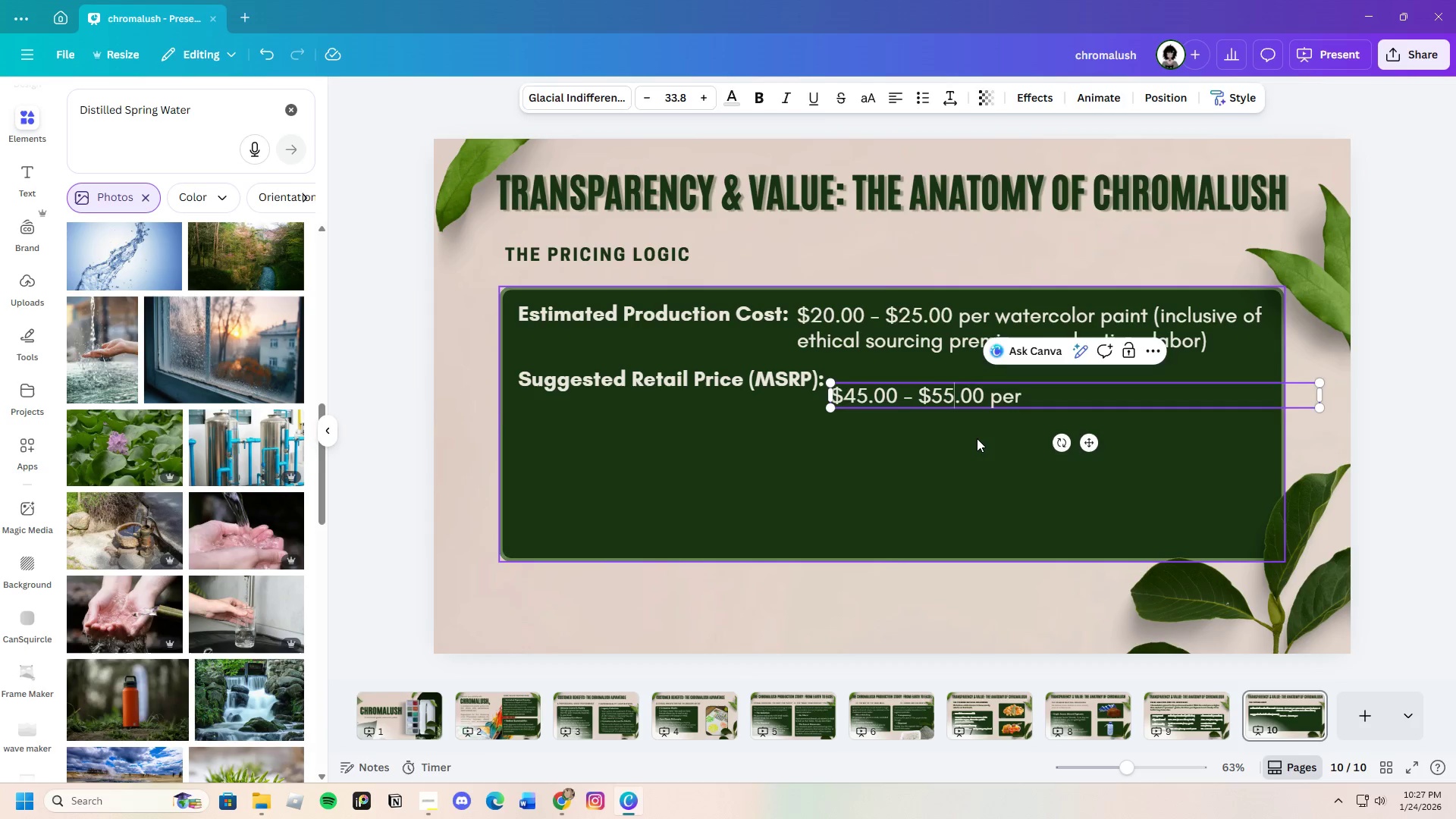 
left_click([977, 438])
 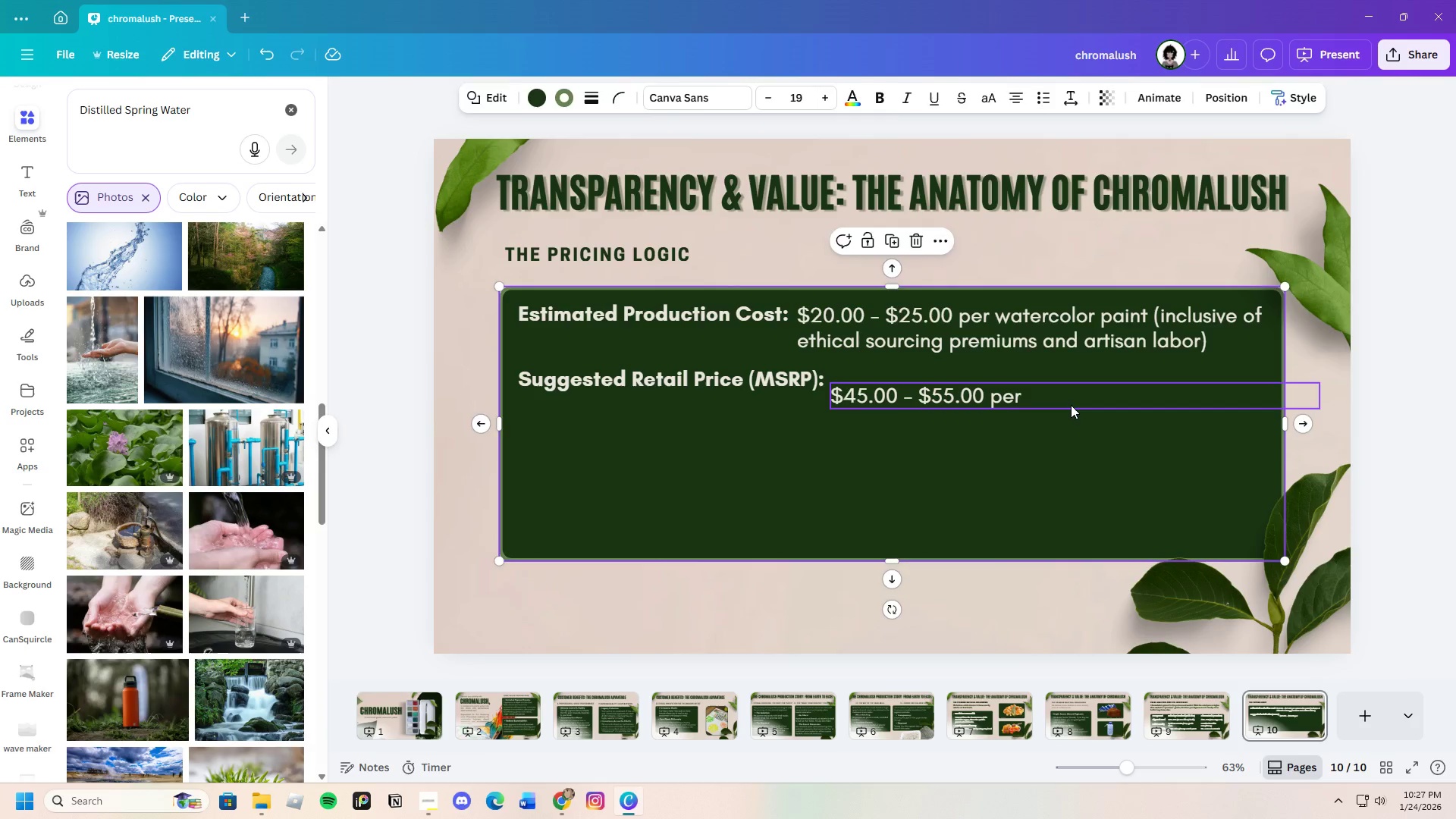 
left_click([1071, 405])
 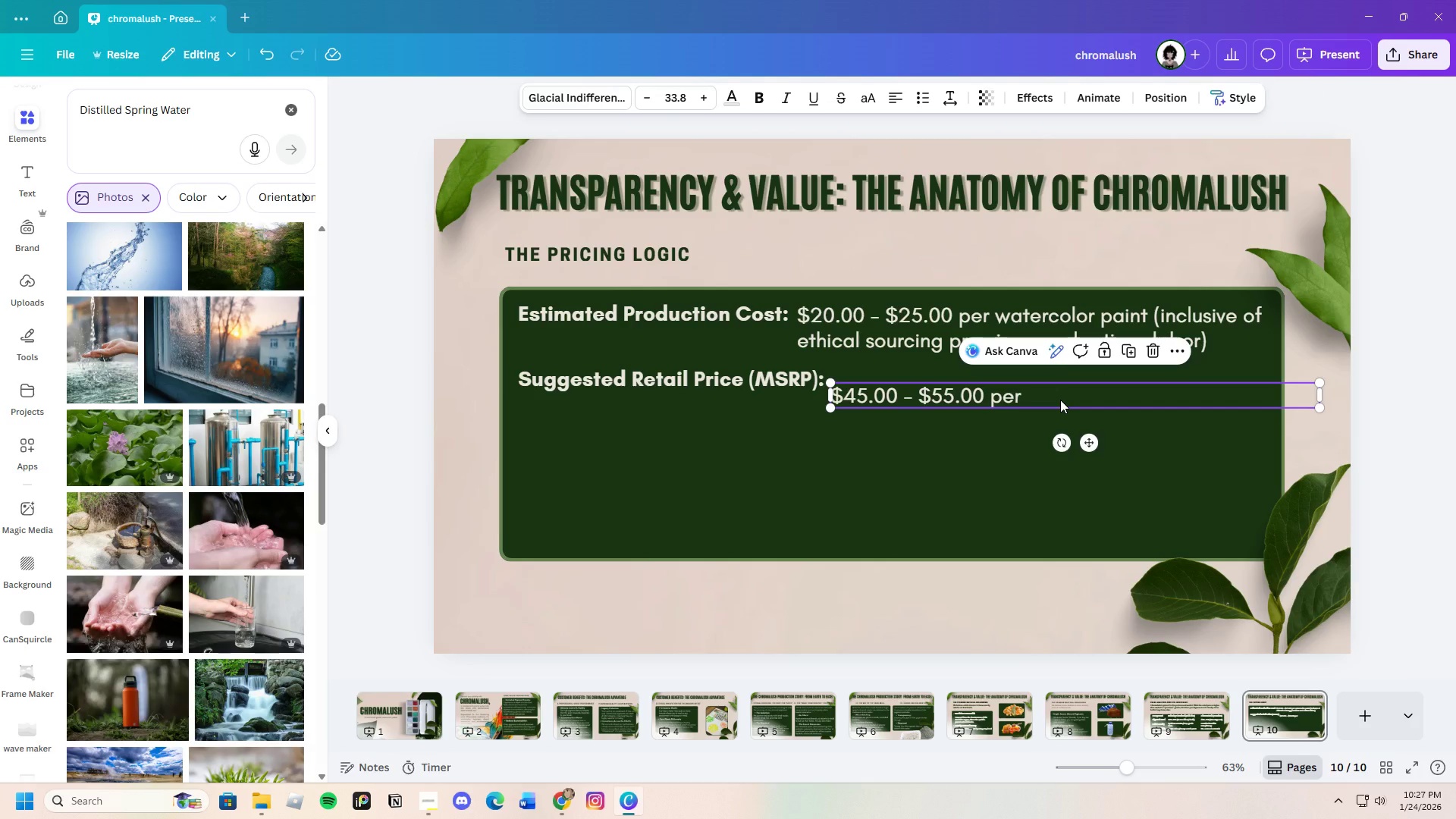 
left_click([1057, 396])
 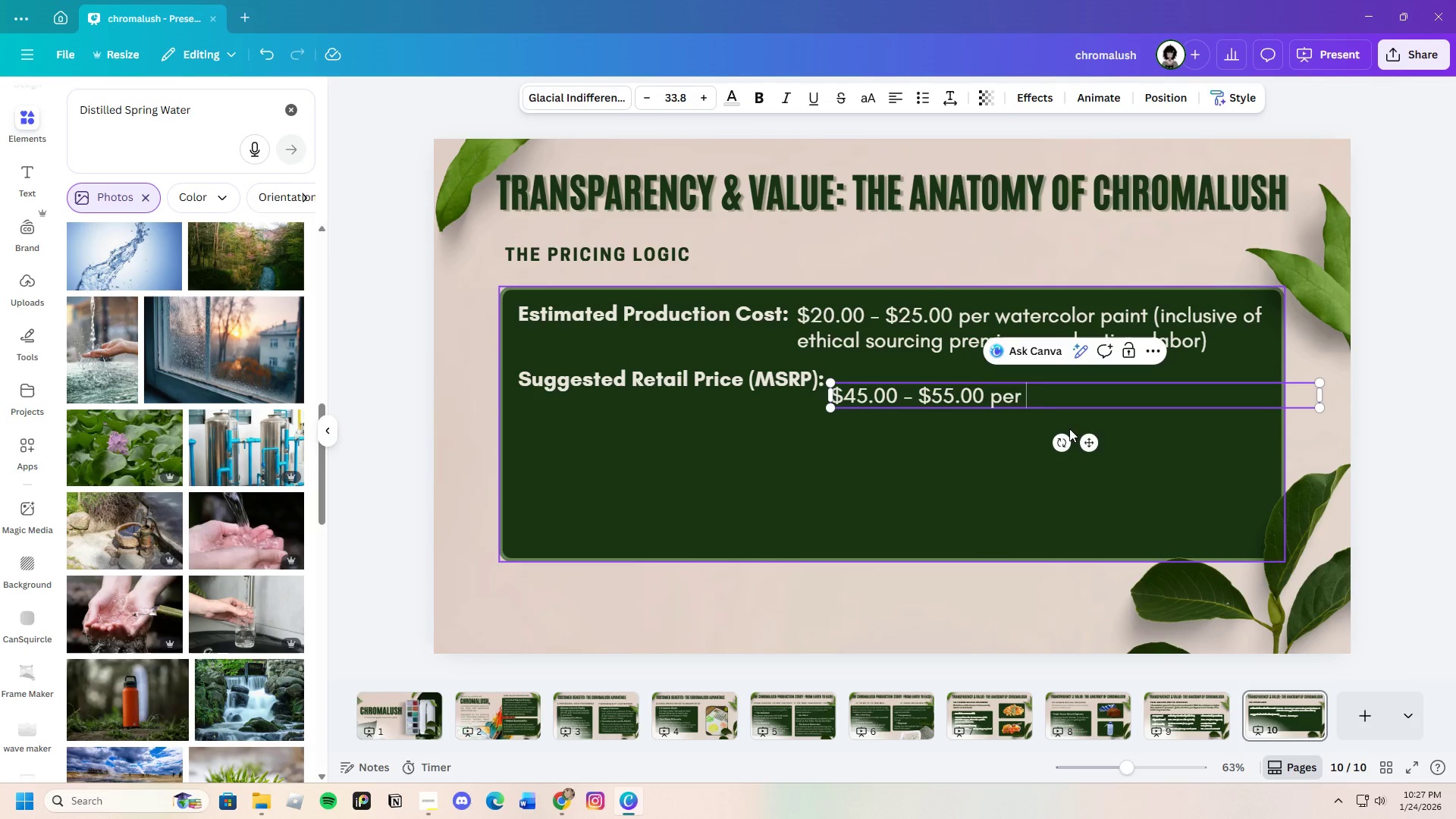 
type(watert)
key(Backspace)
key(Backspace)
type(r )
key(Backspace)
type(color paint )
 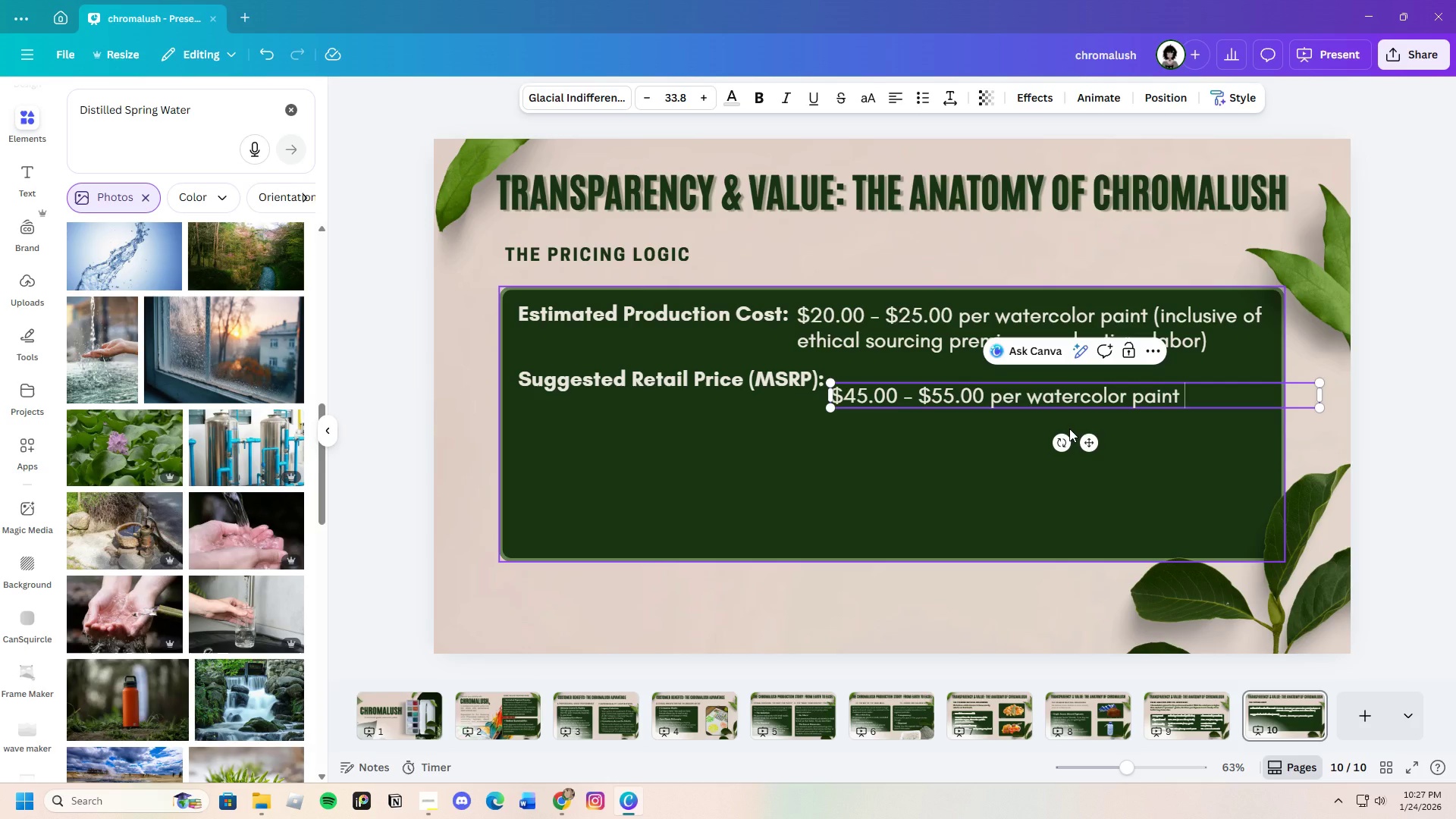 
key(Backspace)
 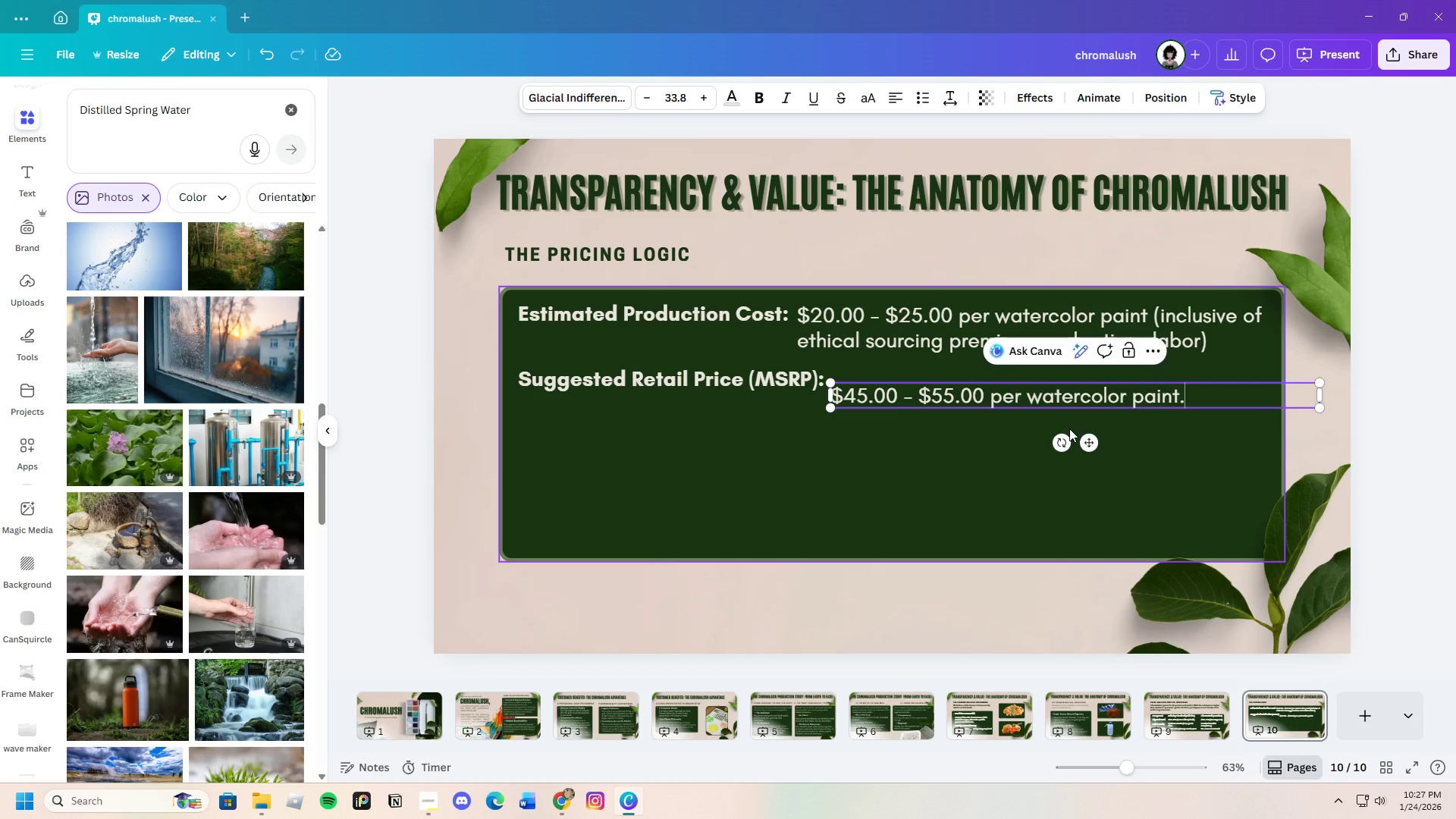 
key(Period)
 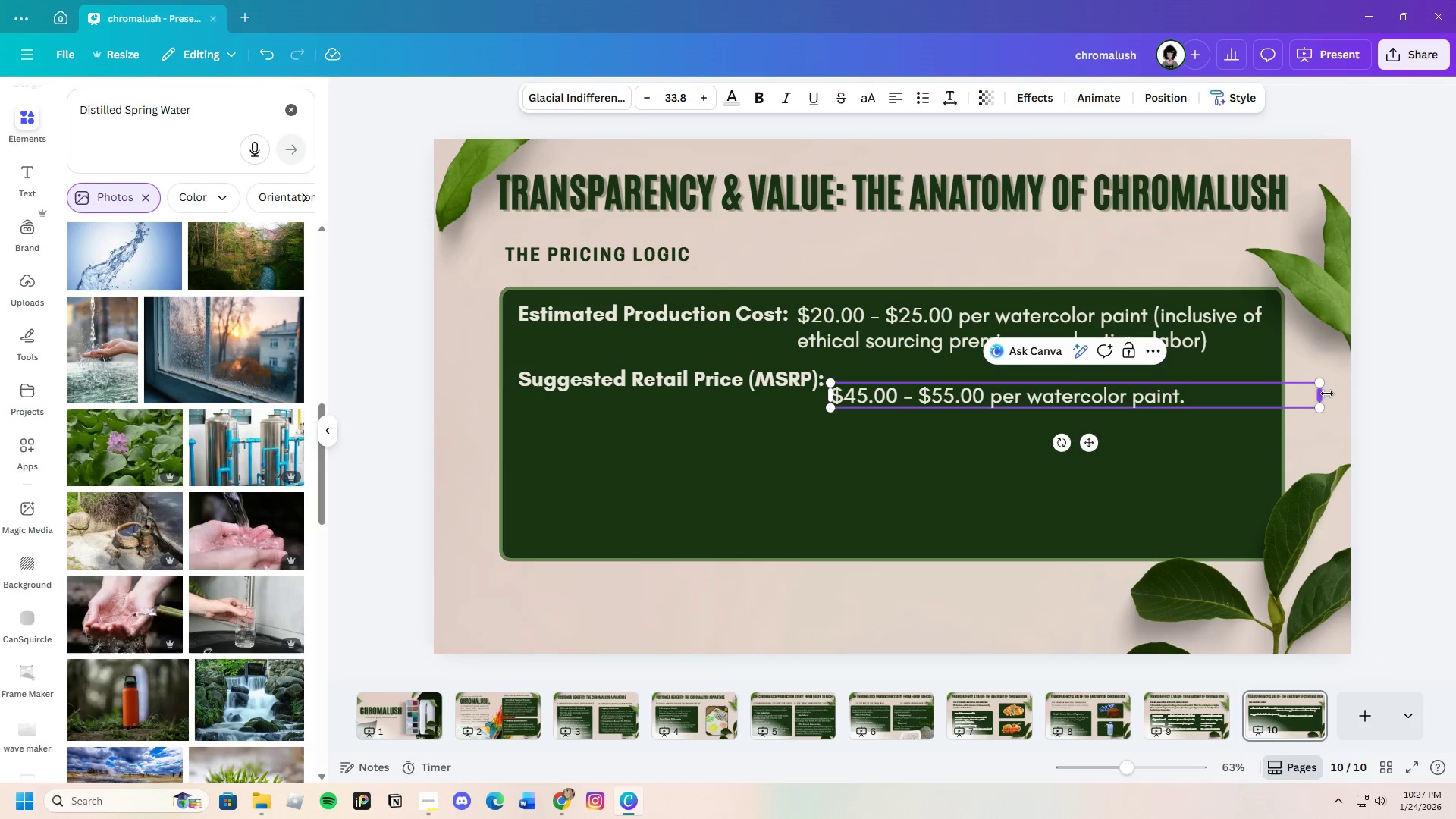 
left_click_drag(start_coordinate=[1326, 394], to_coordinate=[1195, 393])
 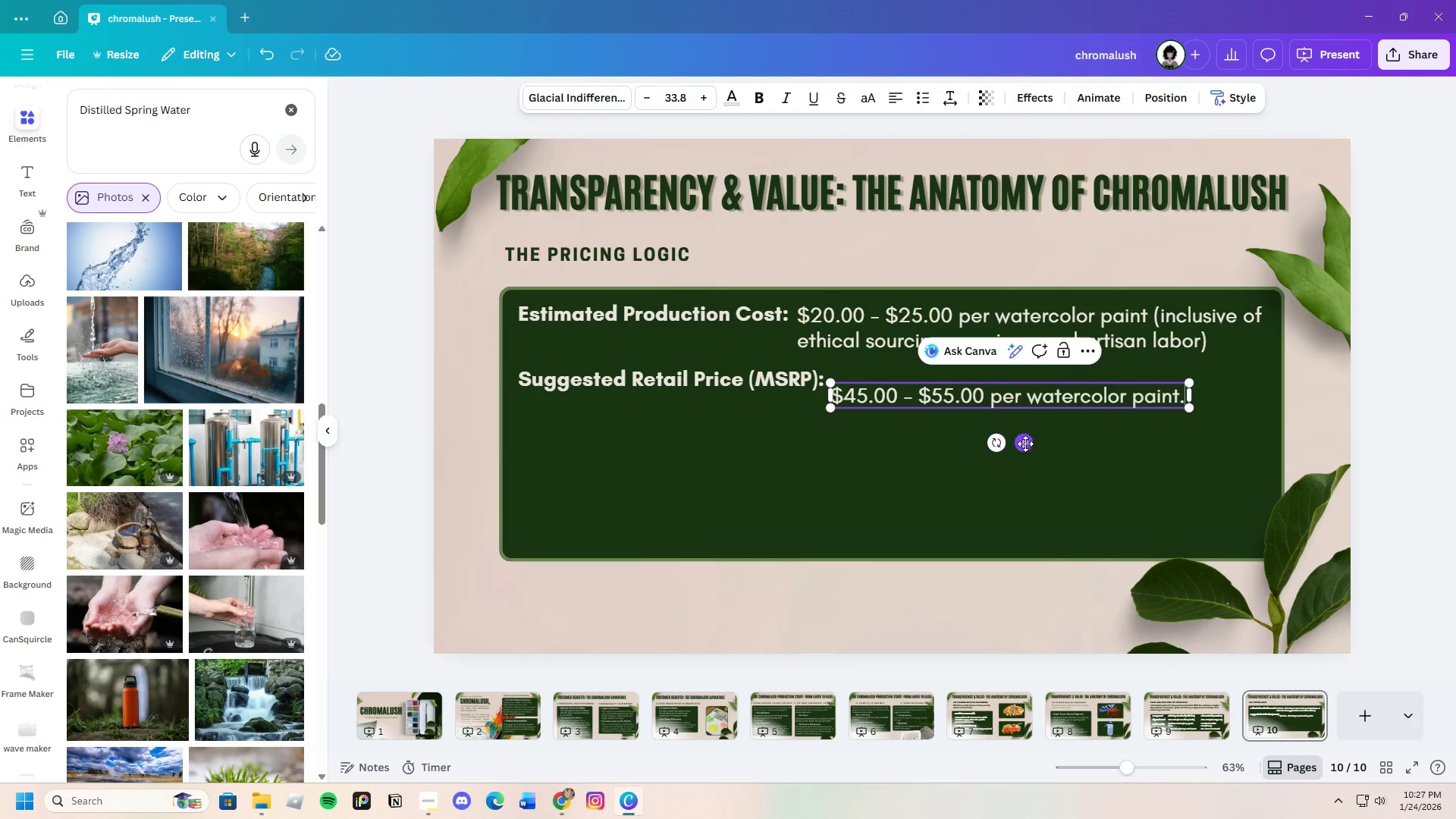 
left_click_drag(start_coordinate=[1025, 444], to_coordinate=[1030, 428])
 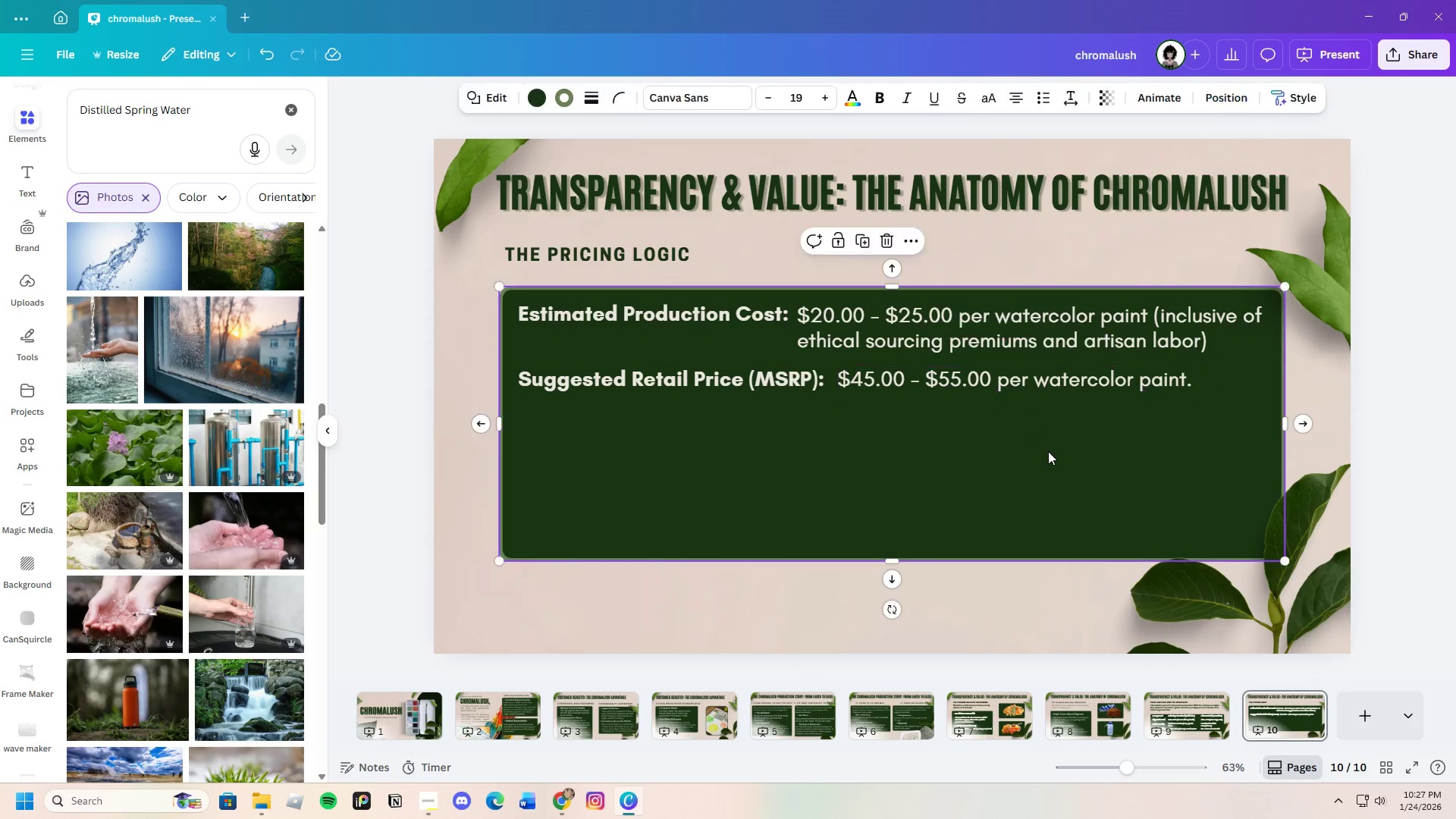 
left_click([1048, 451])
 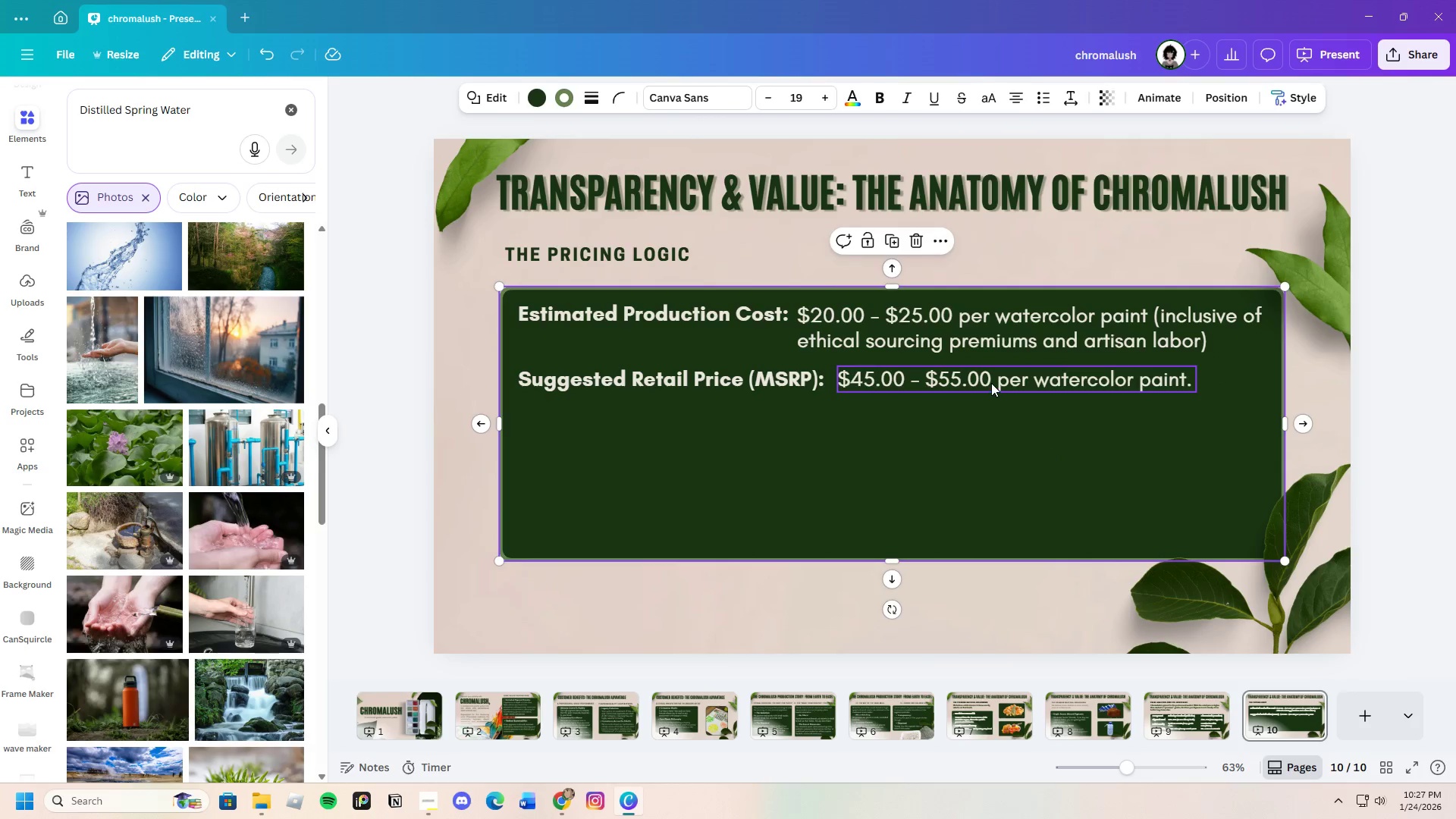 
left_click([991, 383])
 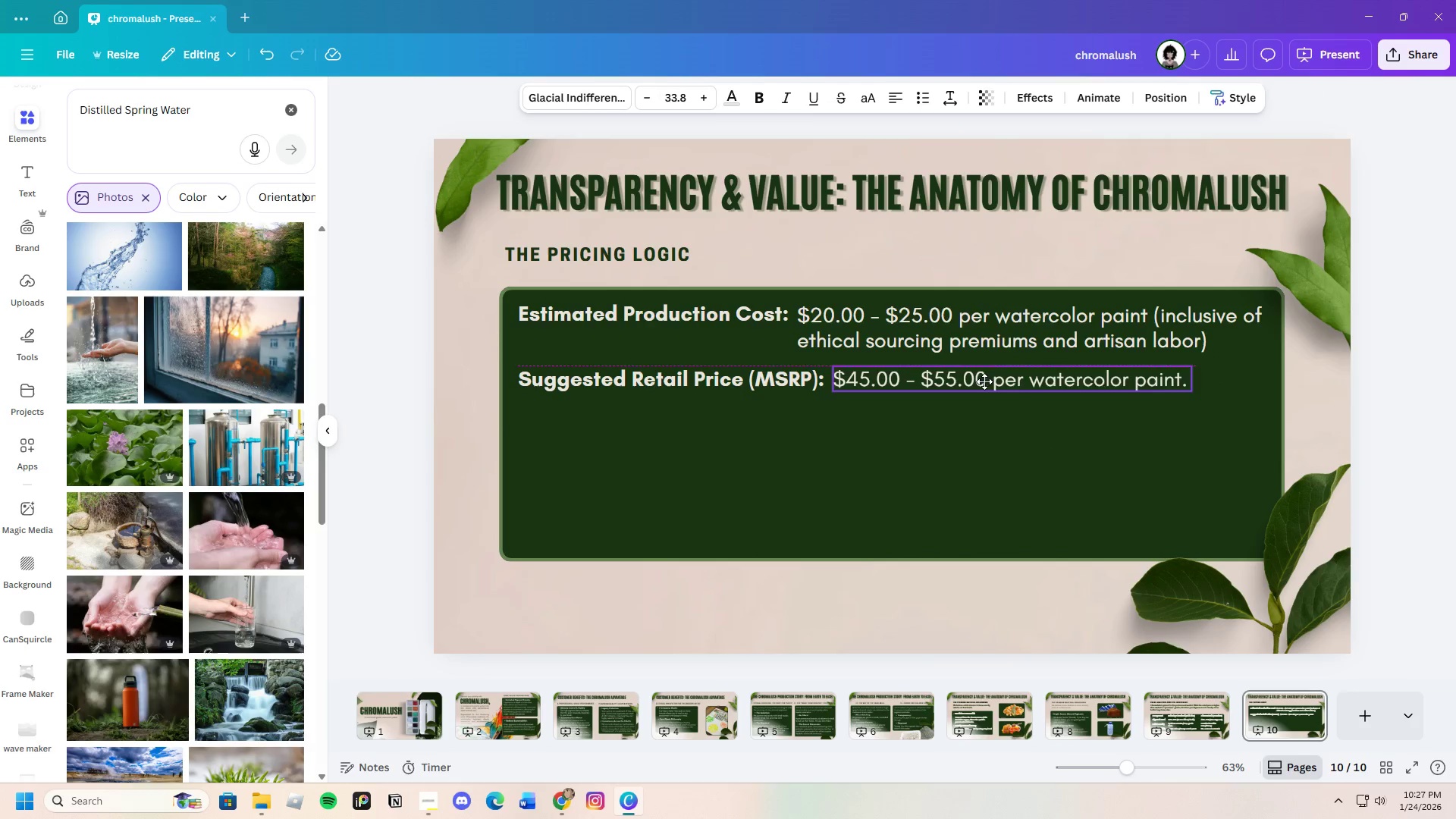 
left_click_drag(start_coordinate=[990, 381], to_coordinate=[981, 383])
 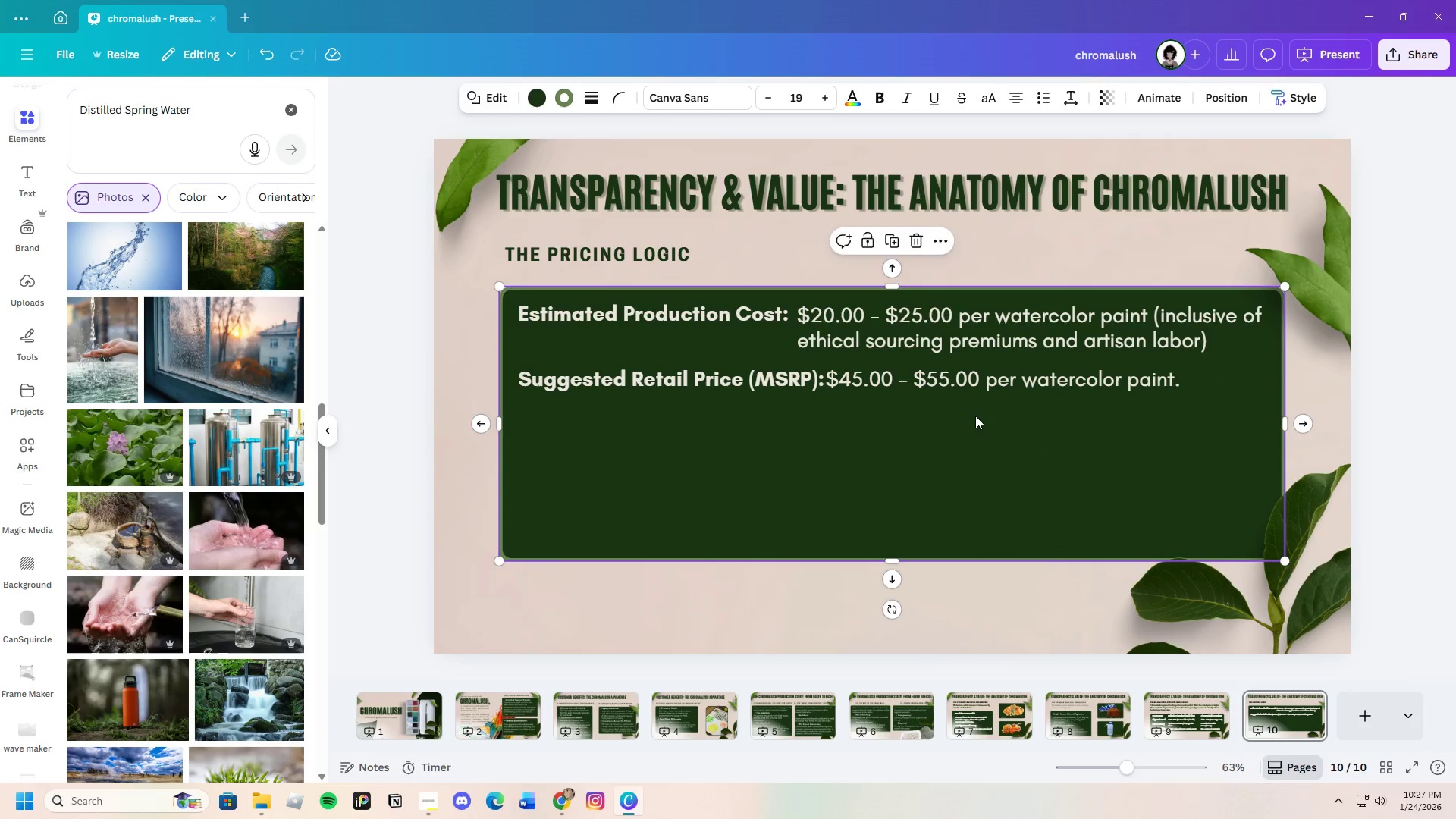 
left_click([975, 416])
 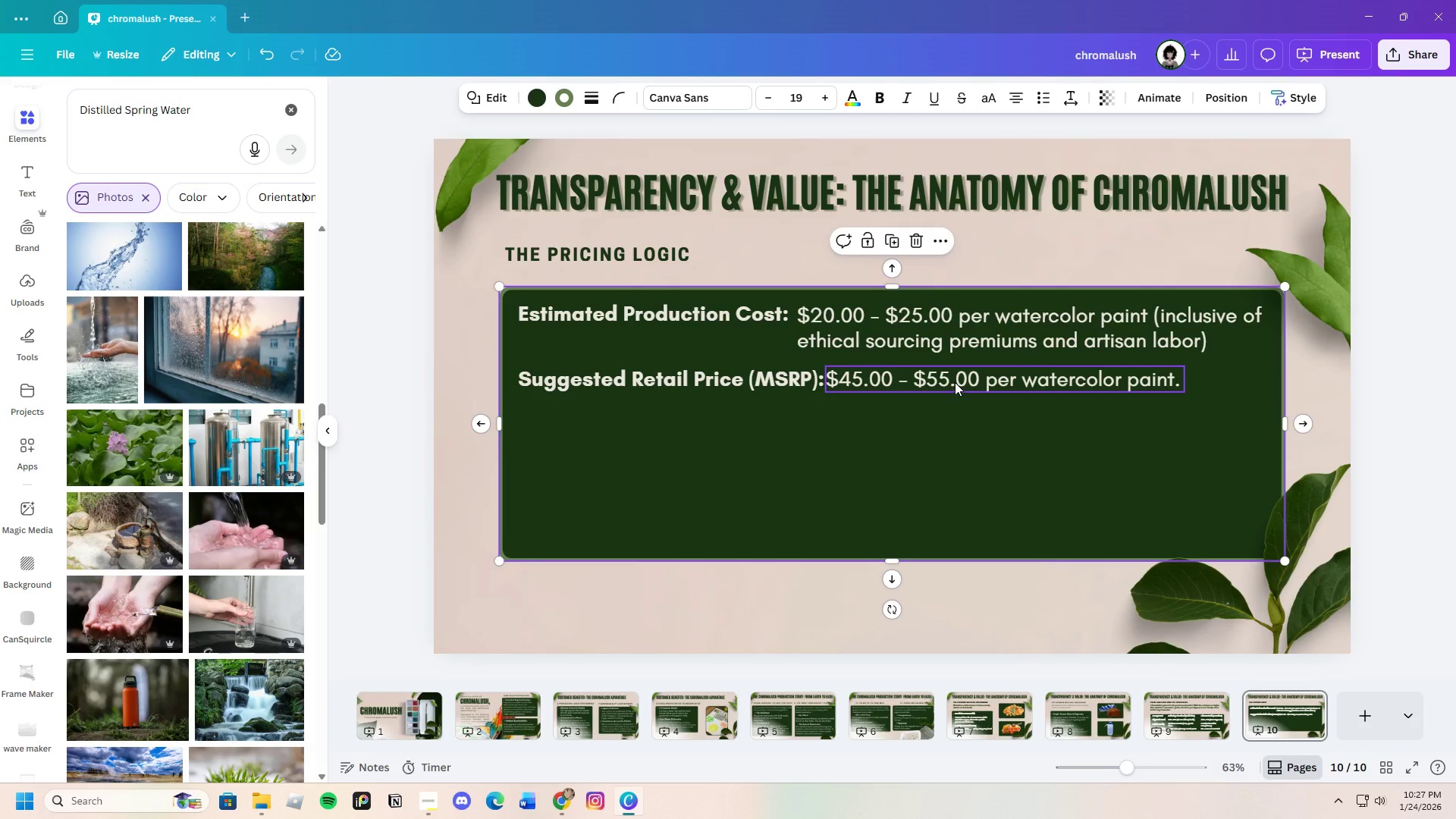 
left_click_drag(start_coordinate=[955, 381], to_coordinate=[959, 380])
 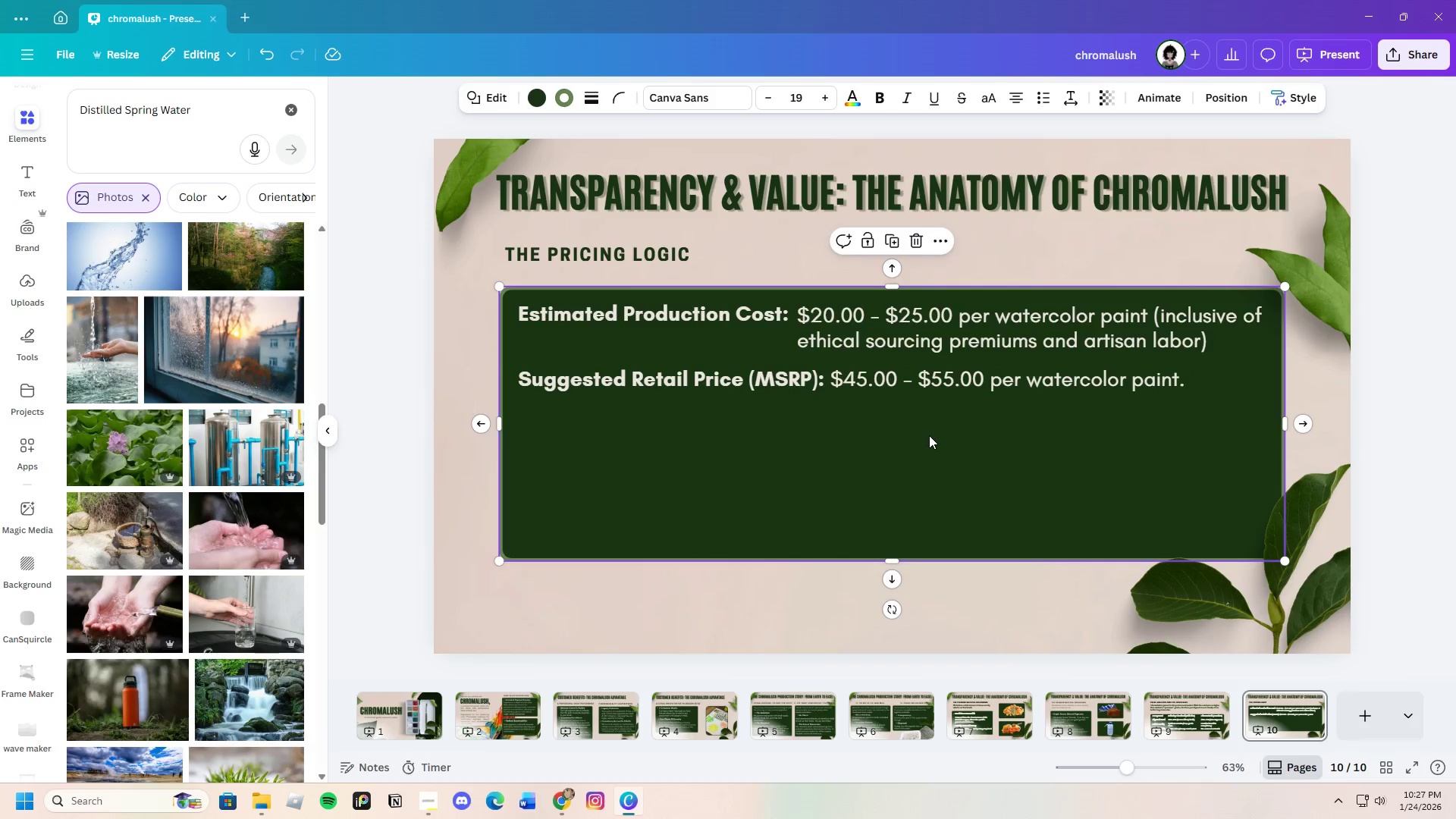 
left_click([927, 435])
 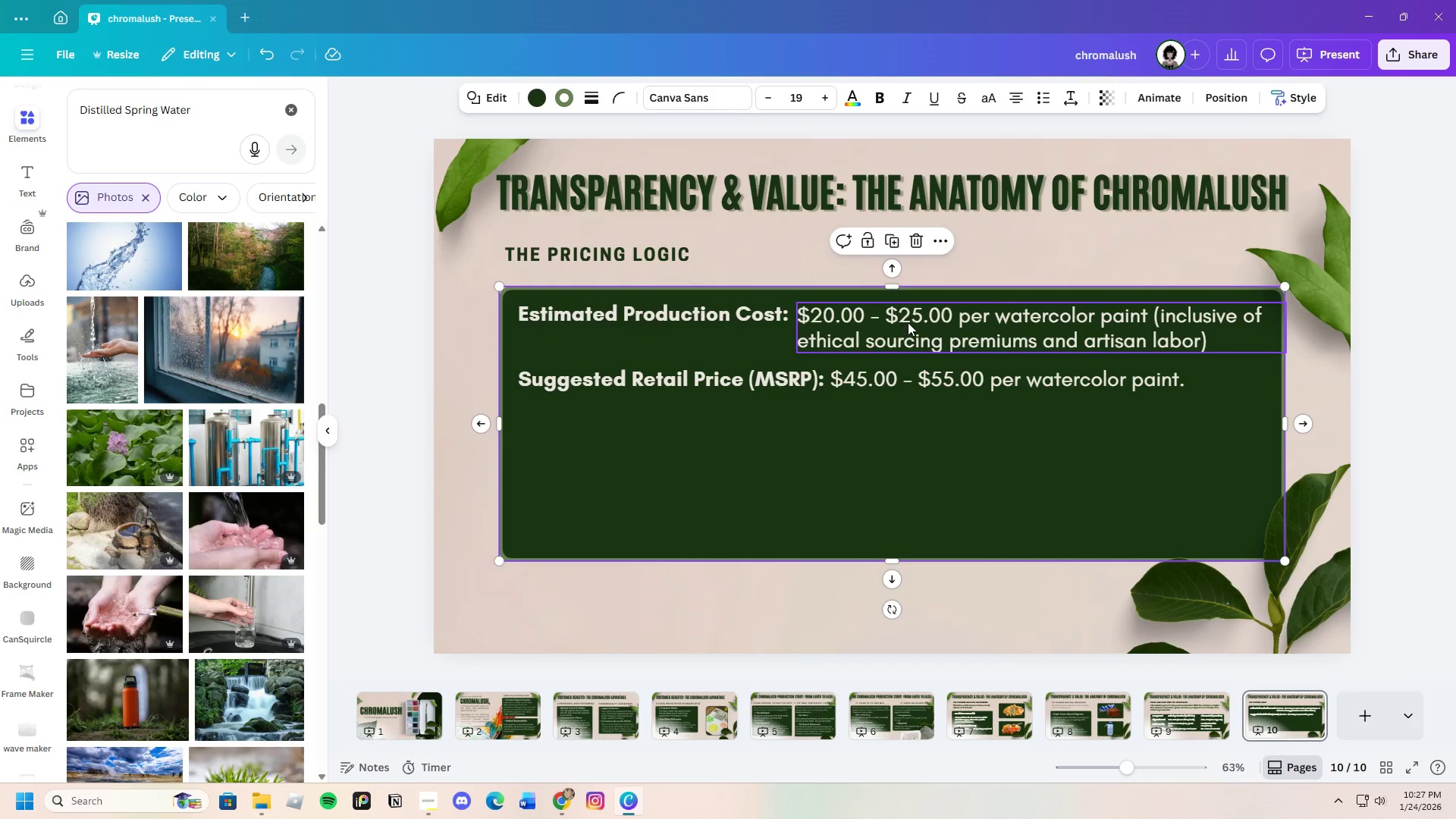 
left_click_drag(start_coordinate=[907, 322], to_coordinate=[901, 325])
 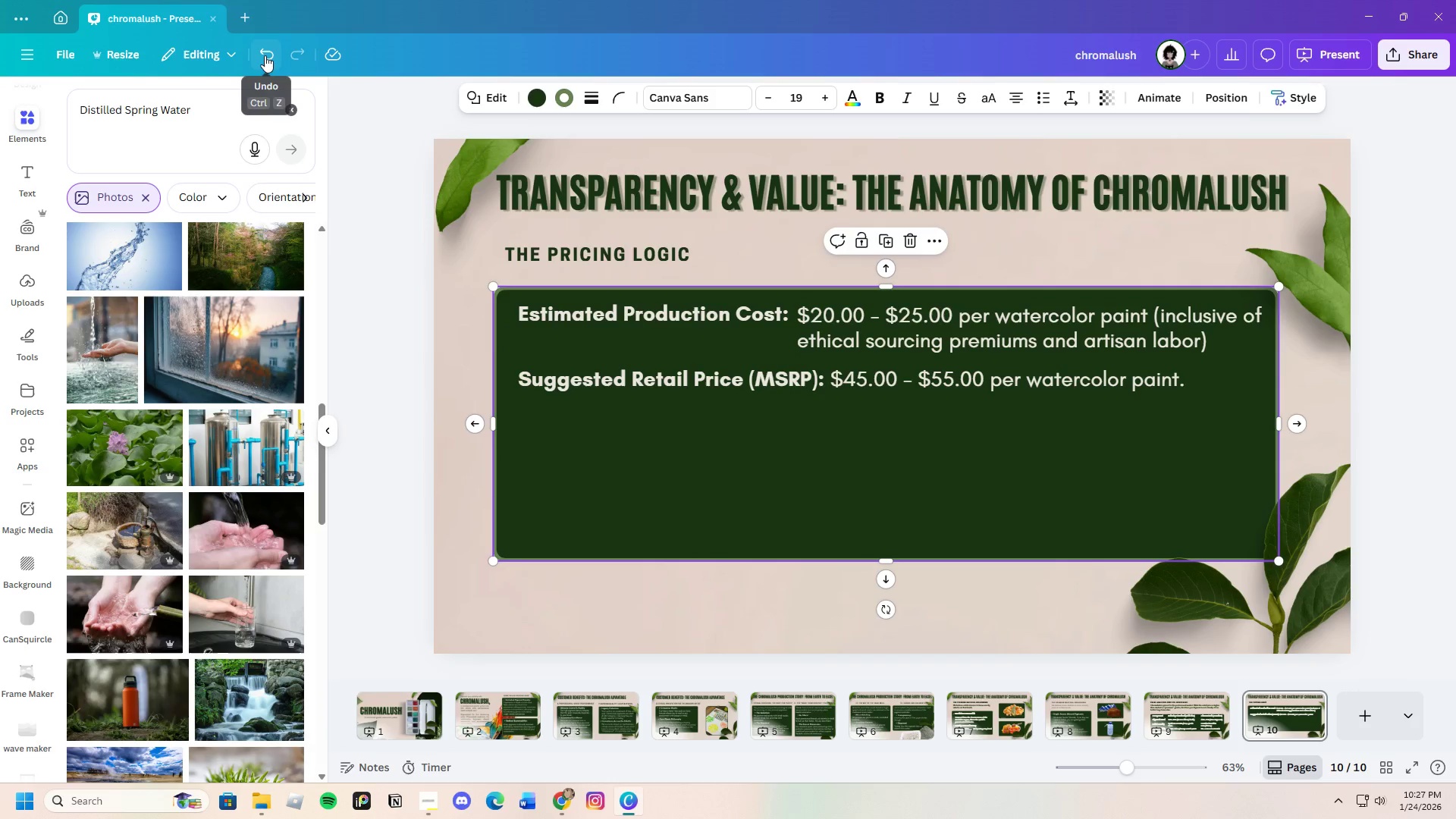 
left_click([265, 55])
 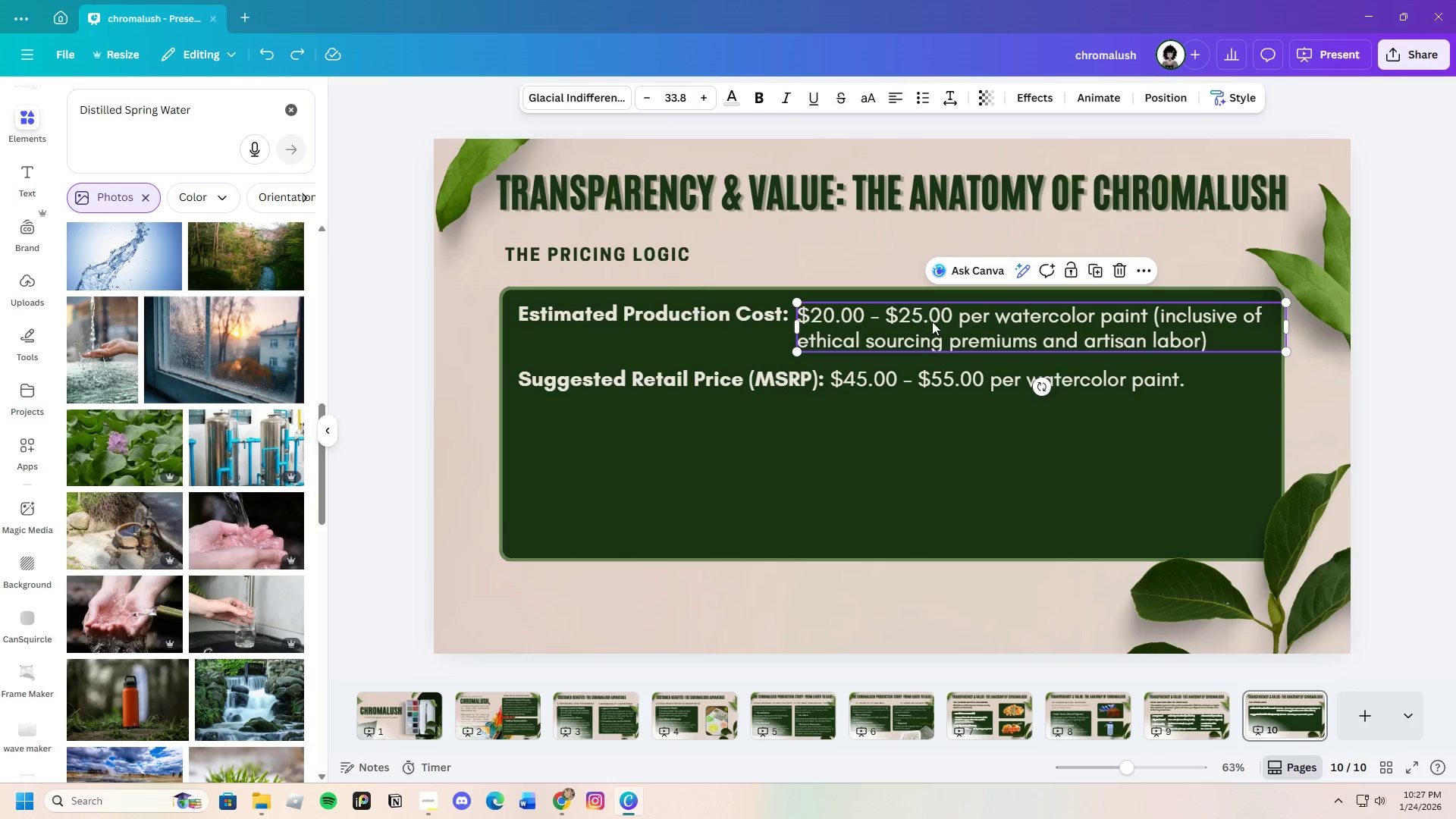 
left_click_drag(start_coordinate=[932, 322], to_coordinate=[928, 322])
 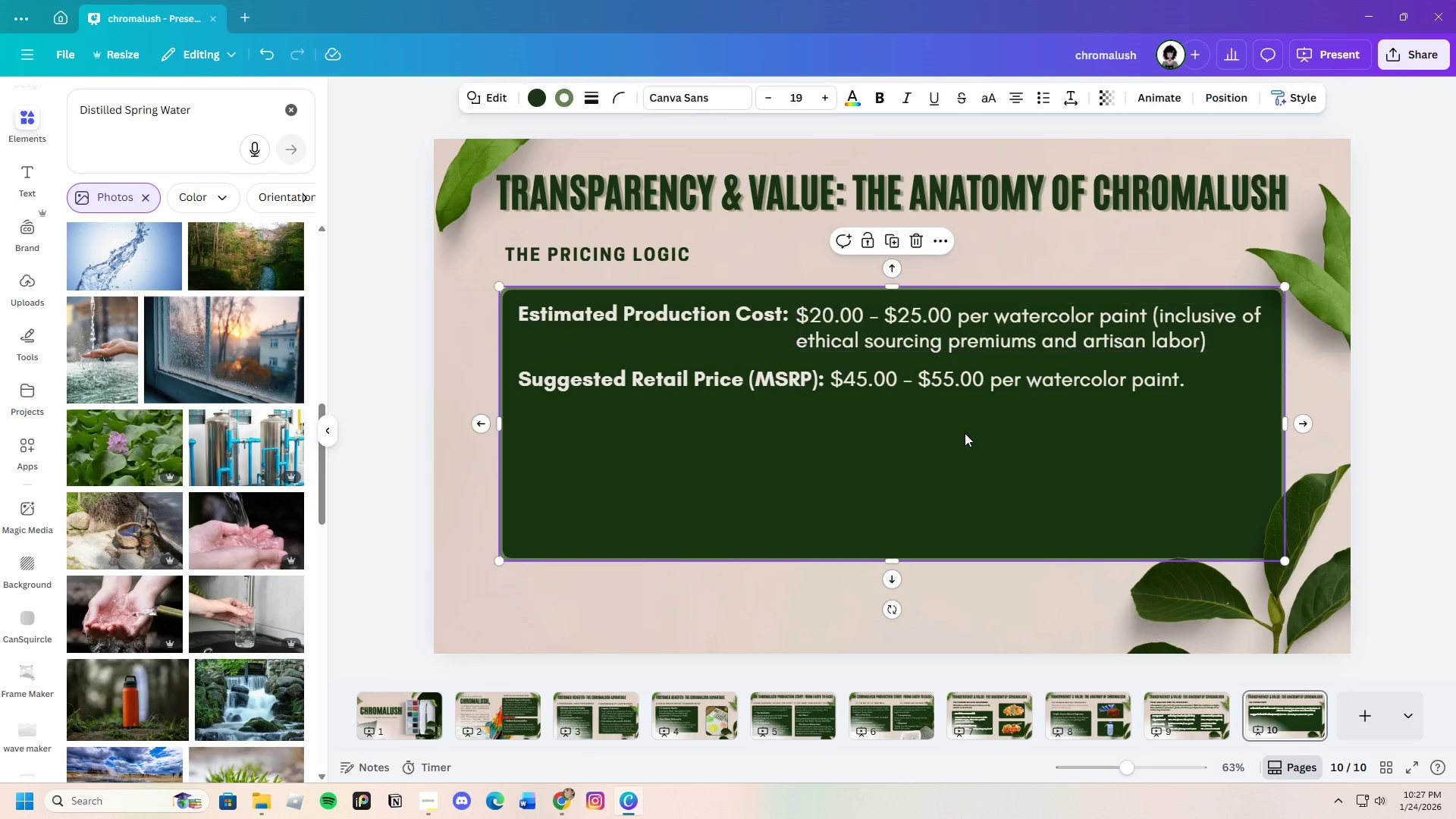 
left_click([965, 433])
 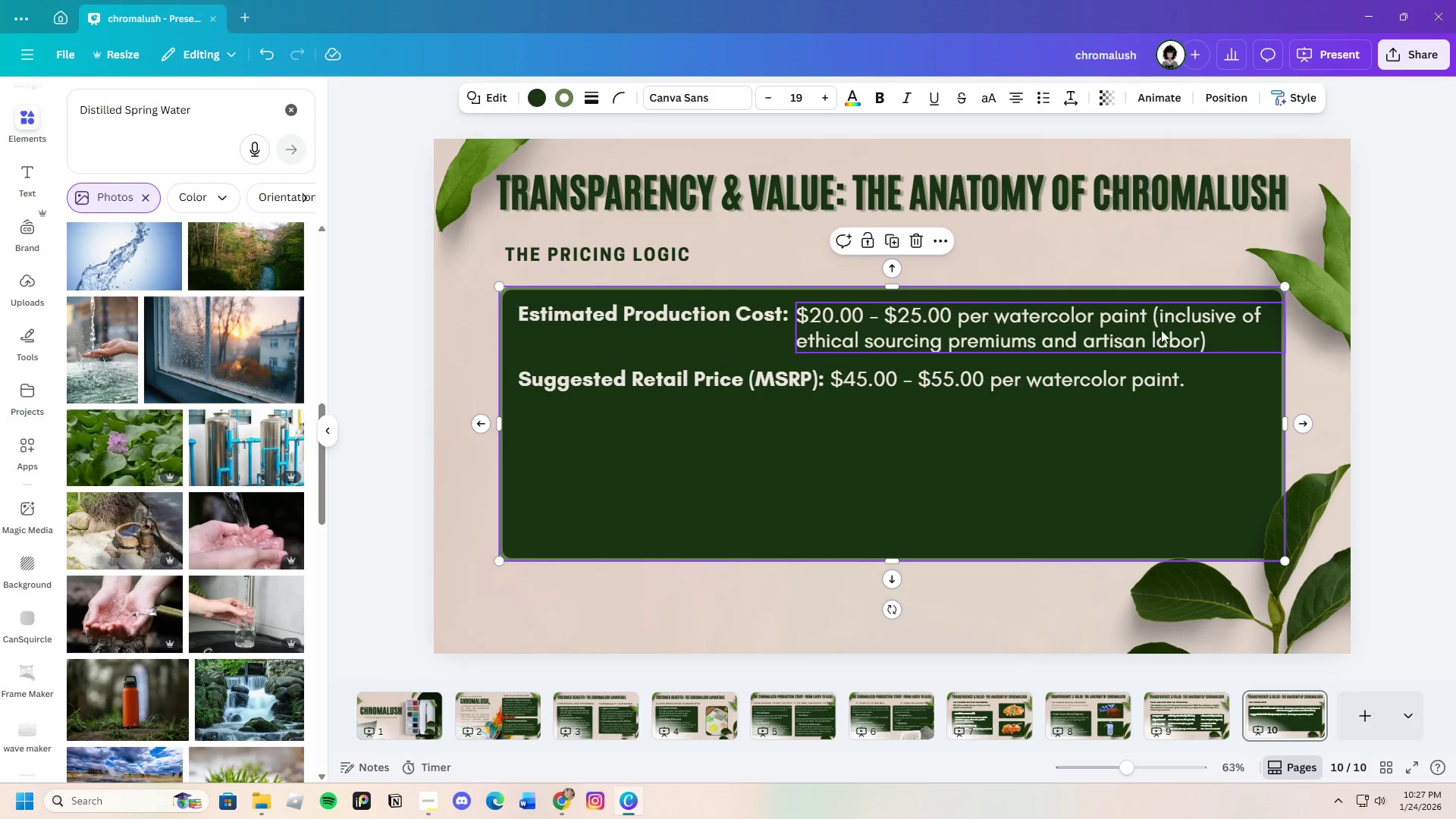 
double_click([1166, 320])
 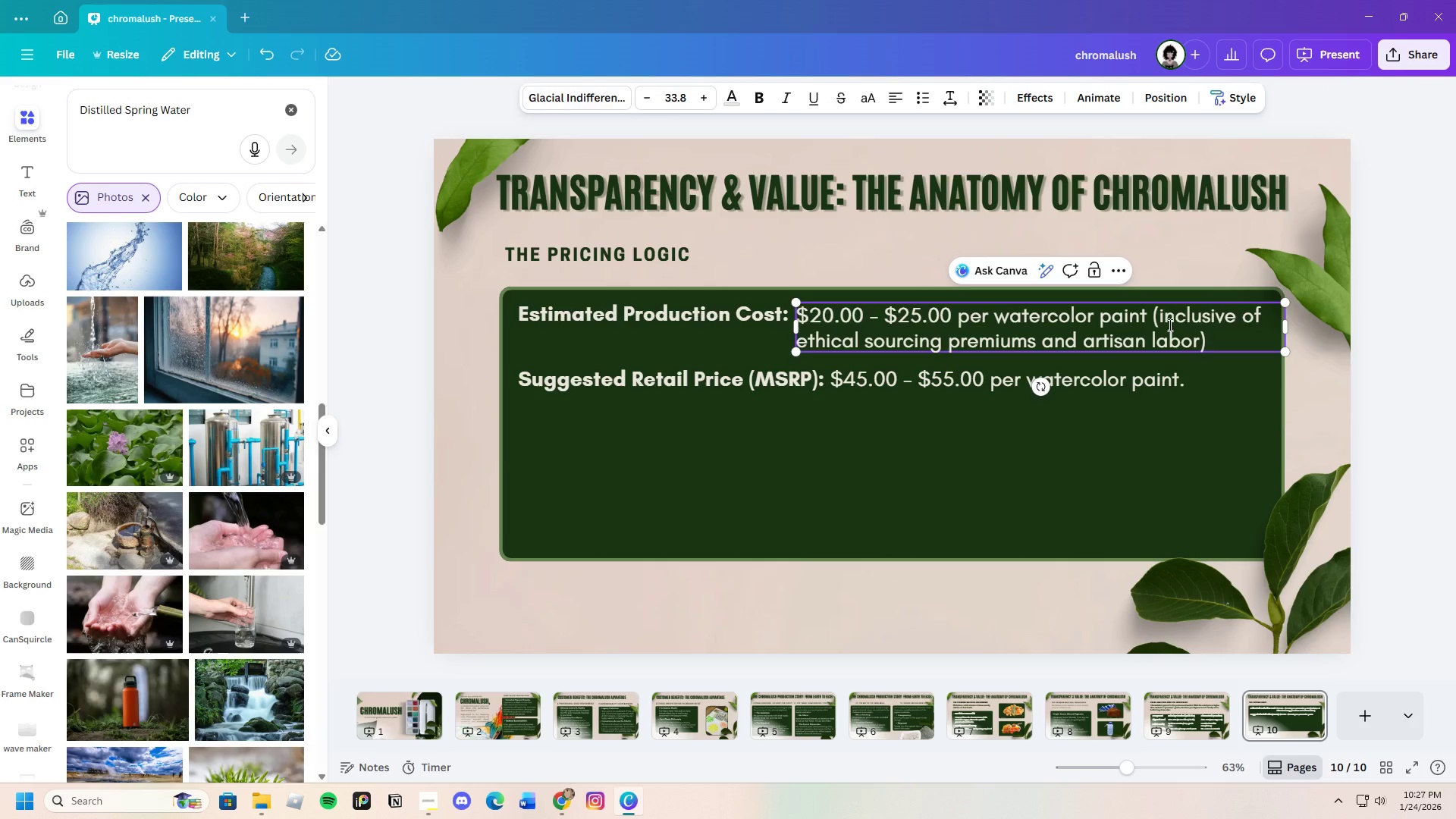 
key(Backspace)
 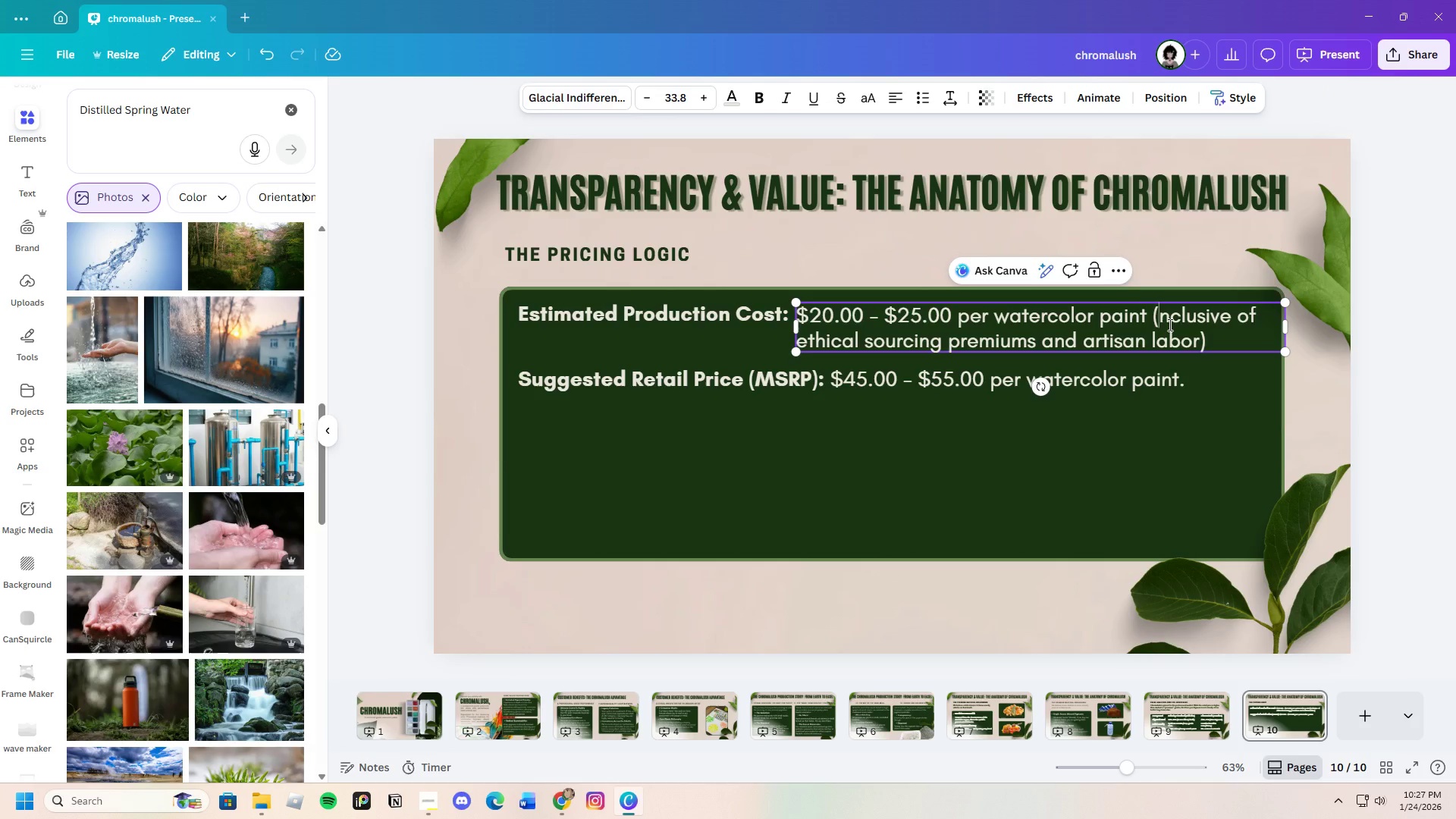 
key(Shift+I)
 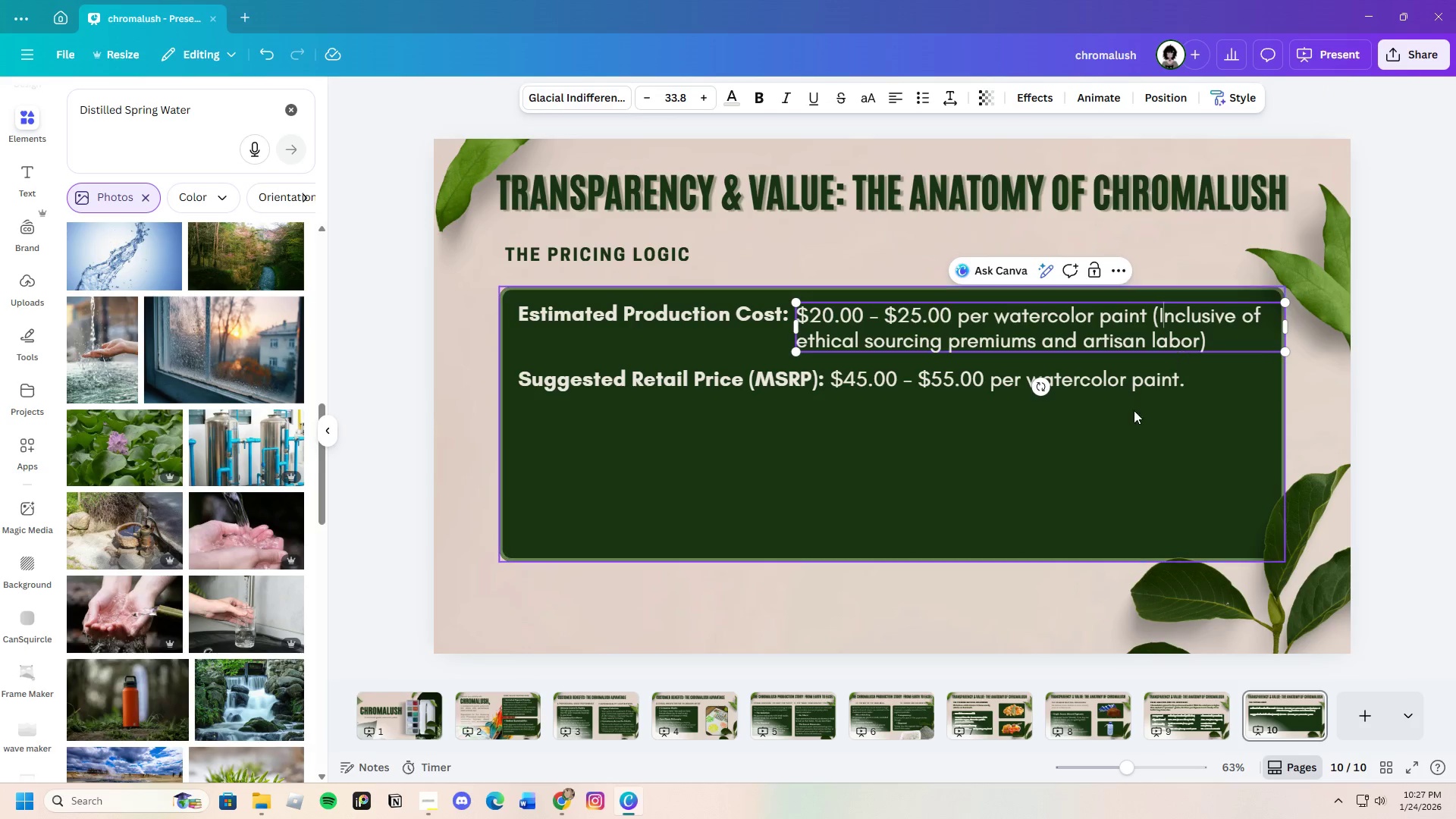 
left_click([1101, 443])
 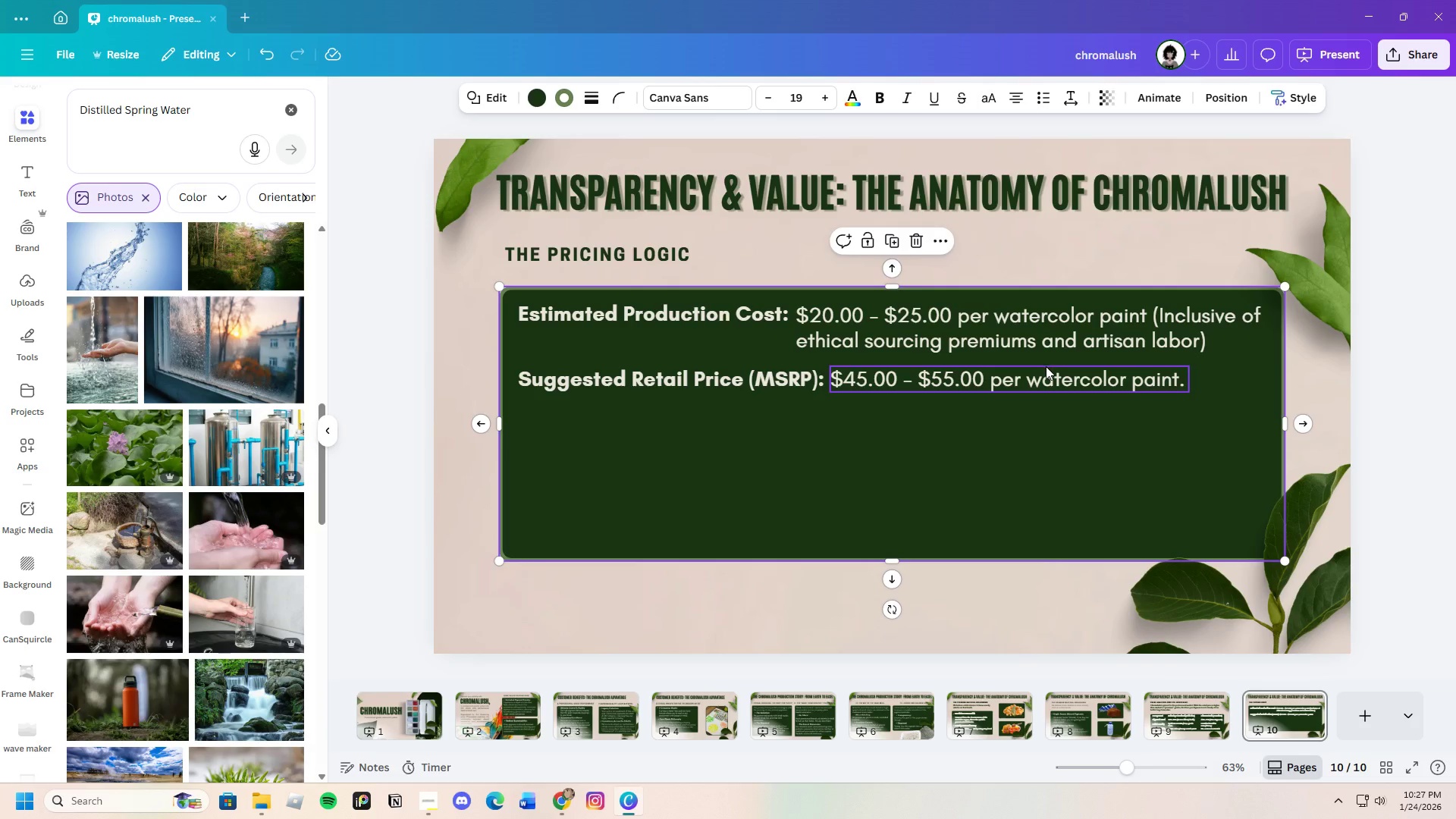 
wait(12.38)
 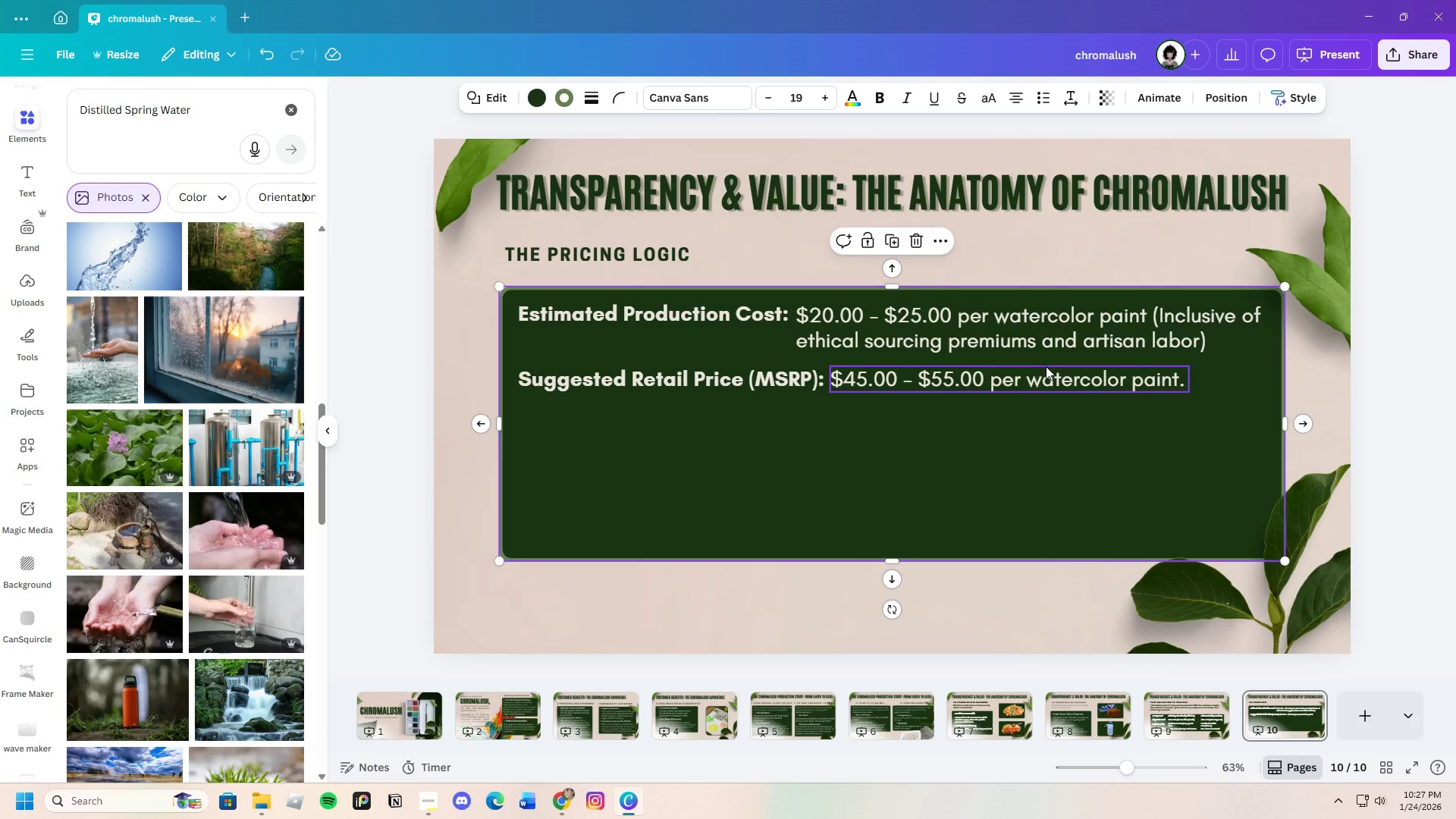 
left_click([787, 454])
 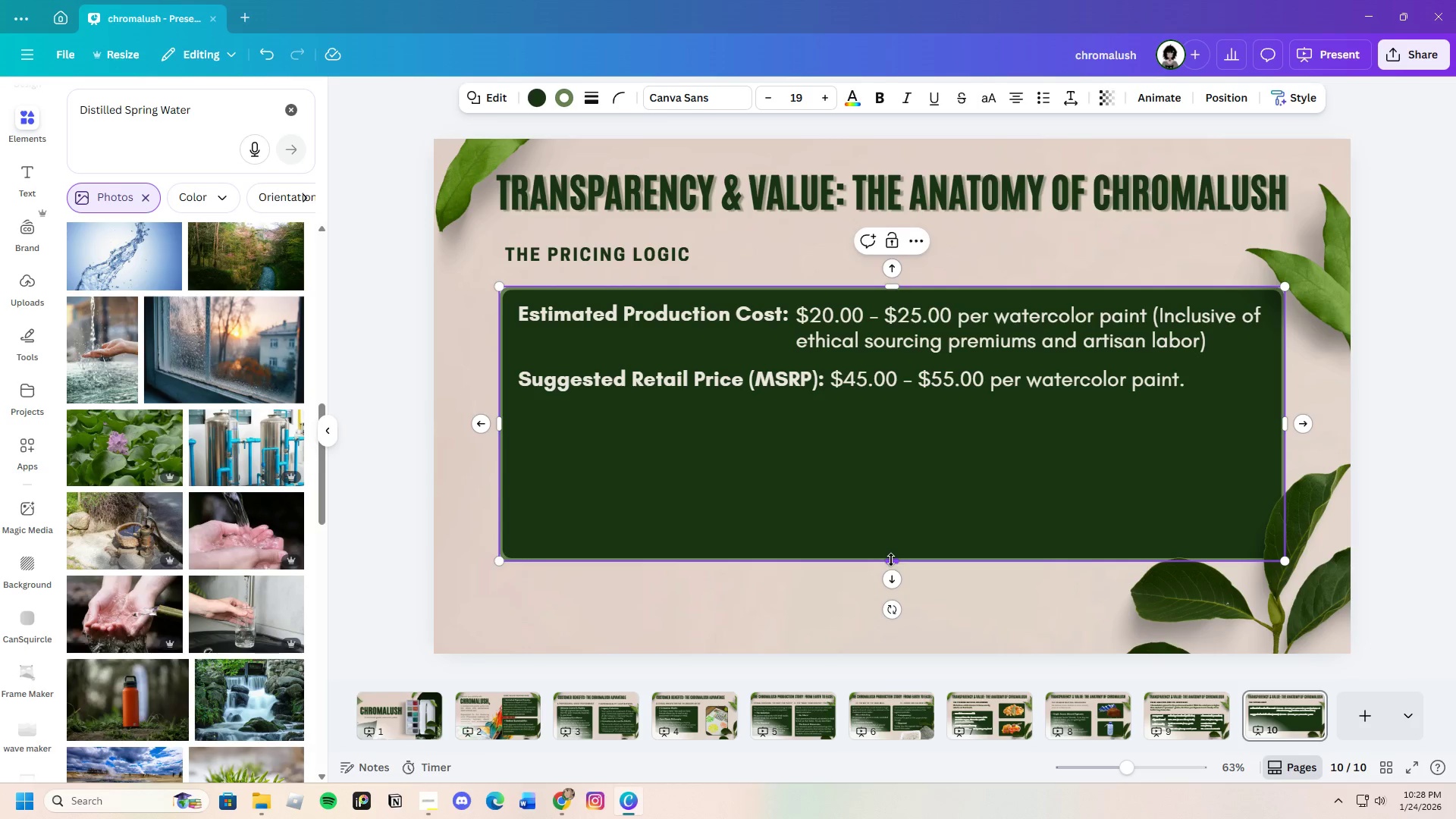 
left_click_drag(start_coordinate=[892, 560], to_coordinate=[894, 416])
 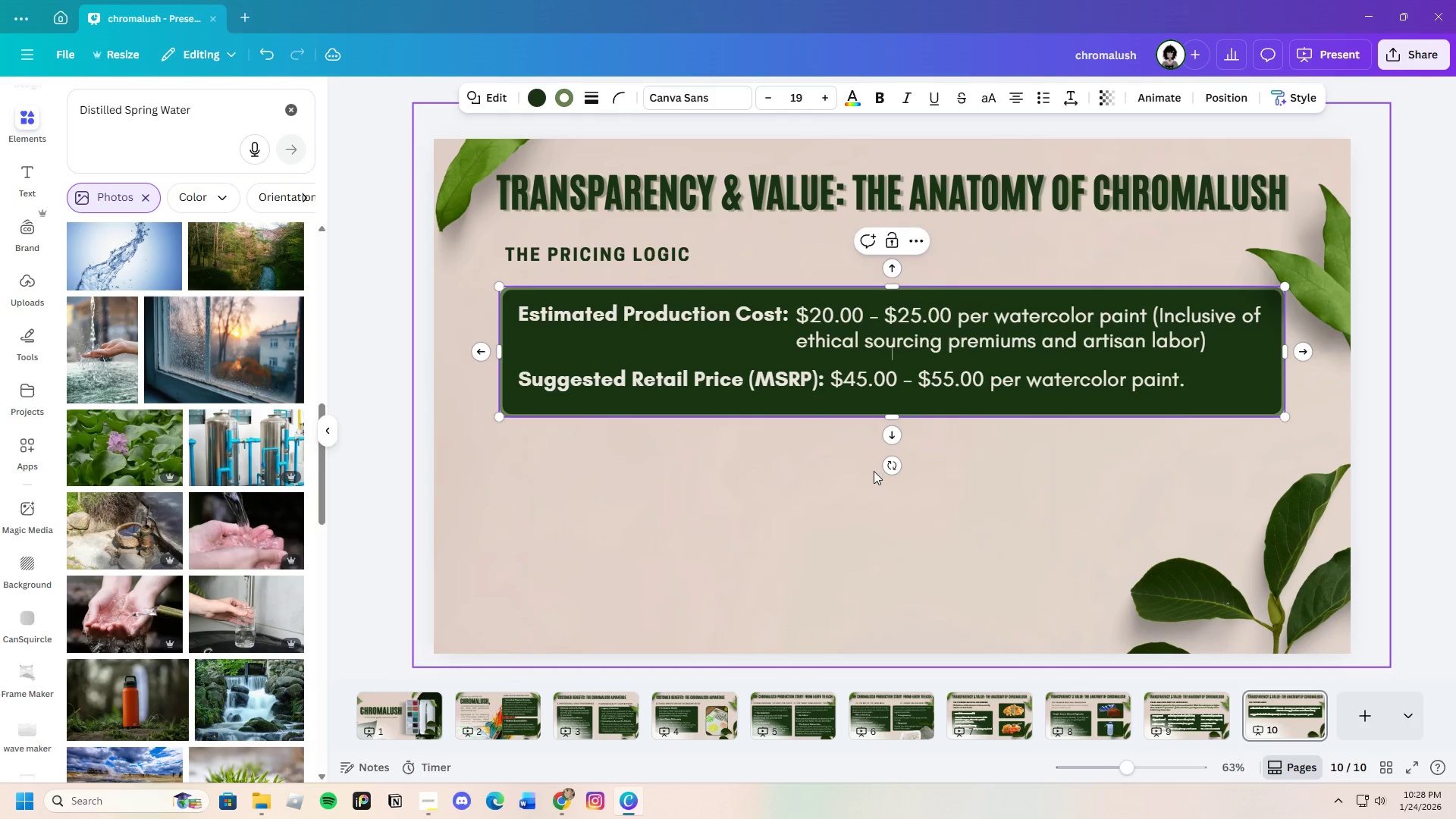 
left_click([874, 471])
 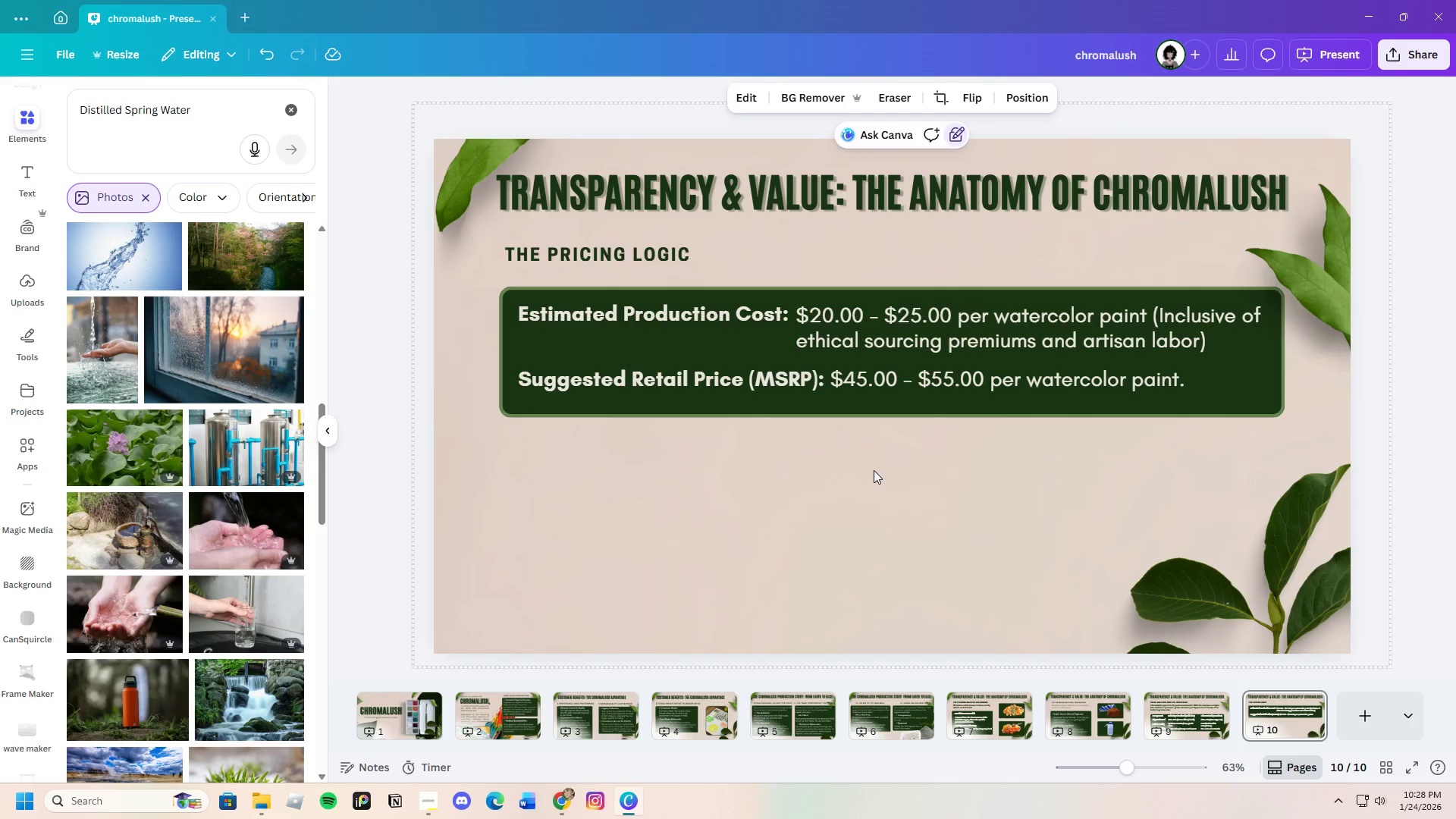 
wait(17.11)
 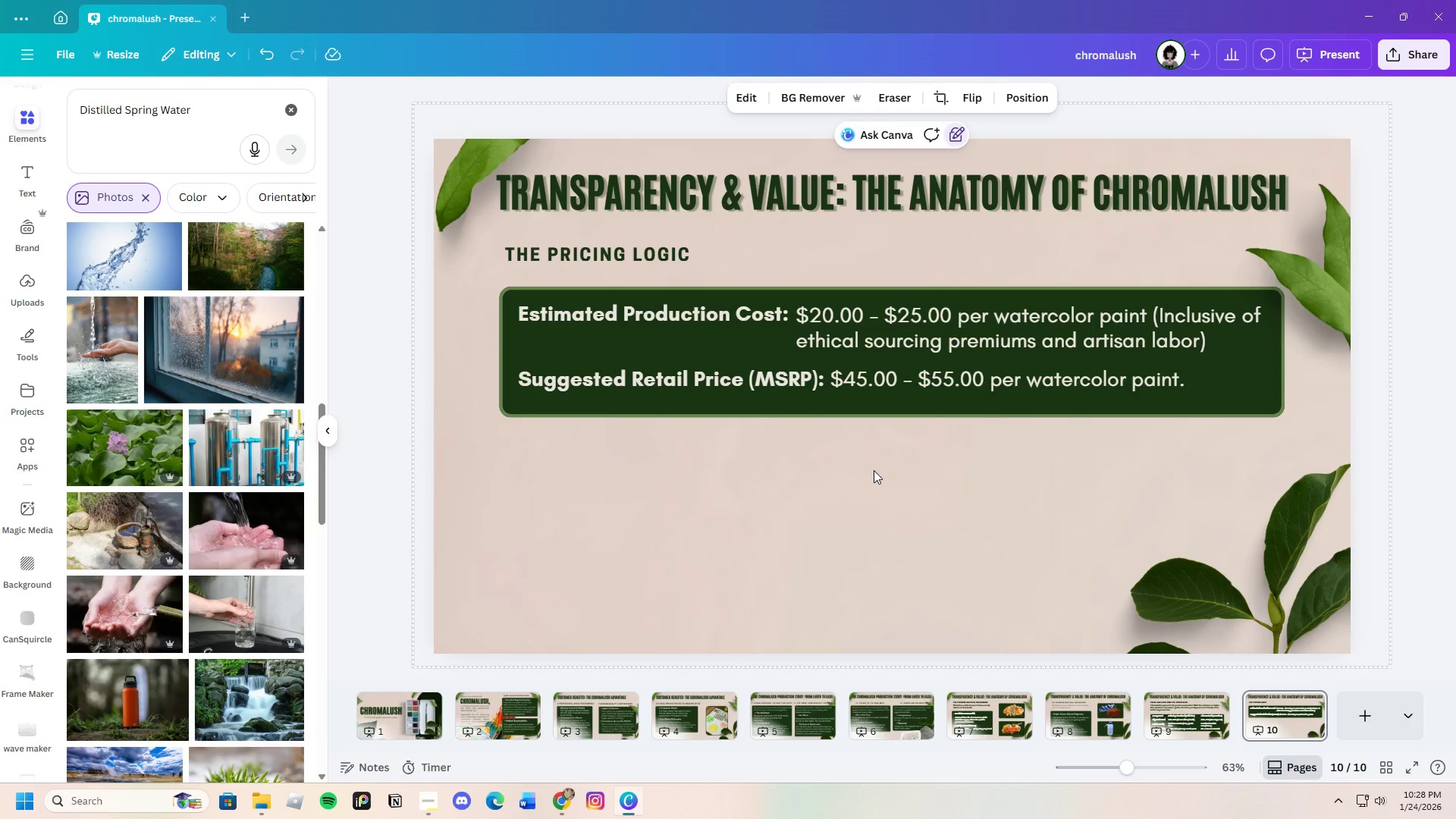 
left_click([608, 256])
 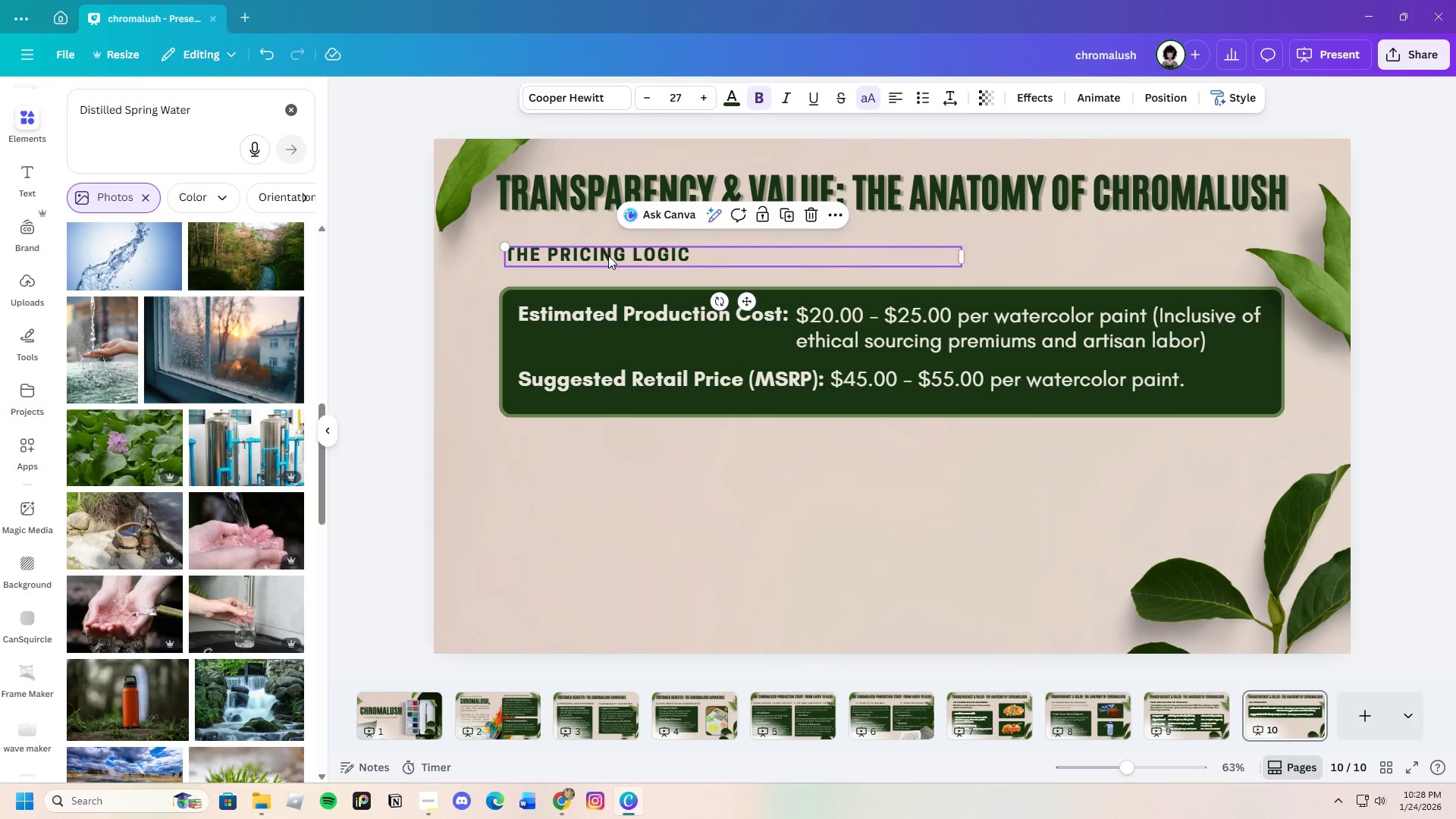 
key(Control+C)
 